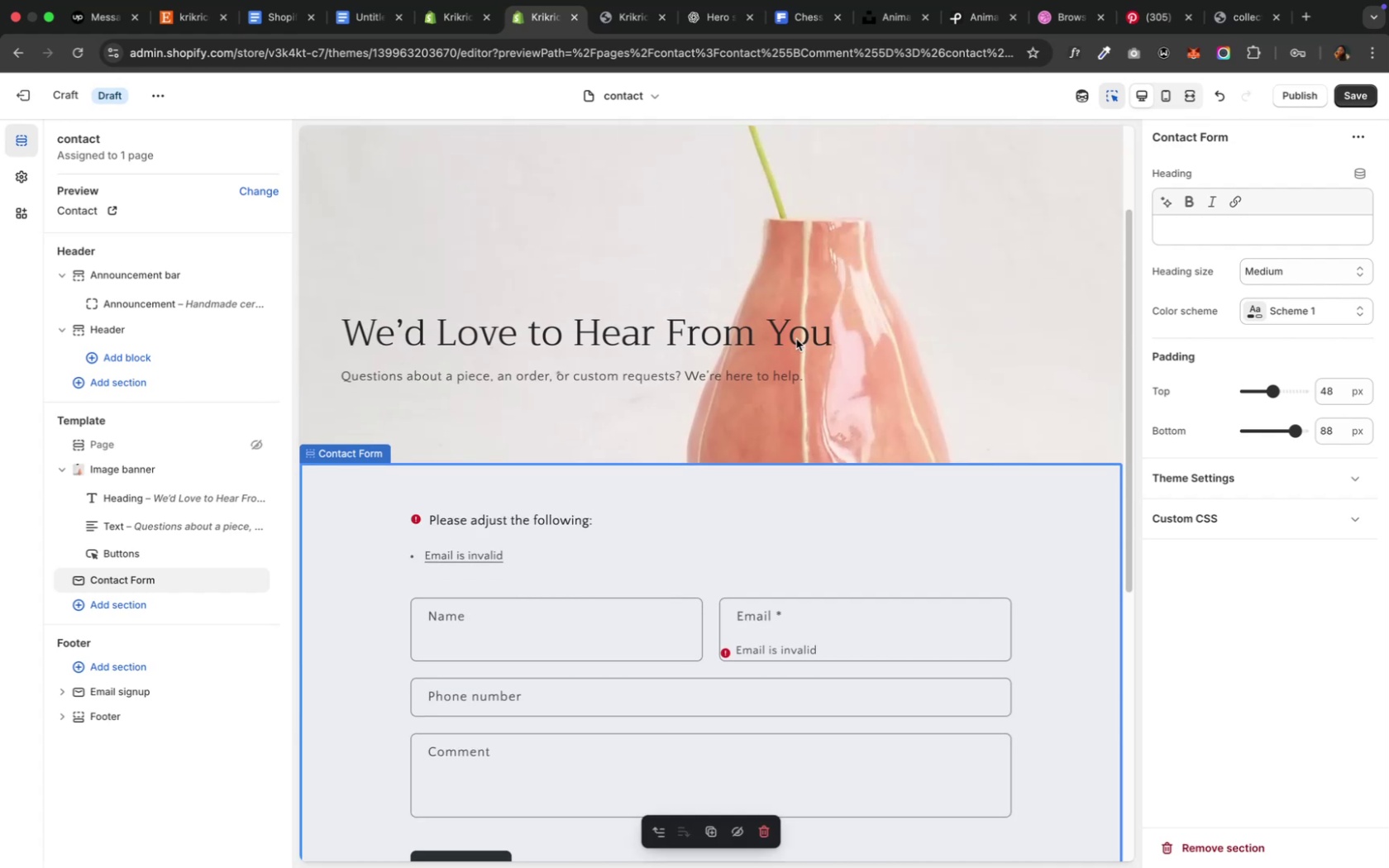 
mouse_move([861, 255])
 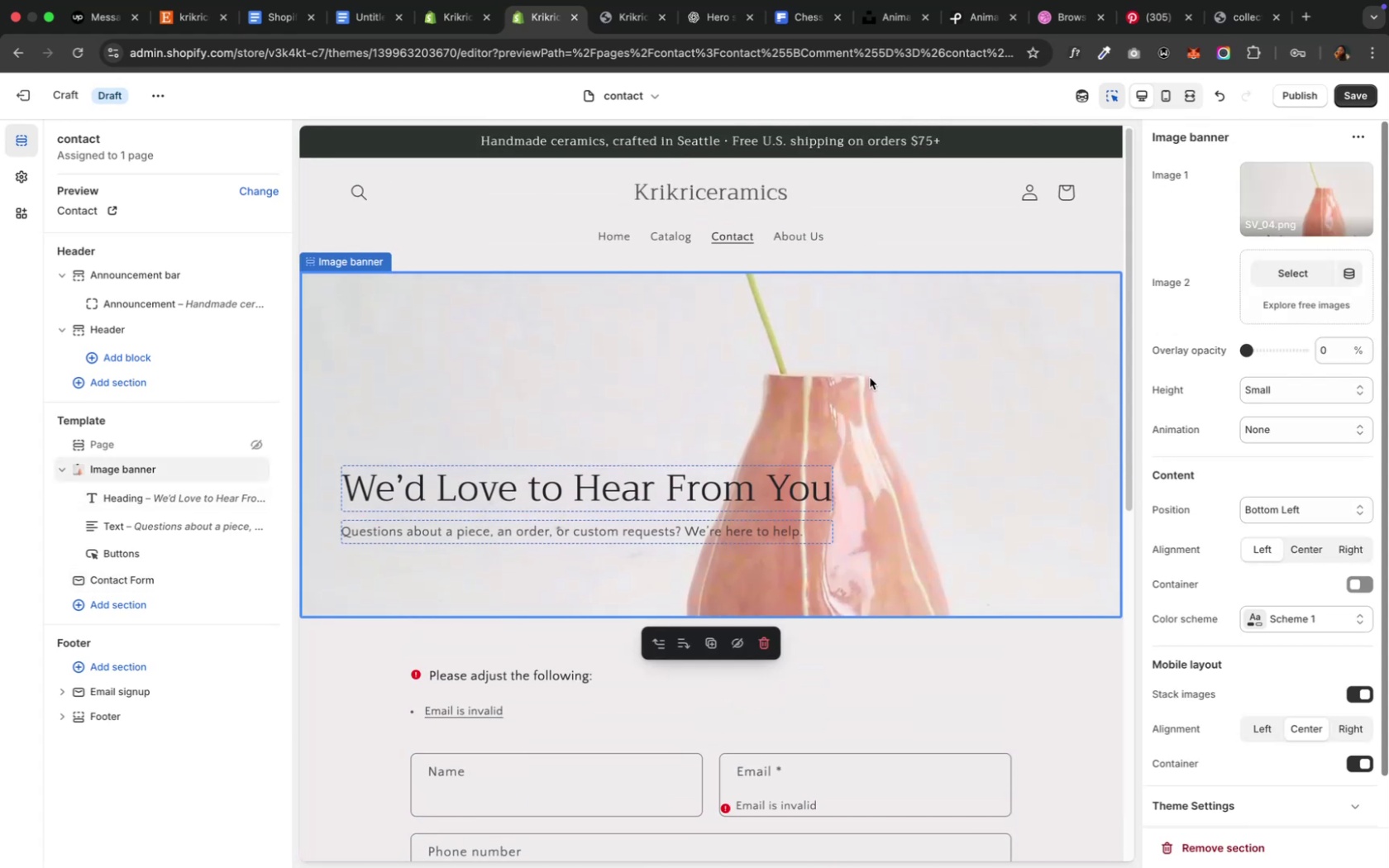 
scroll: coordinate [869, 378], scroll_direction: down, amount: 3.0
 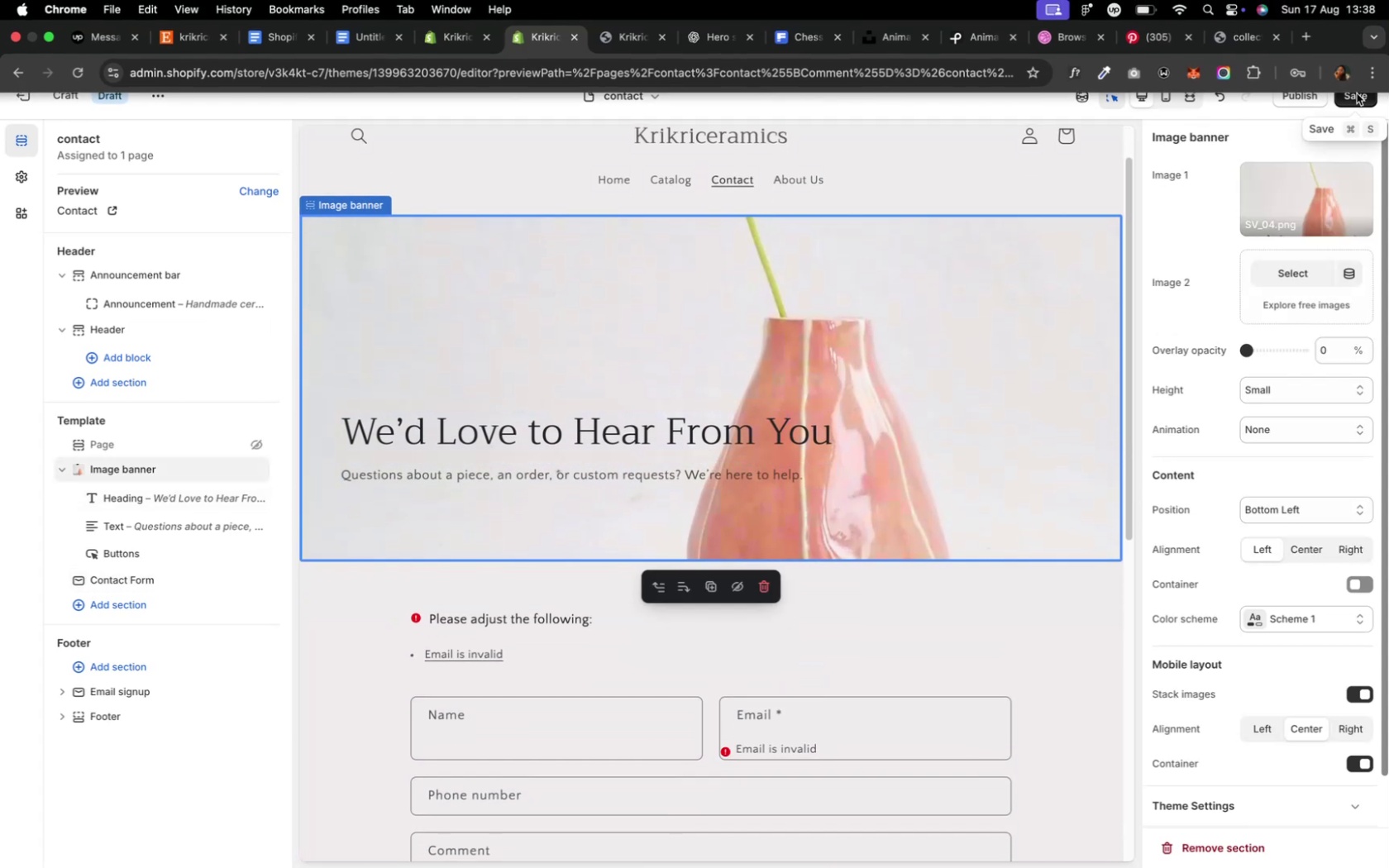 
left_click([1355, 95])
 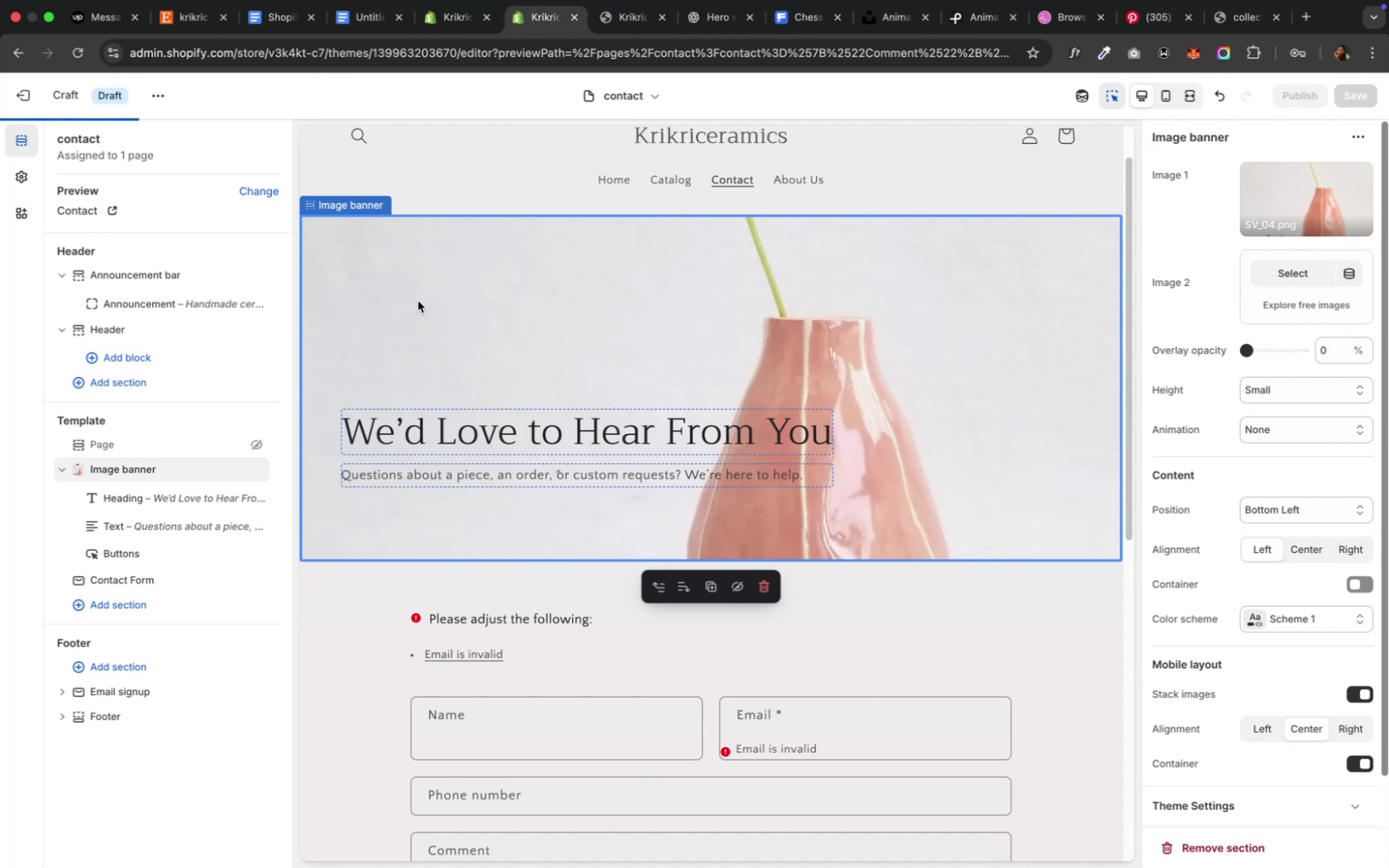 
wait(72.45)
 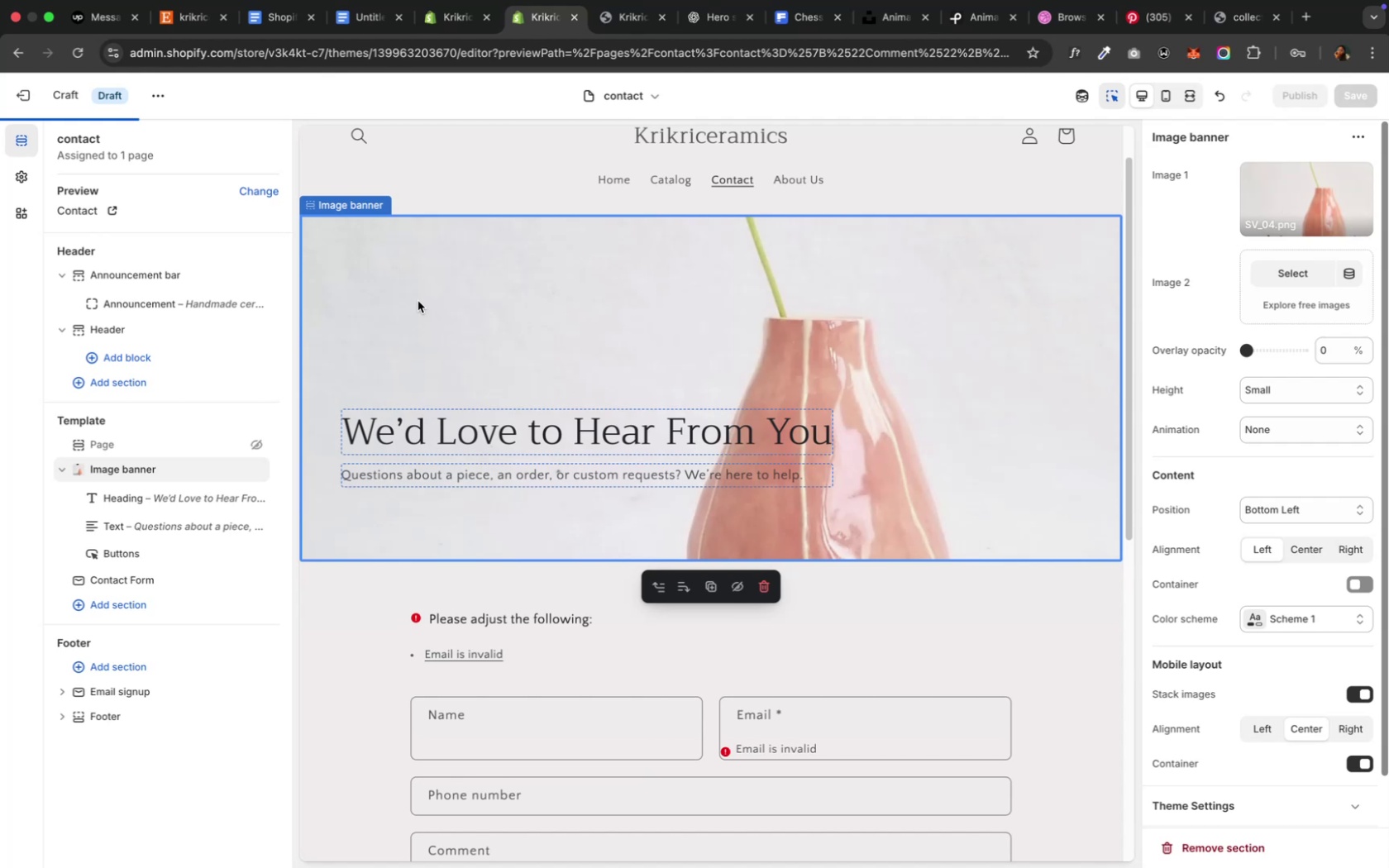 
scroll: coordinate [415, 696], scroll_direction: down, amount: 13.0
 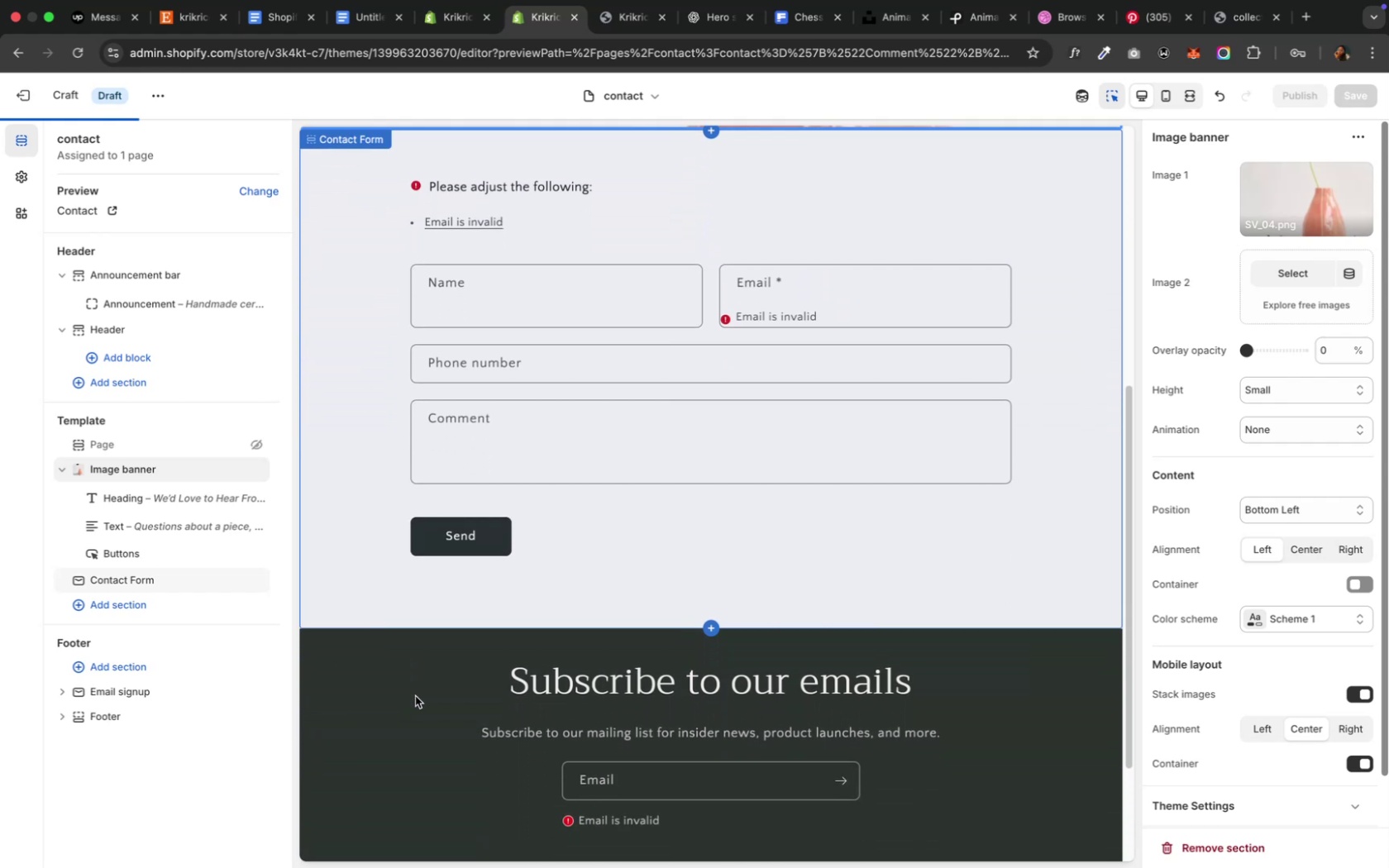 
scroll: coordinate [415, 696], scroll_direction: up, amount: 25.0
 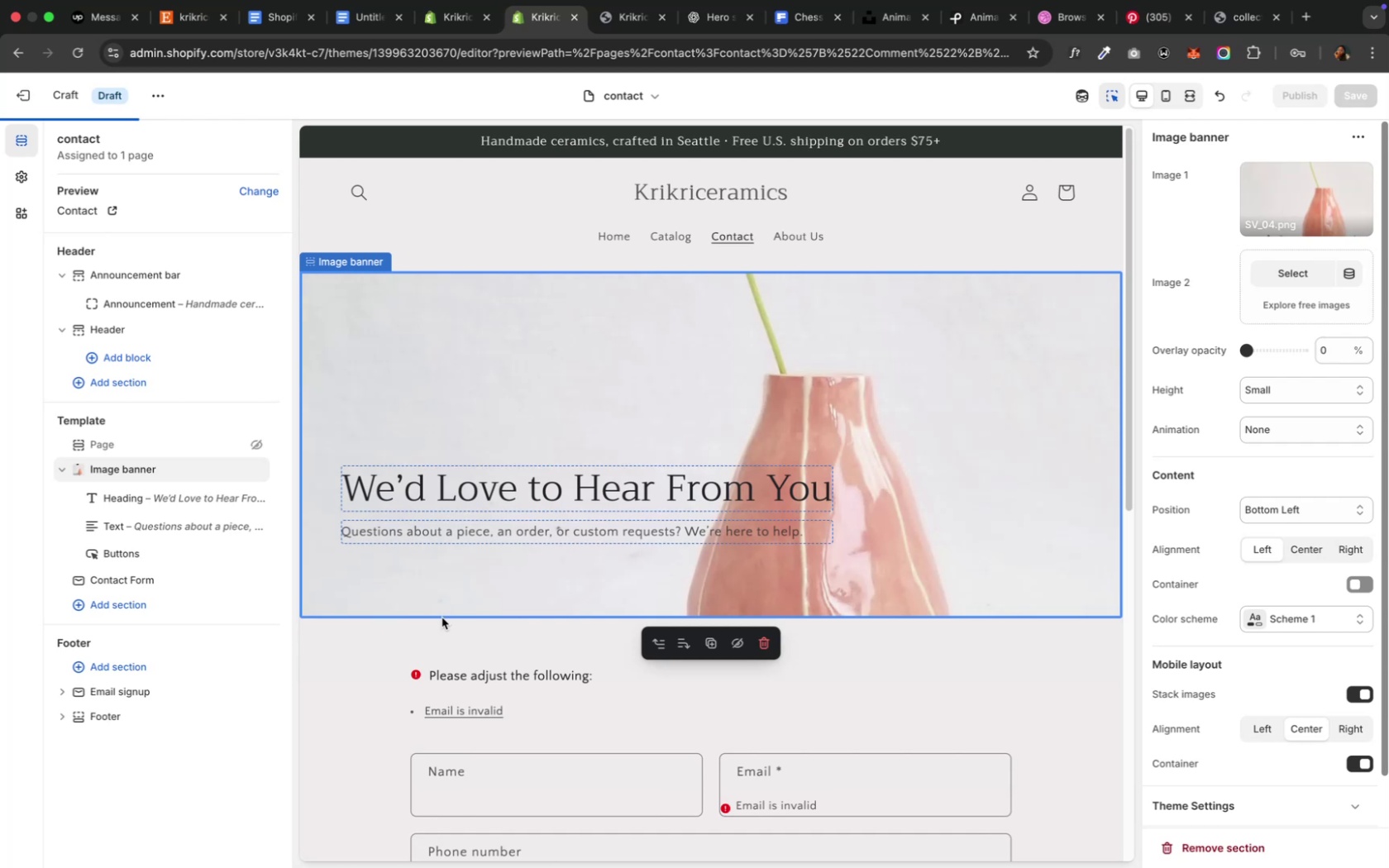 
wait(53.2)
 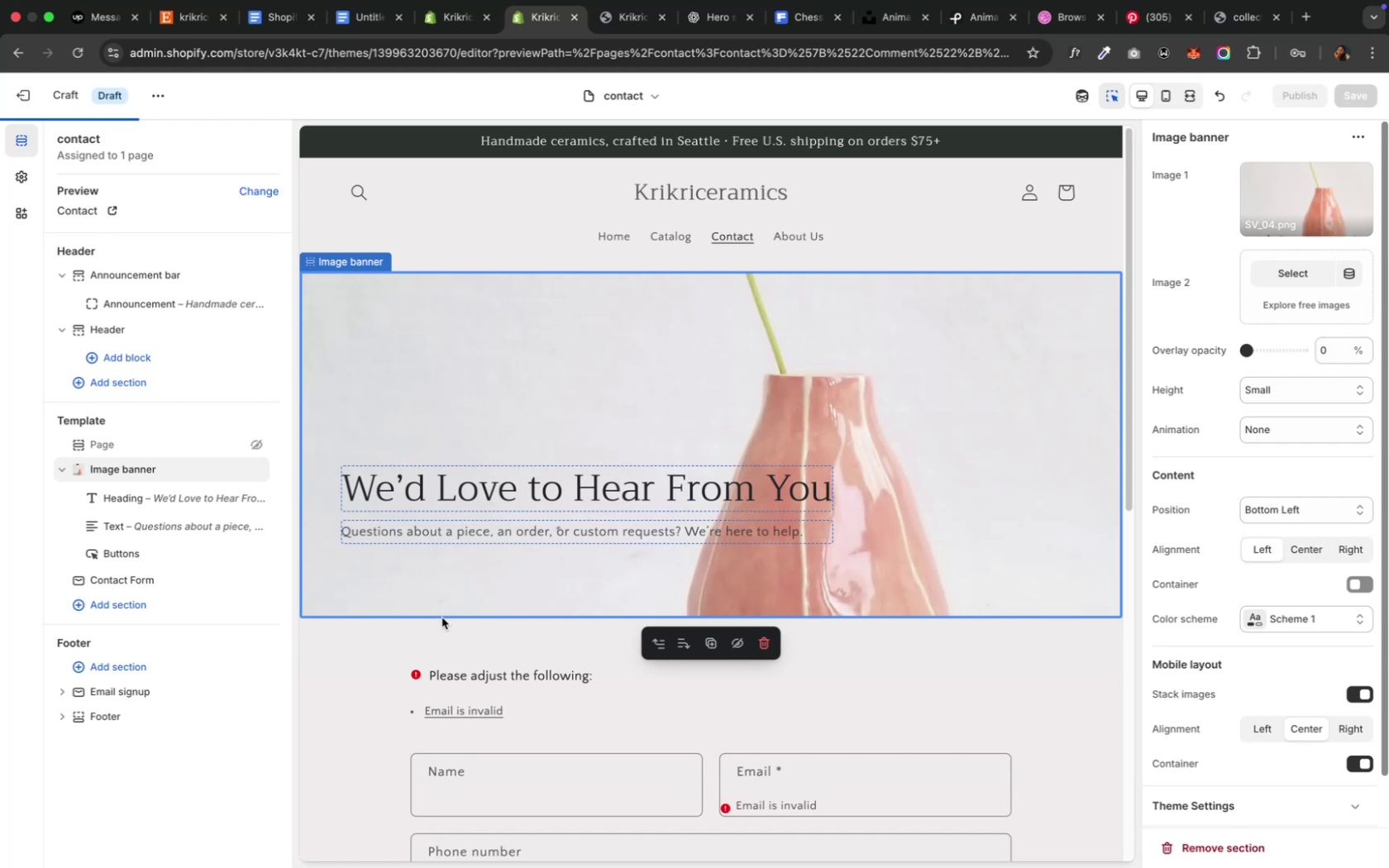 
scroll: coordinate [340, 701], scroll_direction: down, amount: 16.0
 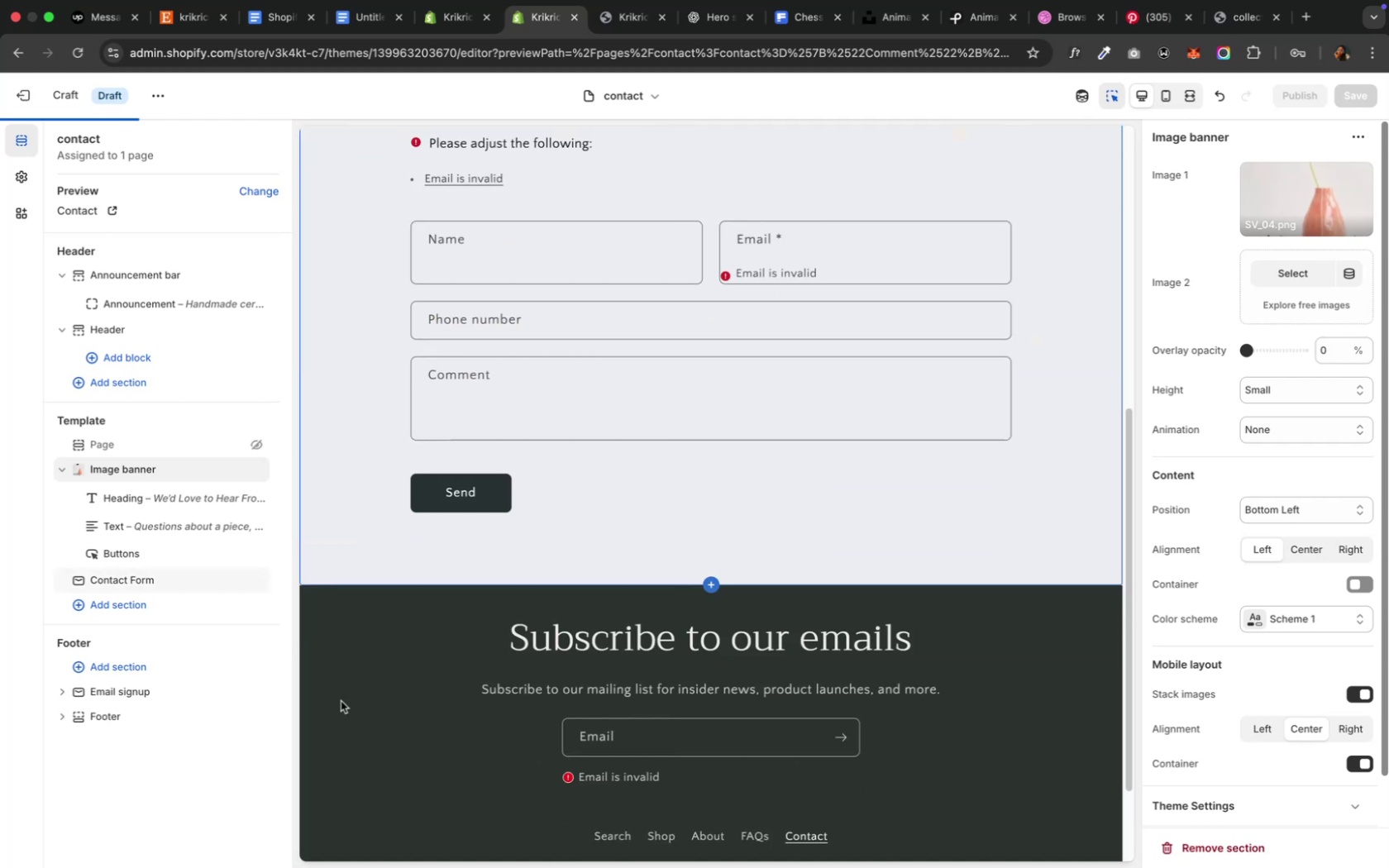 
left_click([341, 701])
 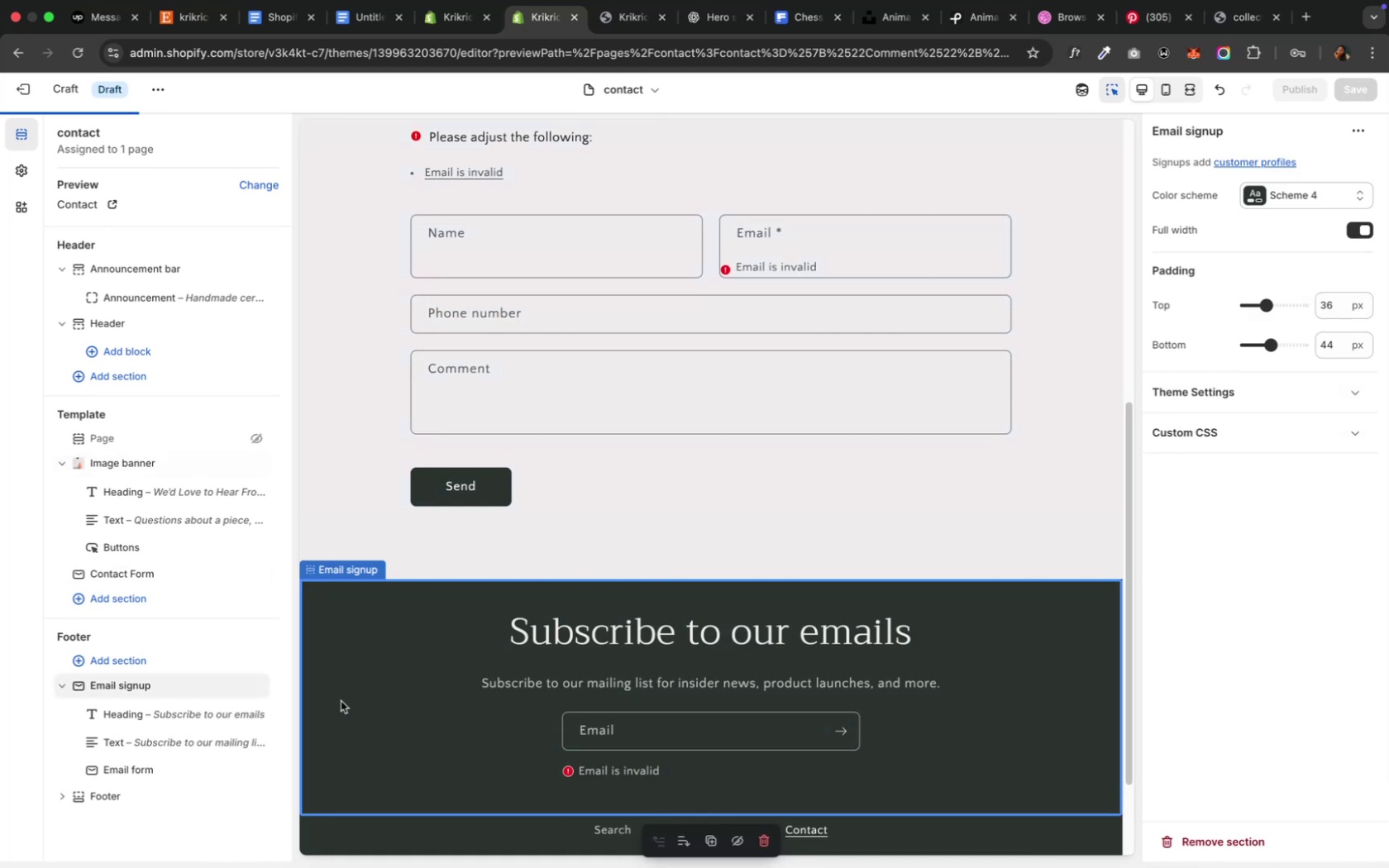 
scroll: coordinate [341, 701], scroll_direction: up, amount: 10.0
 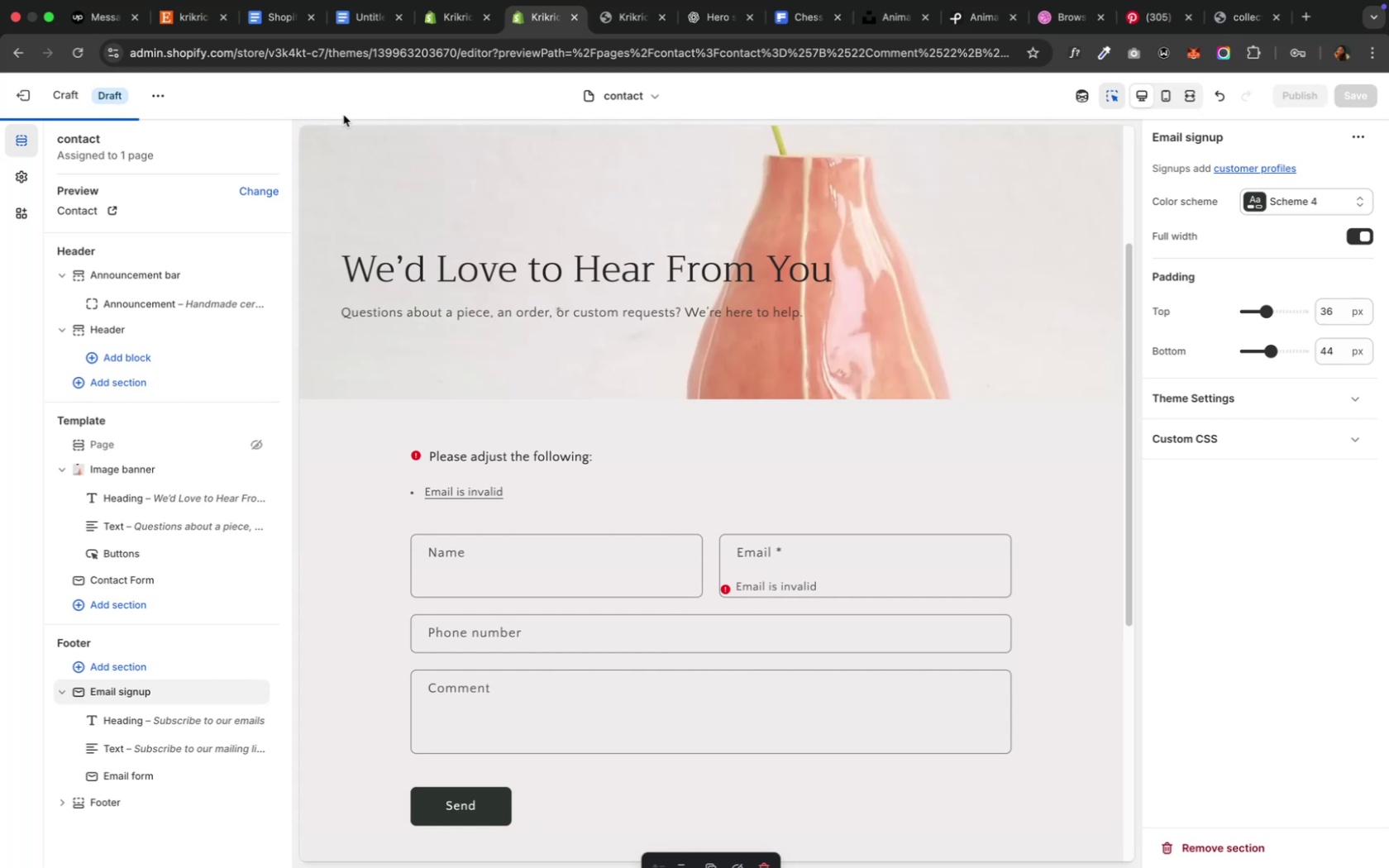 
wait(11.64)
 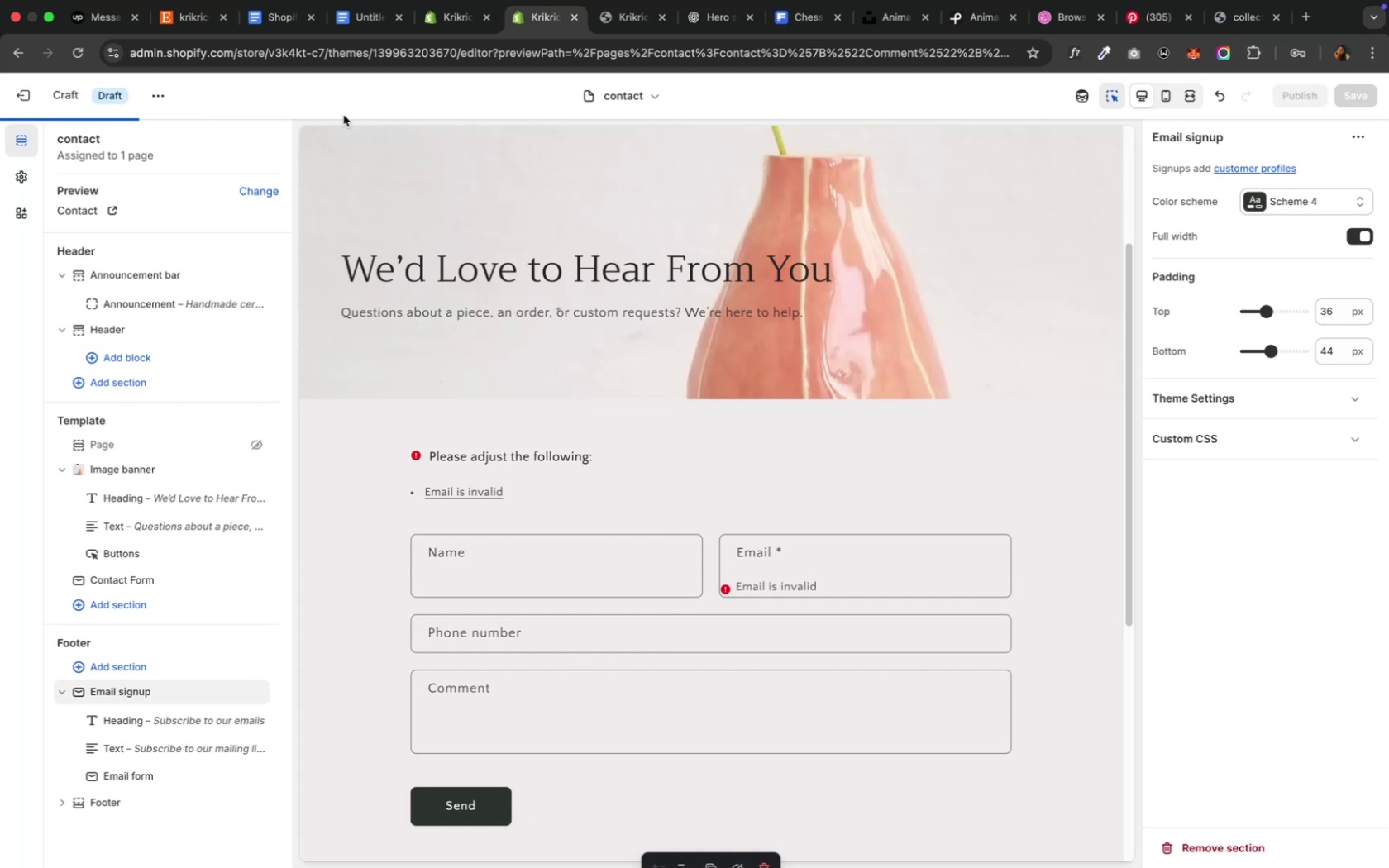 
scroll: coordinate [366, 198], scroll_direction: up, amount: 7.0
 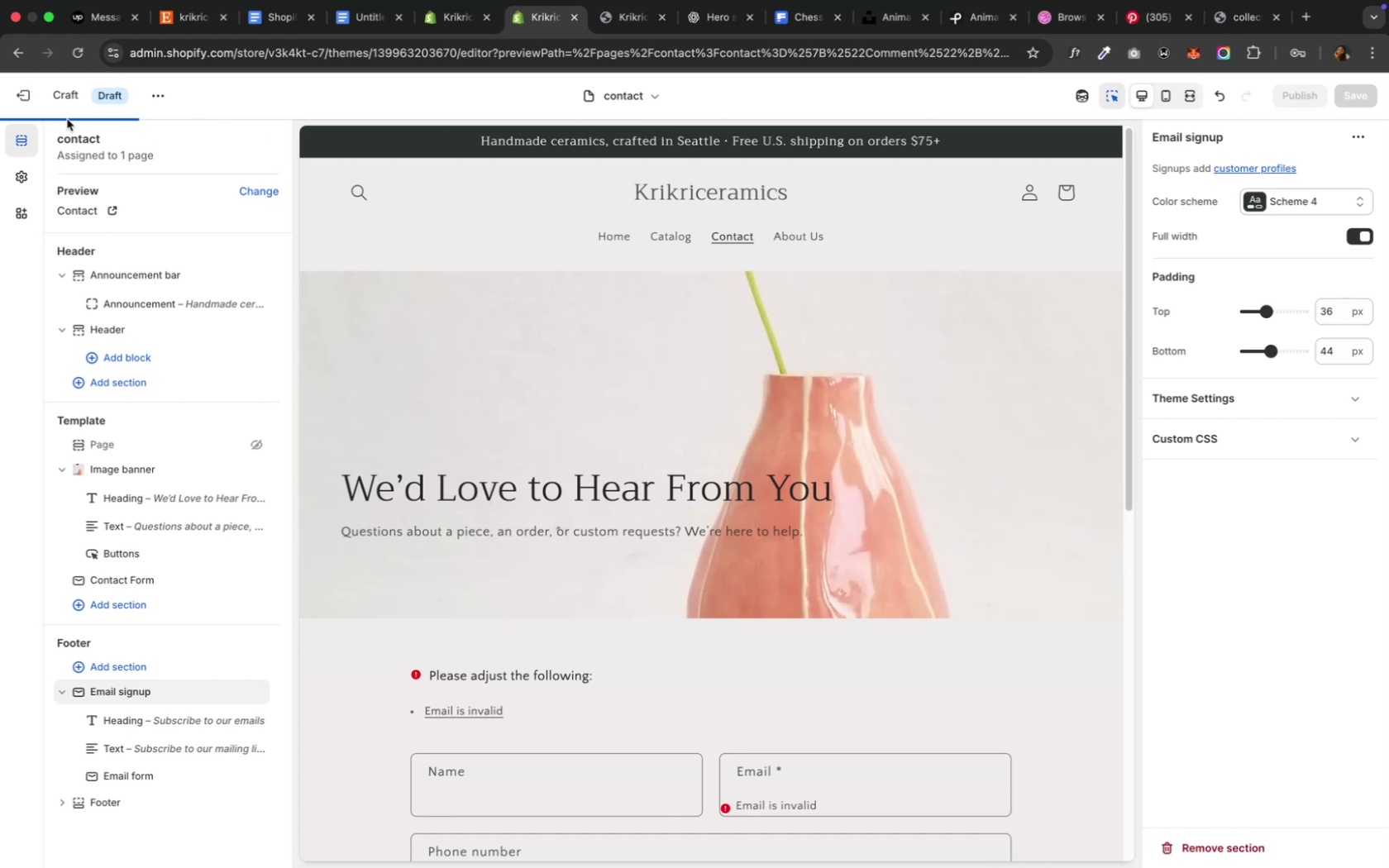 
left_click([225, 92])
 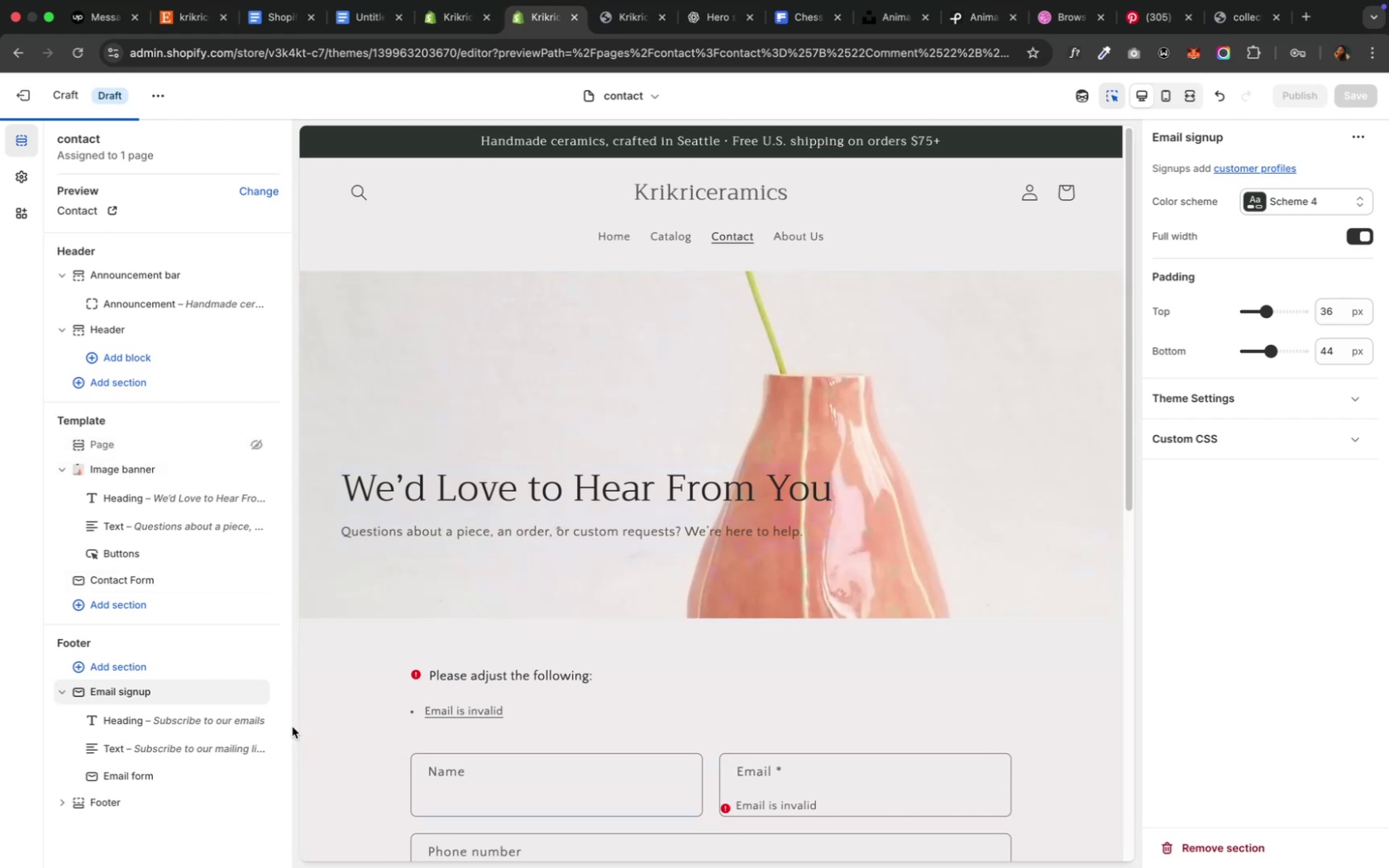 
wait(51.56)
 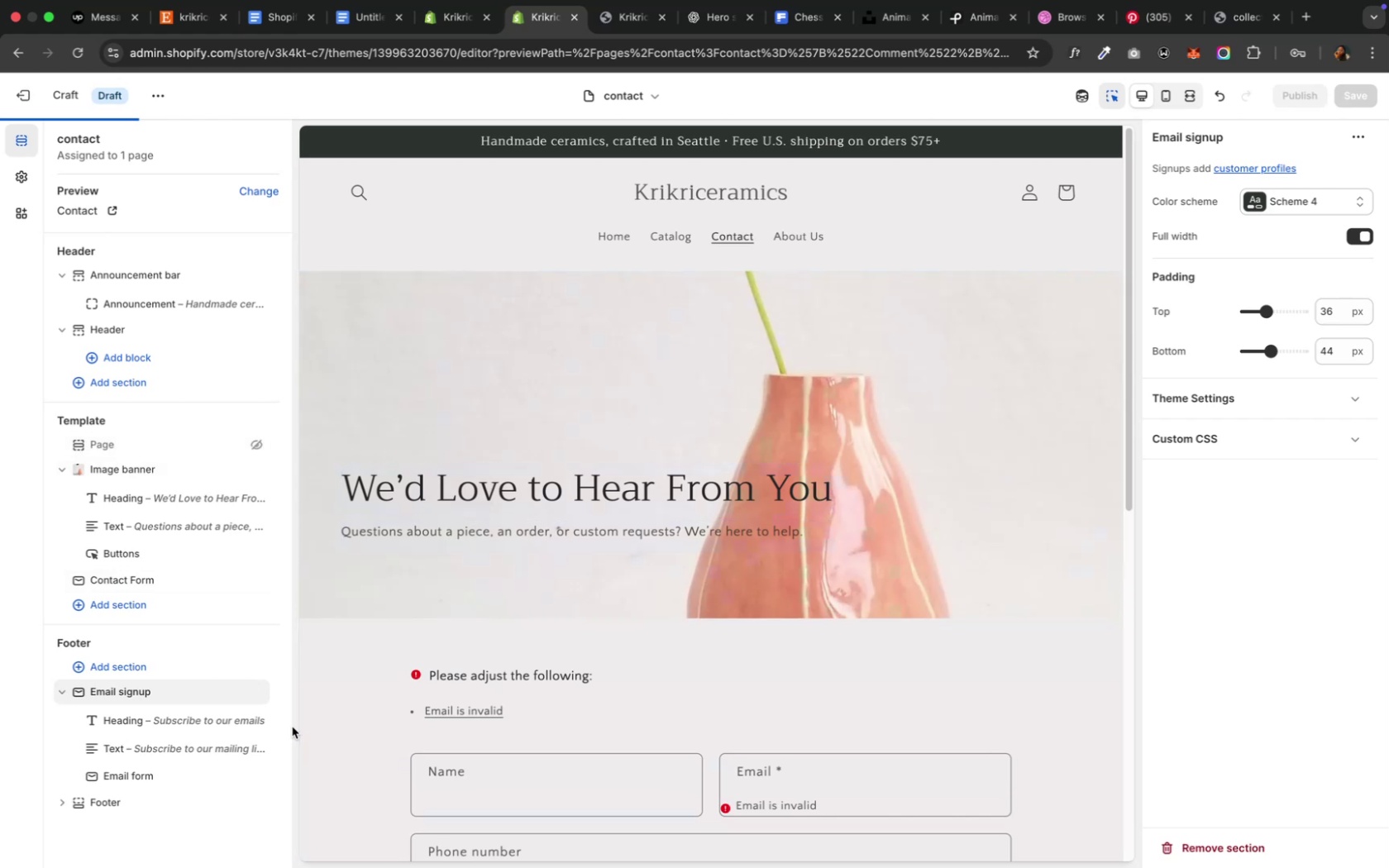 
scroll: coordinate [298, 737], scroll_direction: down, amount: 21.0
 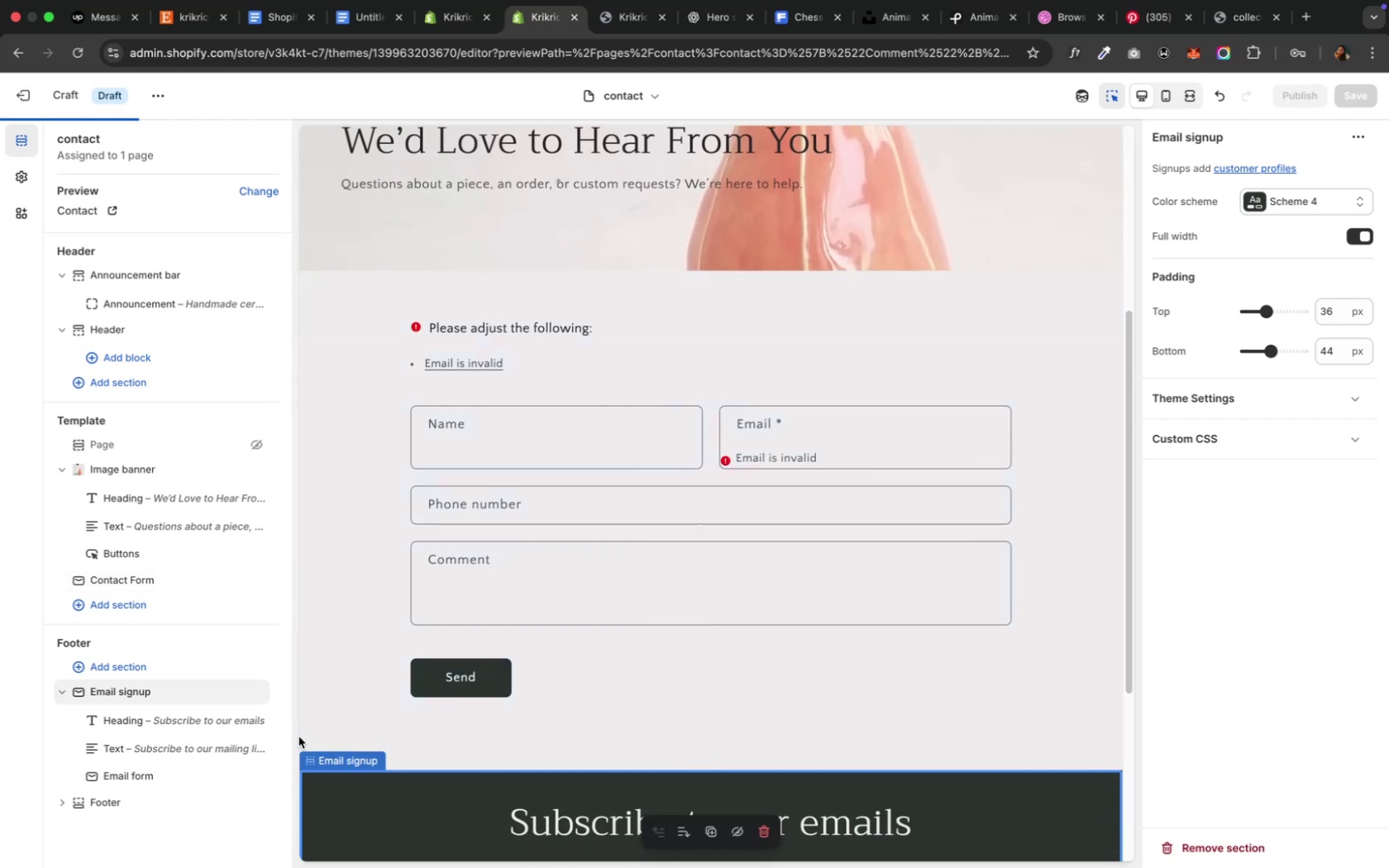 
scroll: coordinate [296, 733], scroll_direction: up, amount: 23.0
 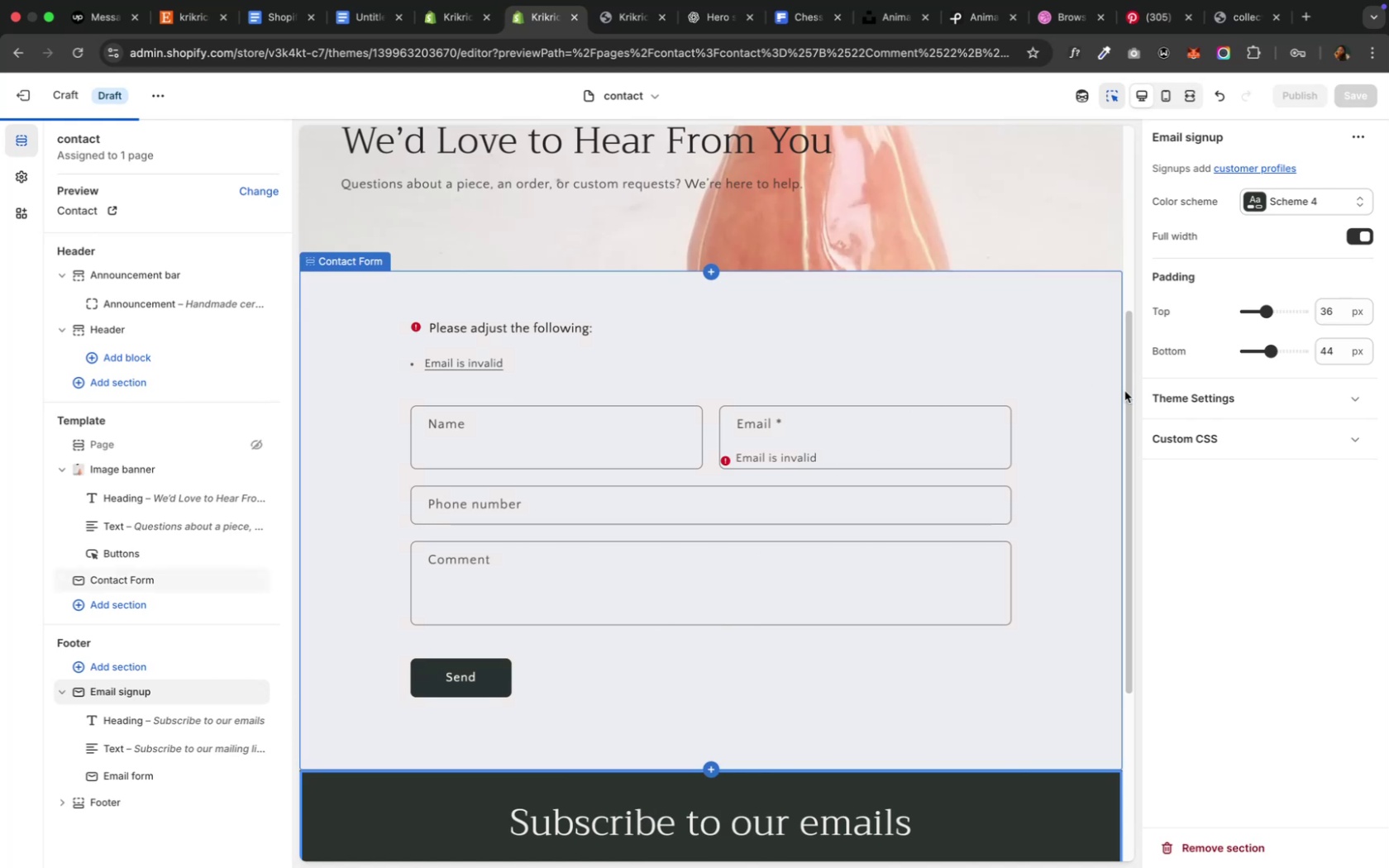 
scroll: coordinate [1132, 408], scroll_direction: down, amount: 7.0
 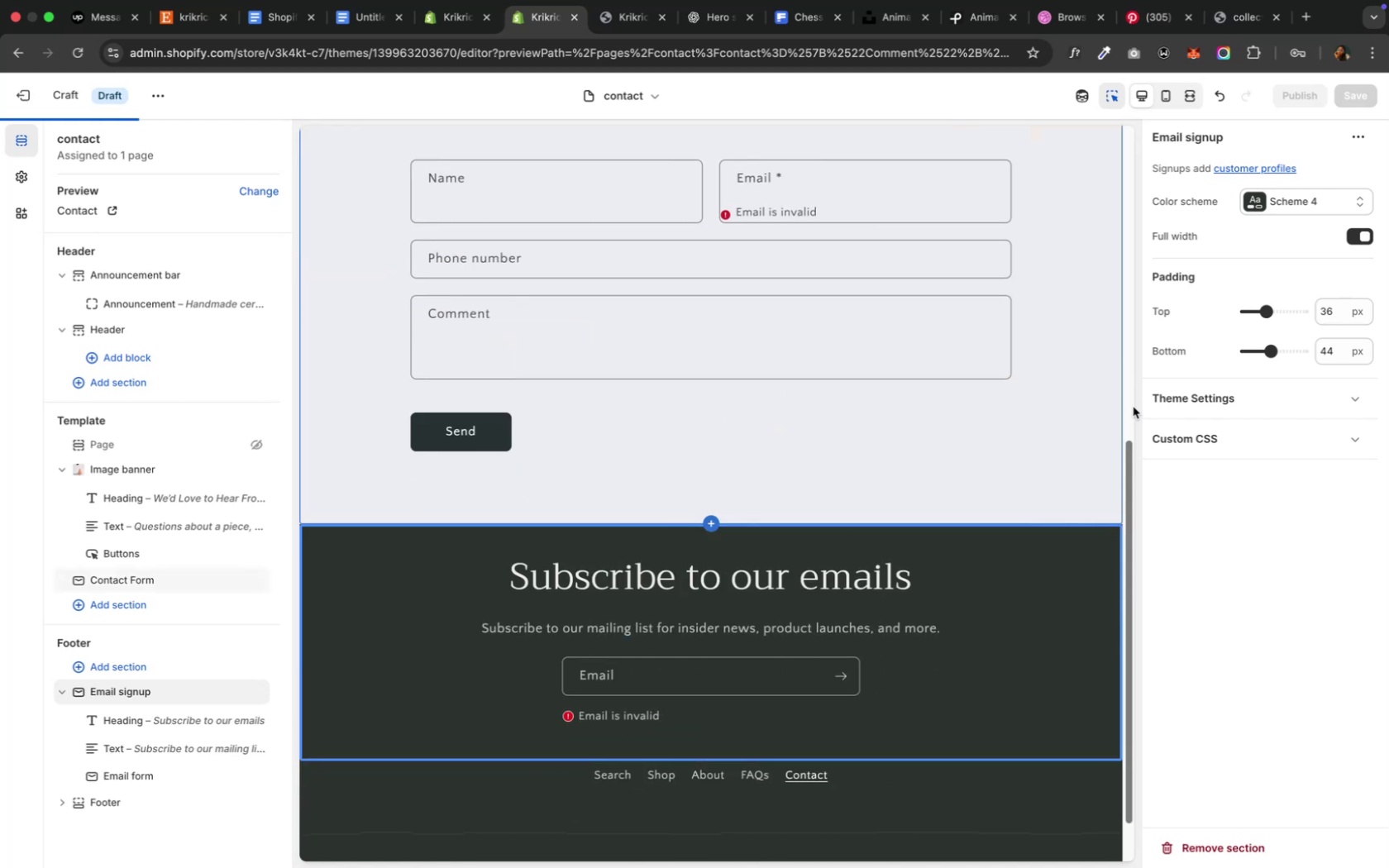 
scroll: coordinate [1131, 406], scroll_direction: up, amount: 1.0
 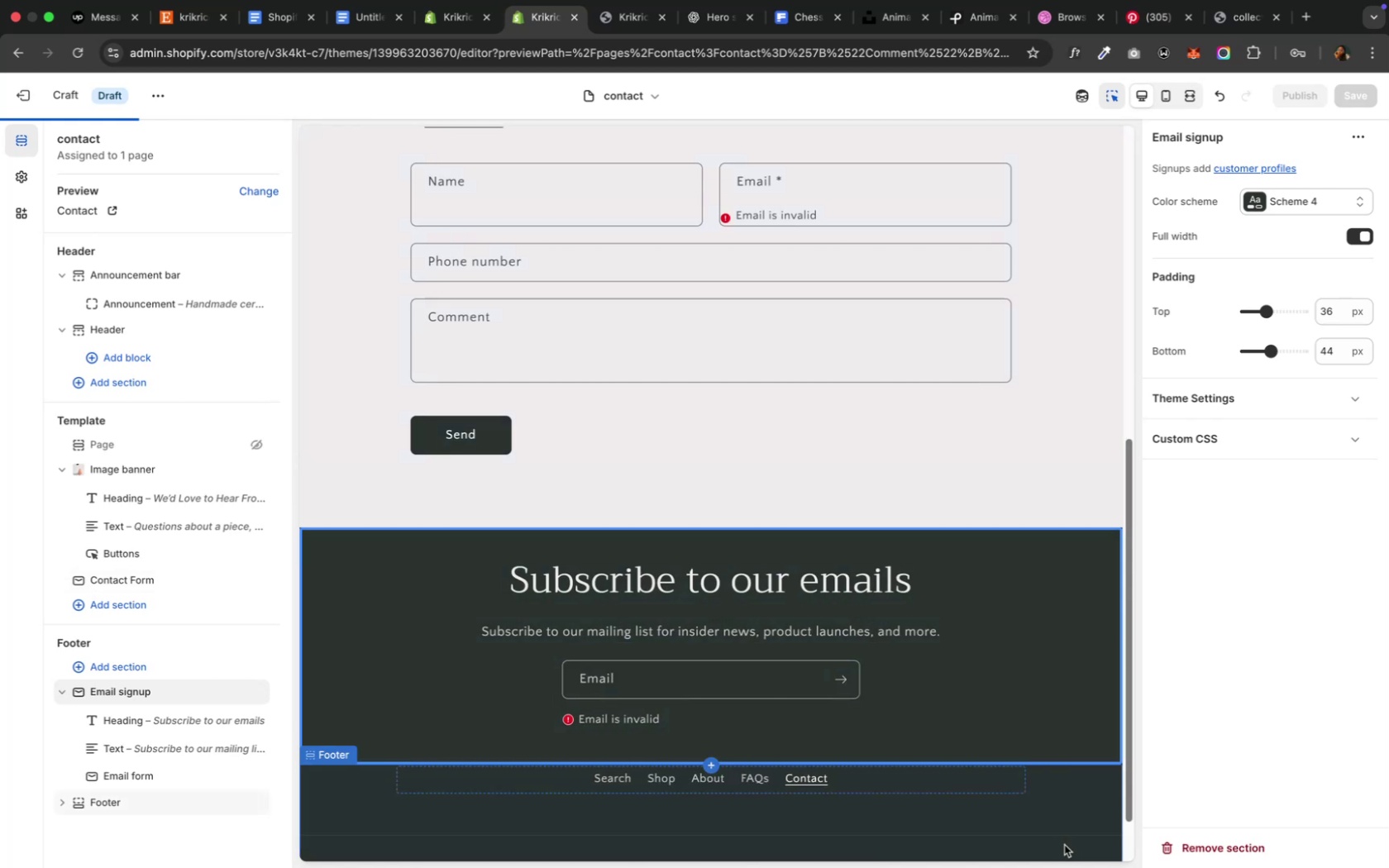 
left_click([1063, 842])
 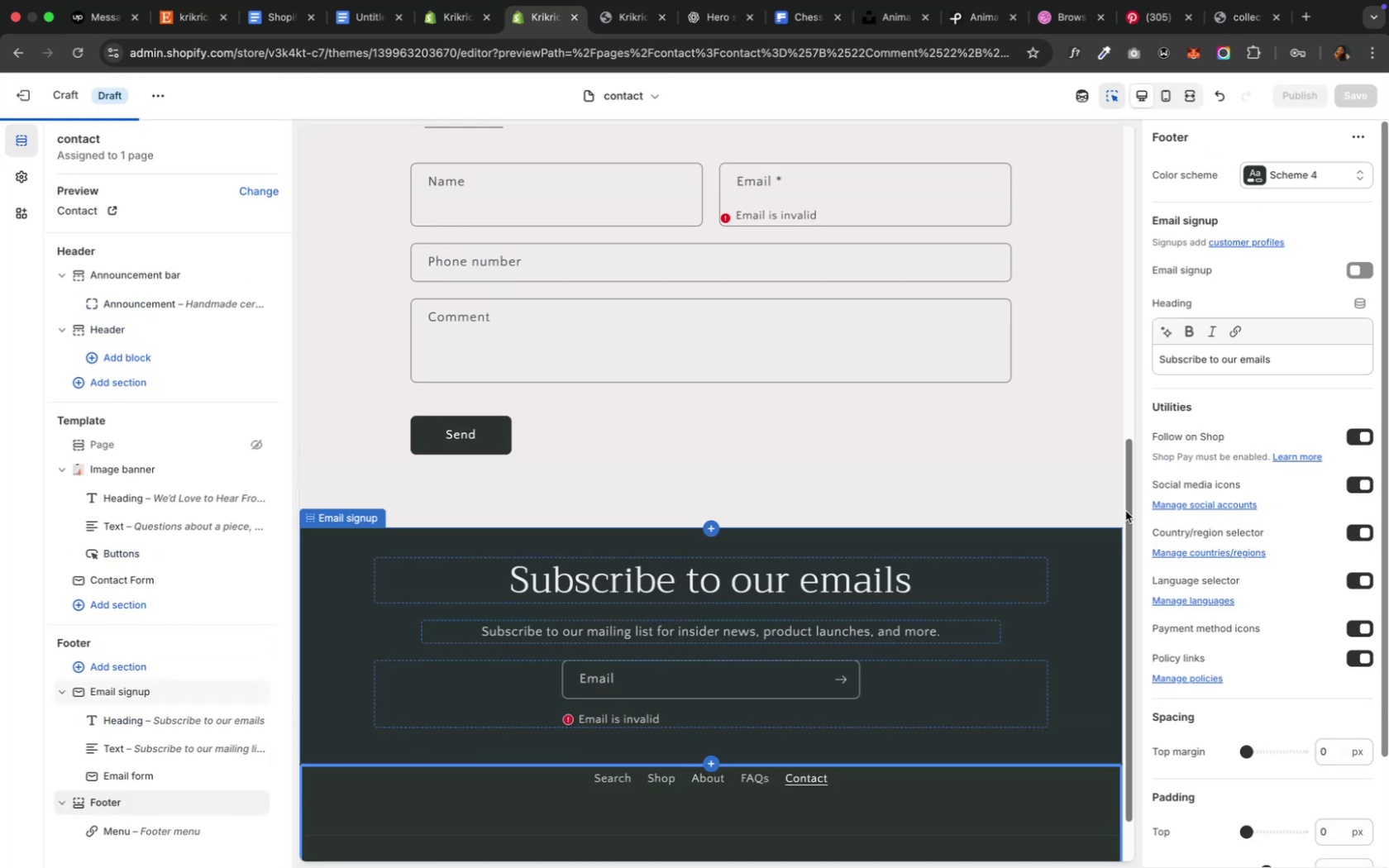 
scroll: coordinate [1124, 509], scroll_direction: up, amount: 28.0
 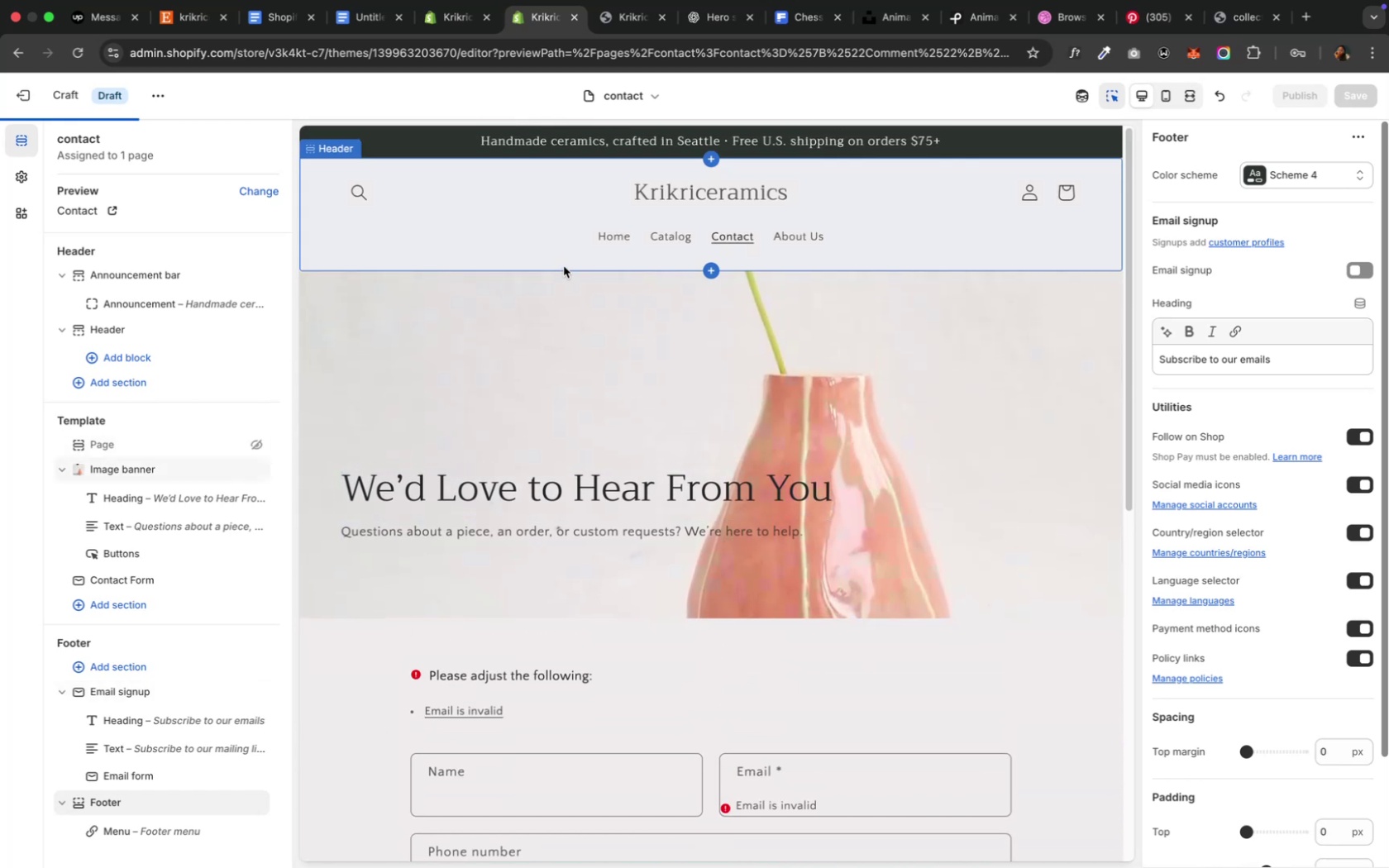 
left_click([604, 234])
 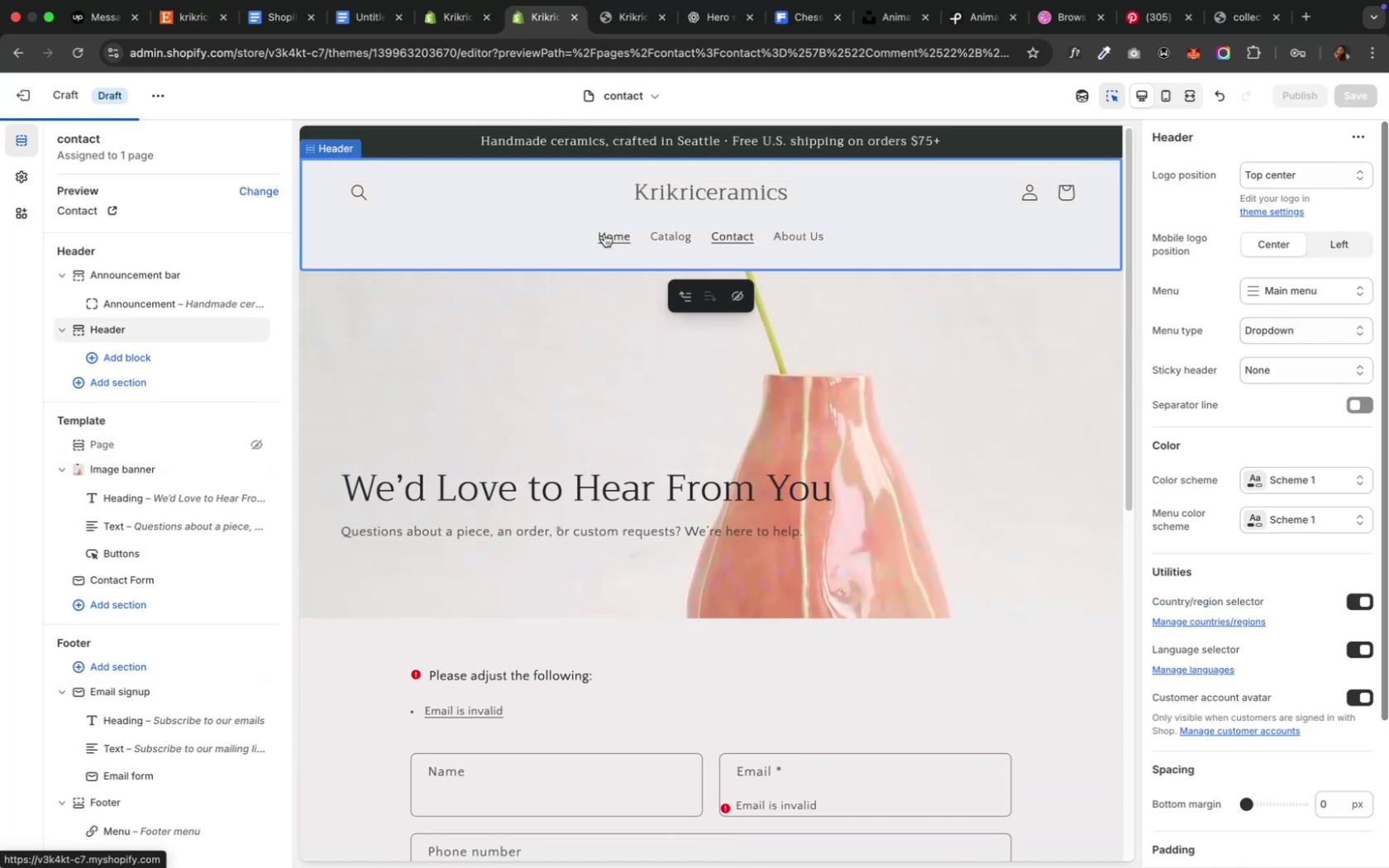 
left_click([604, 234])
 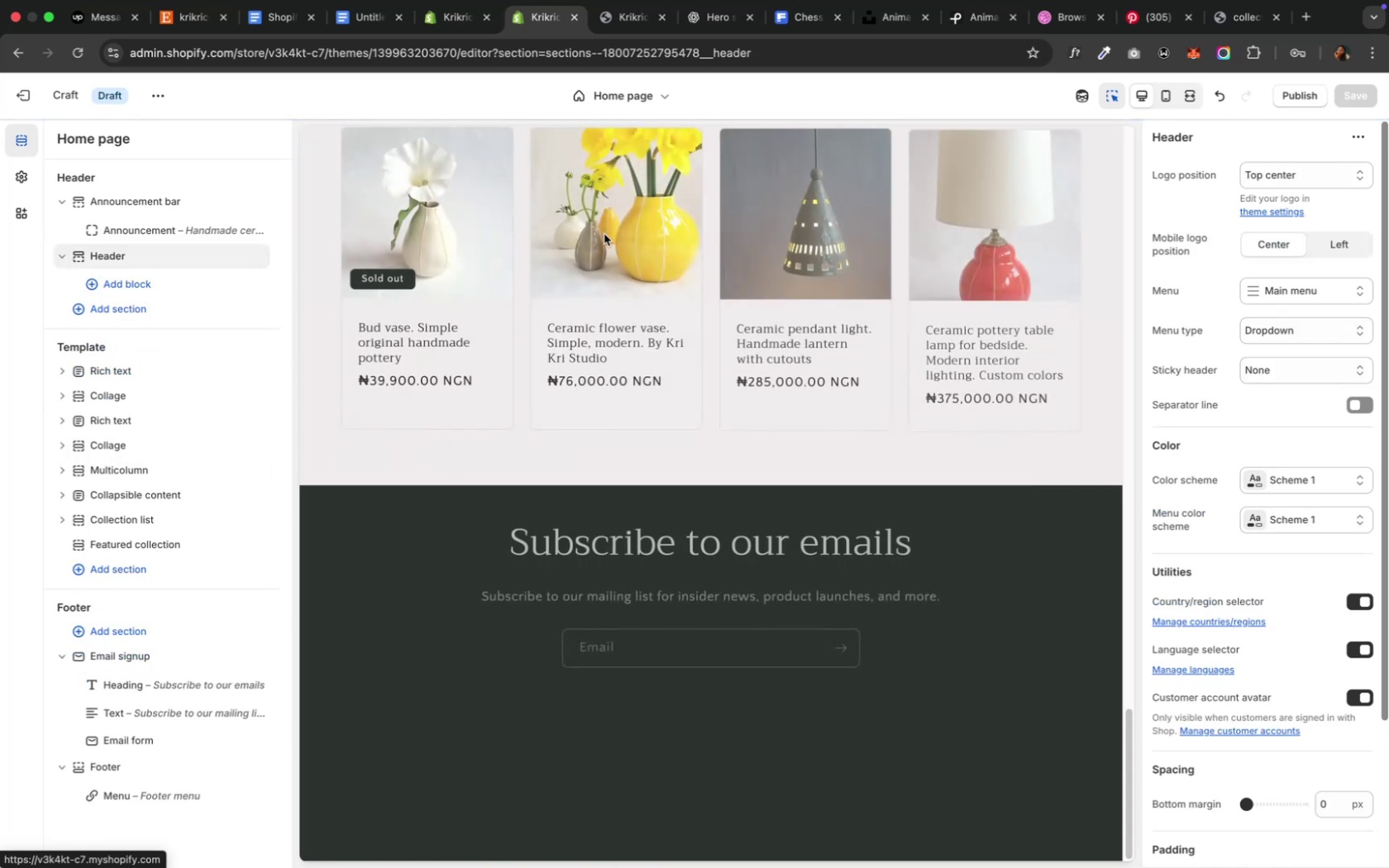 
scroll: coordinate [422, 407], scroll_direction: up, amount: 26.0
 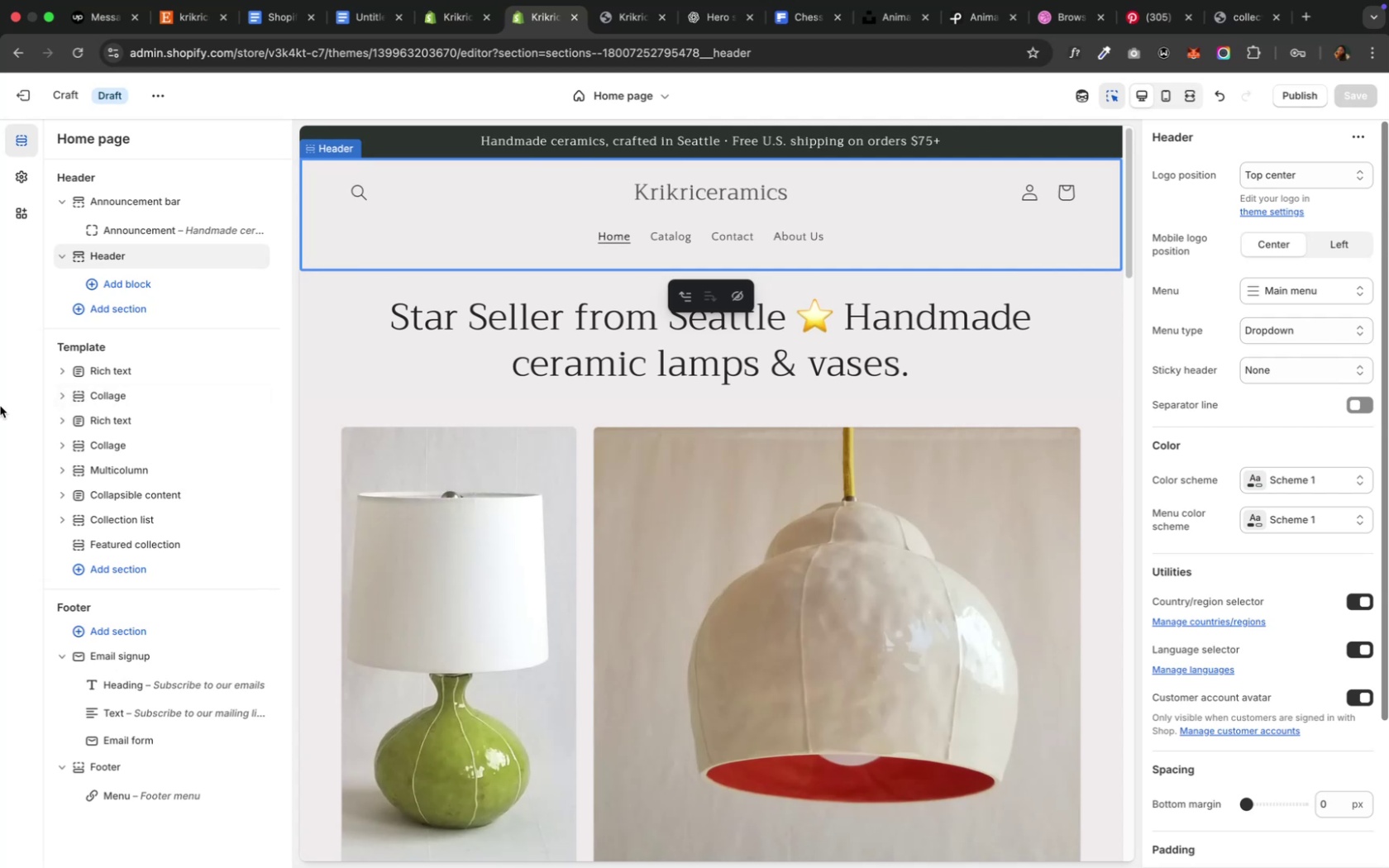 
left_click([10, 403])
 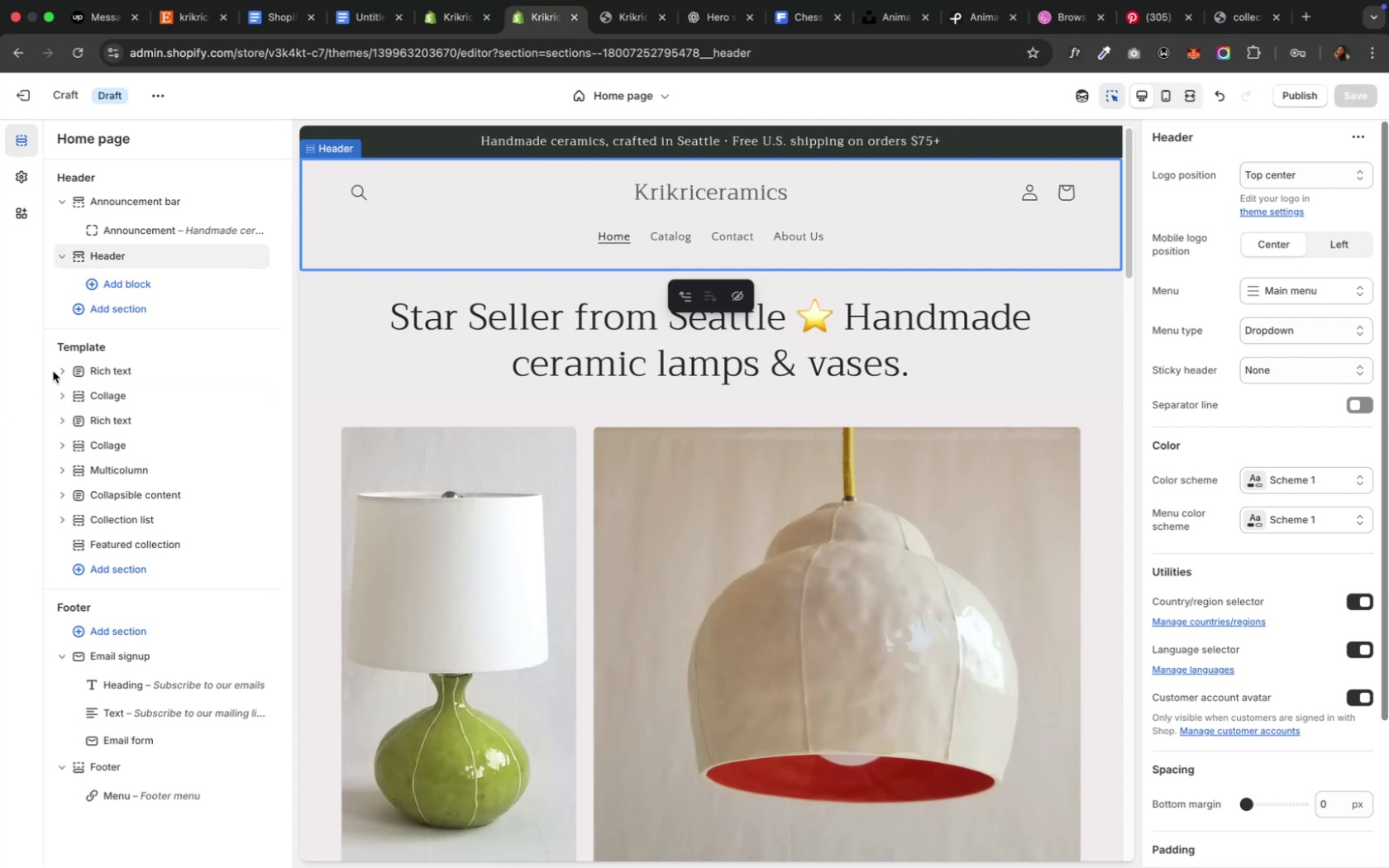 
scroll: coordinate [371, 222], scroll_direction: up, amount: 14.0
 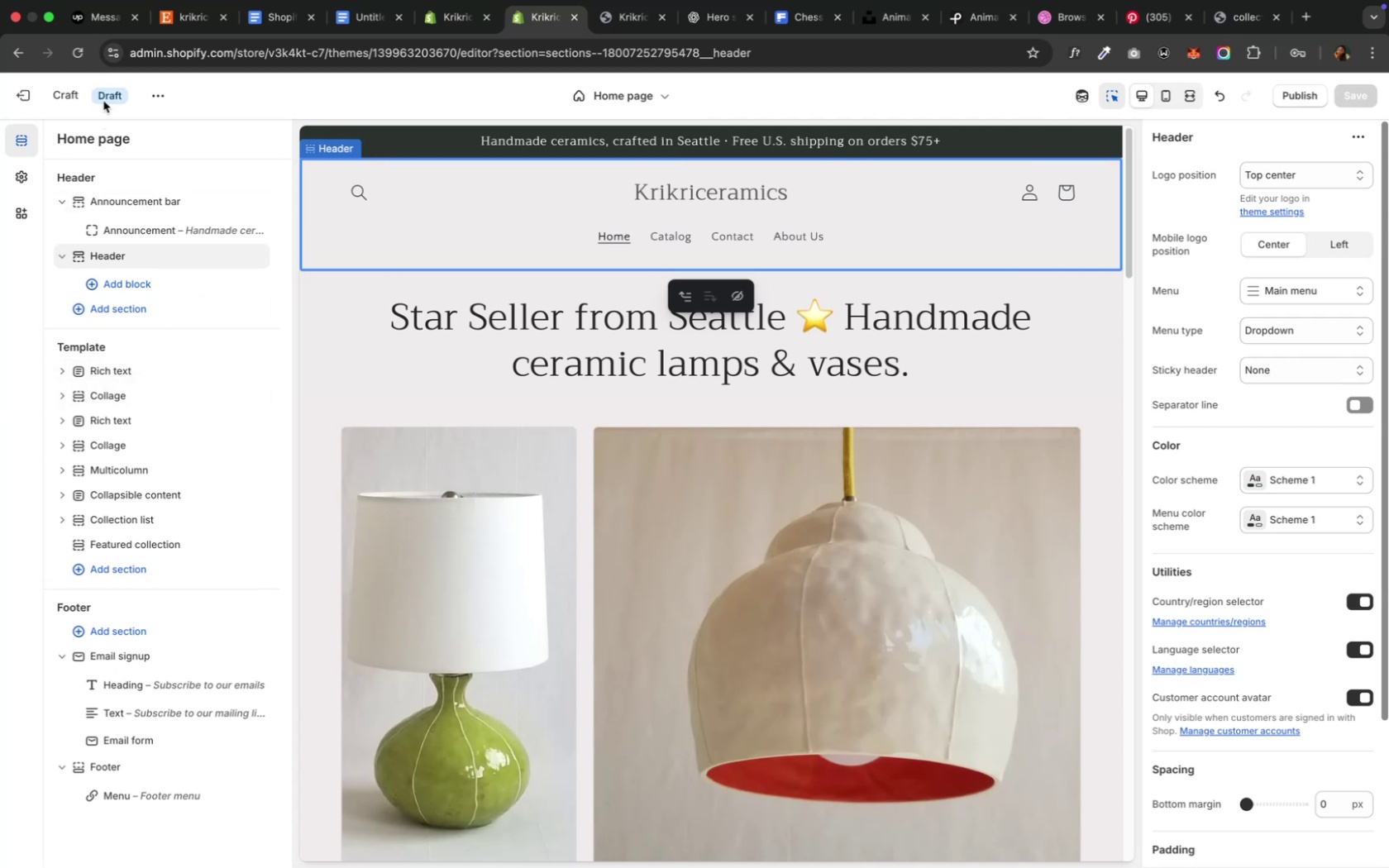 
left_click([87, 64])
 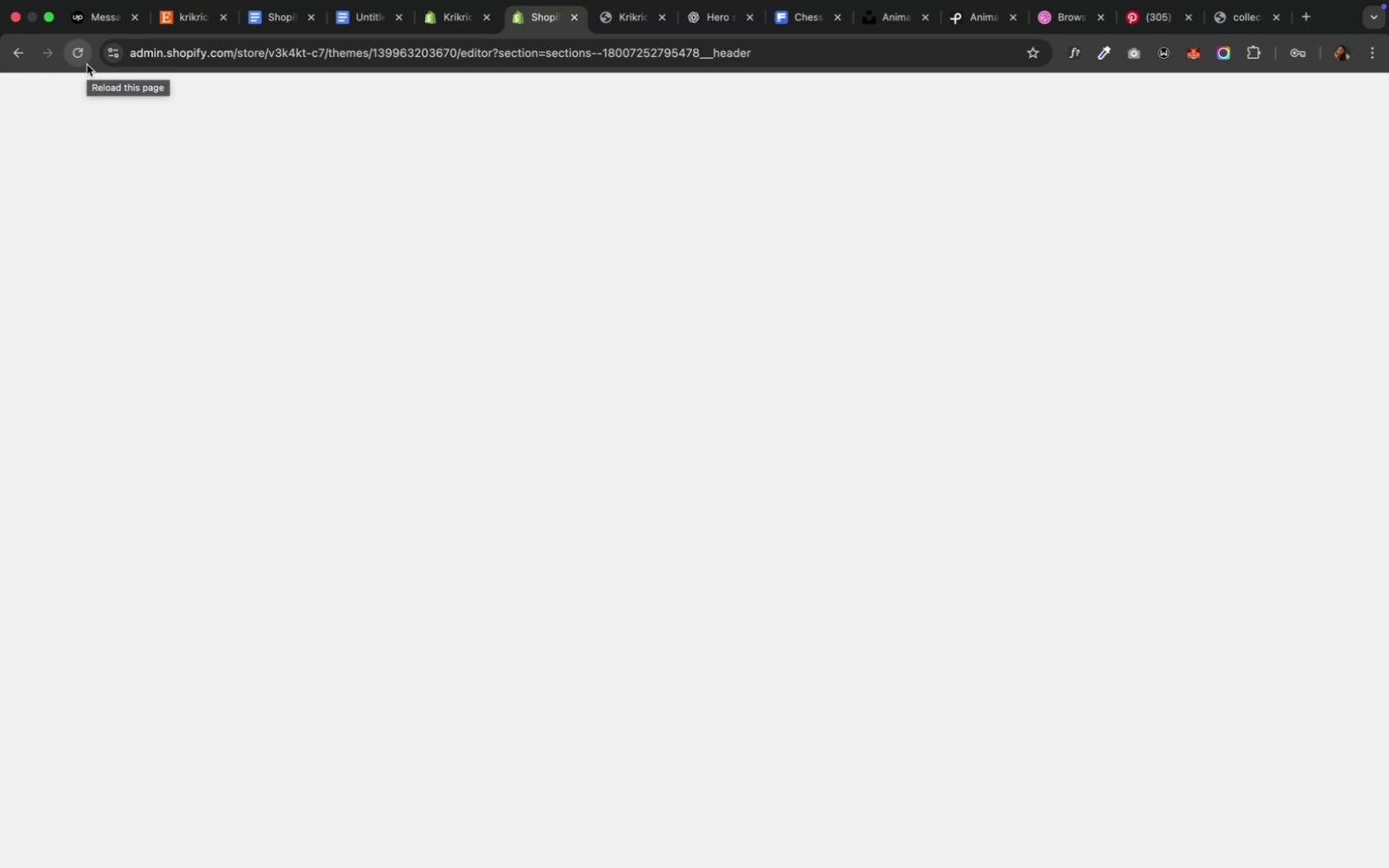 
wait(9.33)
 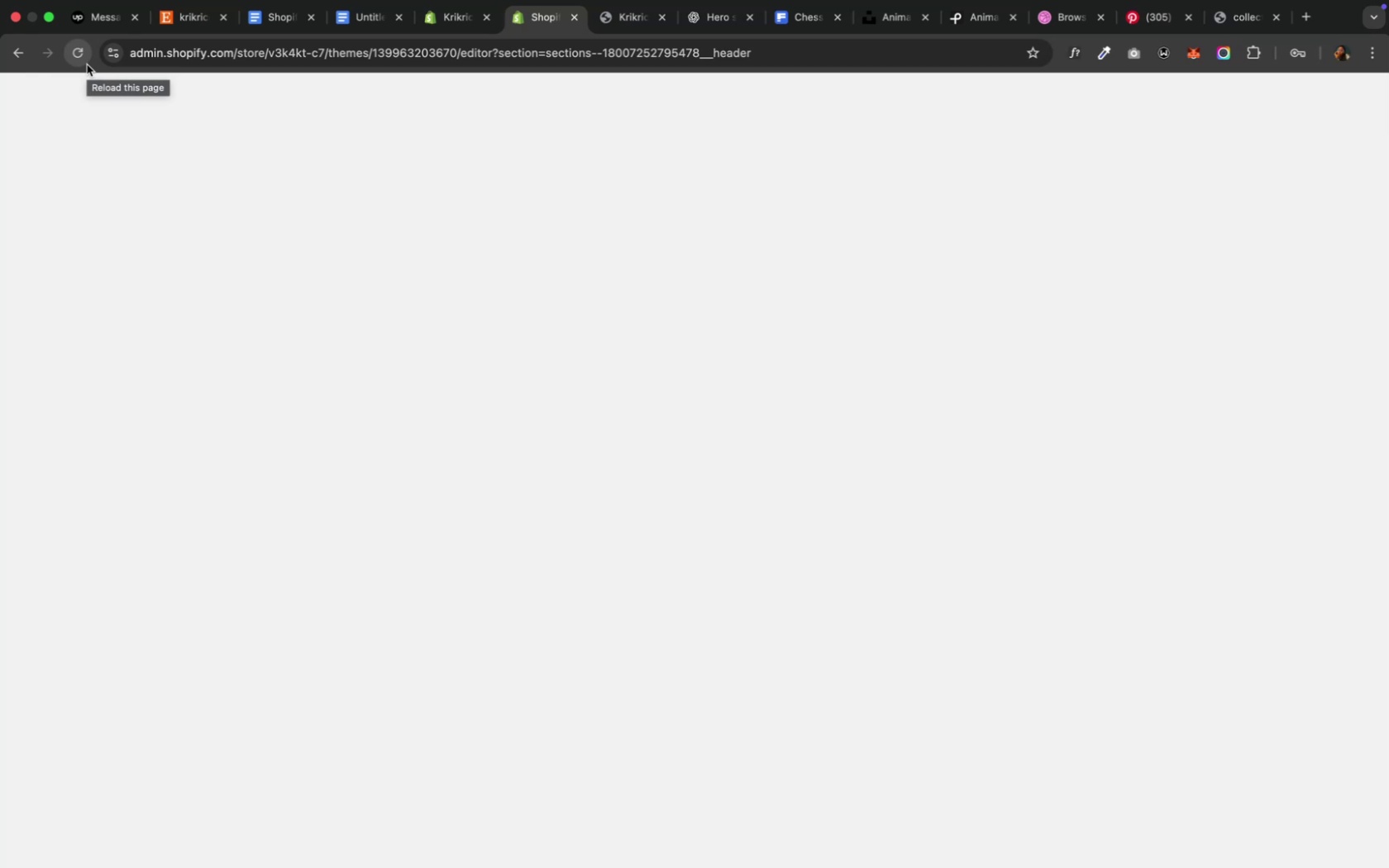 
left_click([724, 238])
 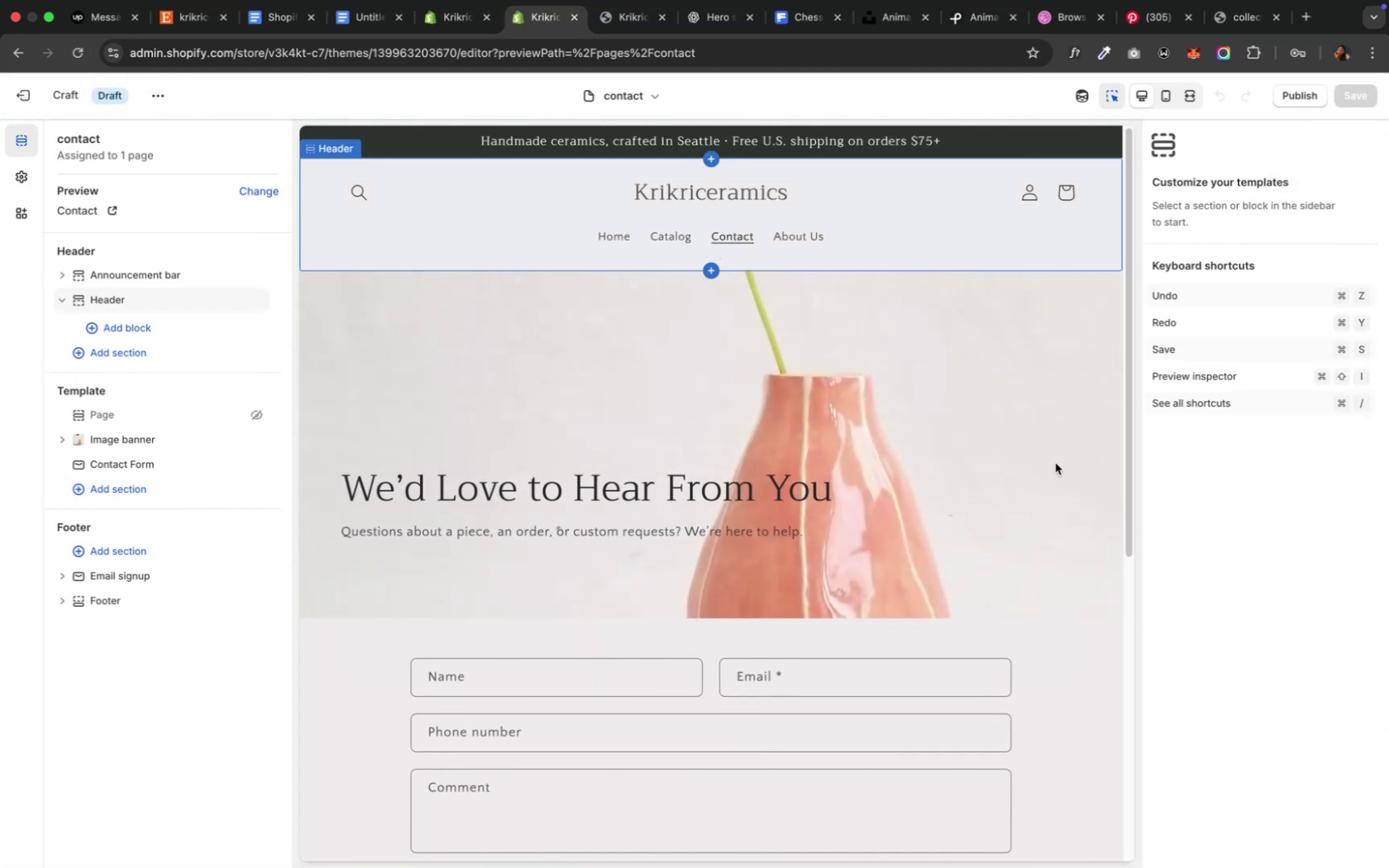 
scroll: coordinate [1132, 475], scroll_direction: down, amount: 15.0
 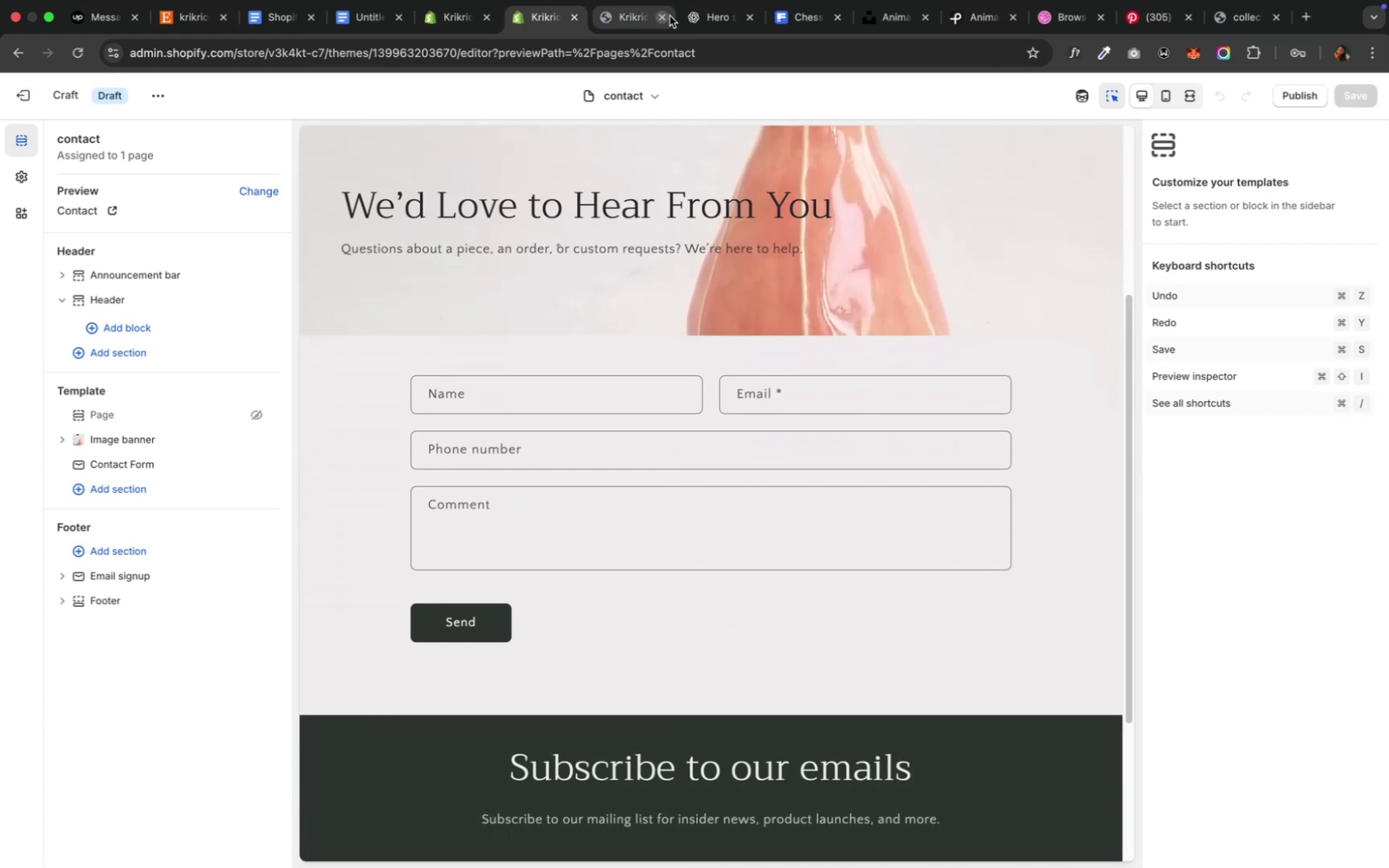 
left_click([711, 17])
 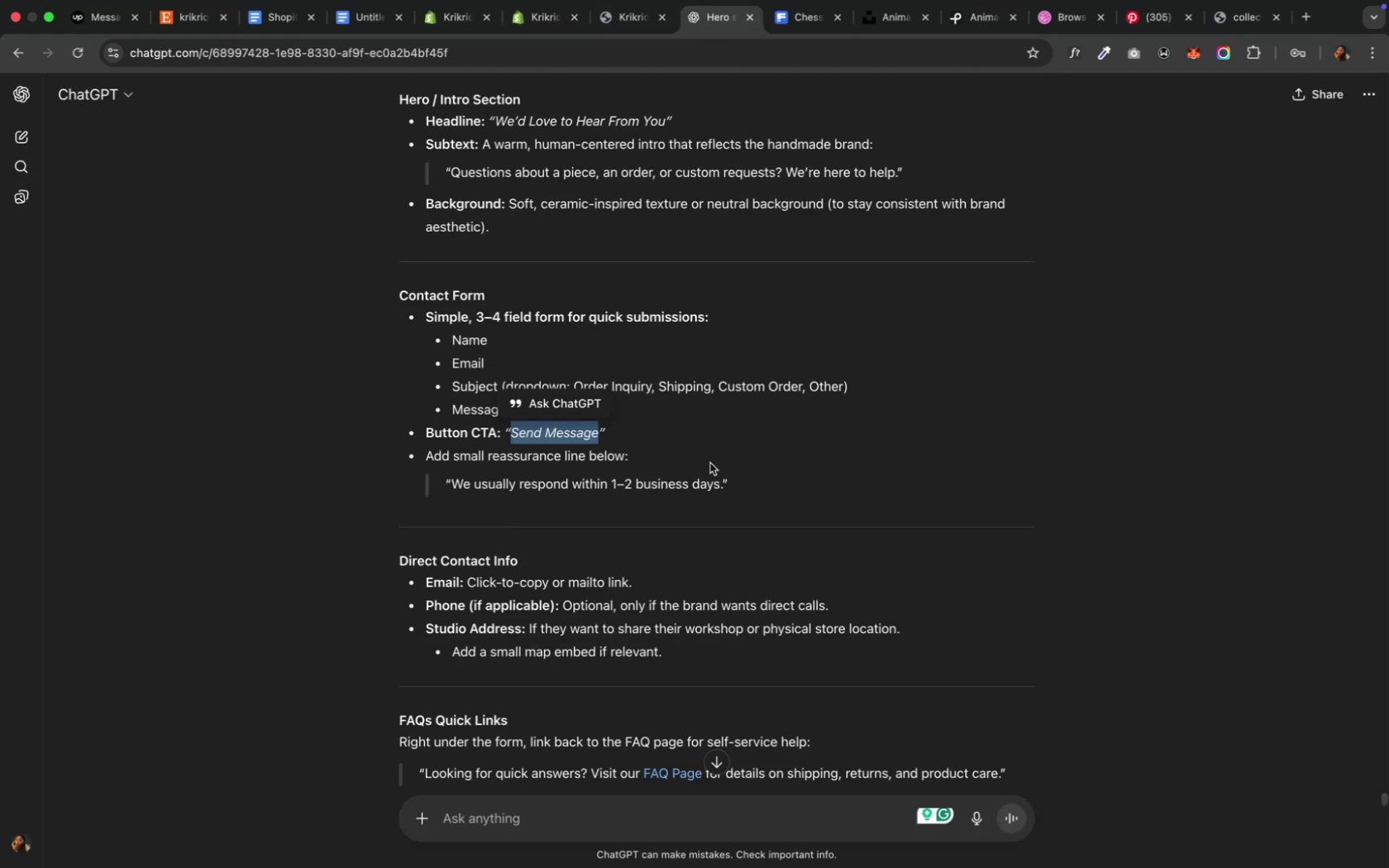 
left_click([709, 471])
 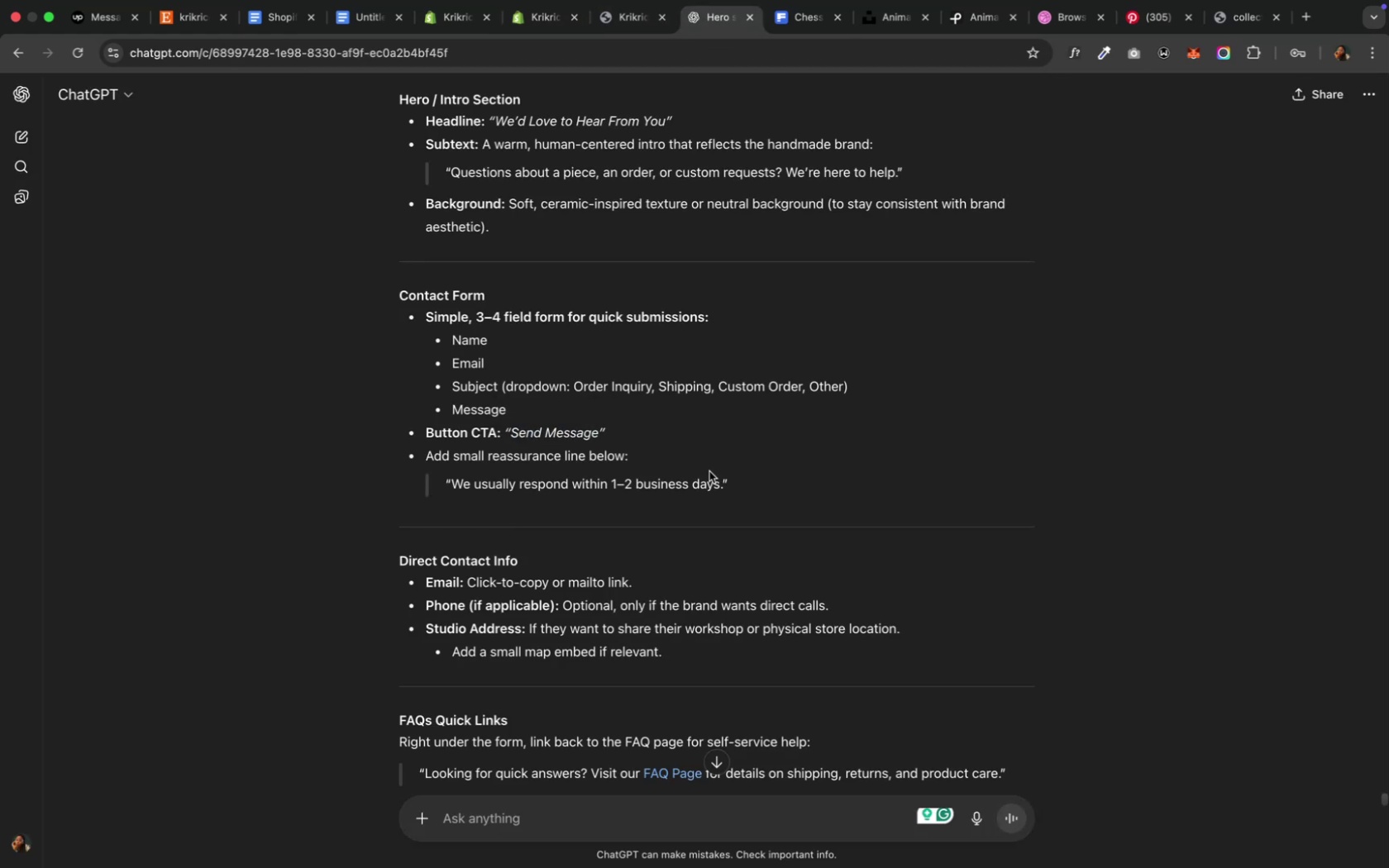 
scroll: coordinate [709, 471], scroll_direction: down, amount: 10.0
 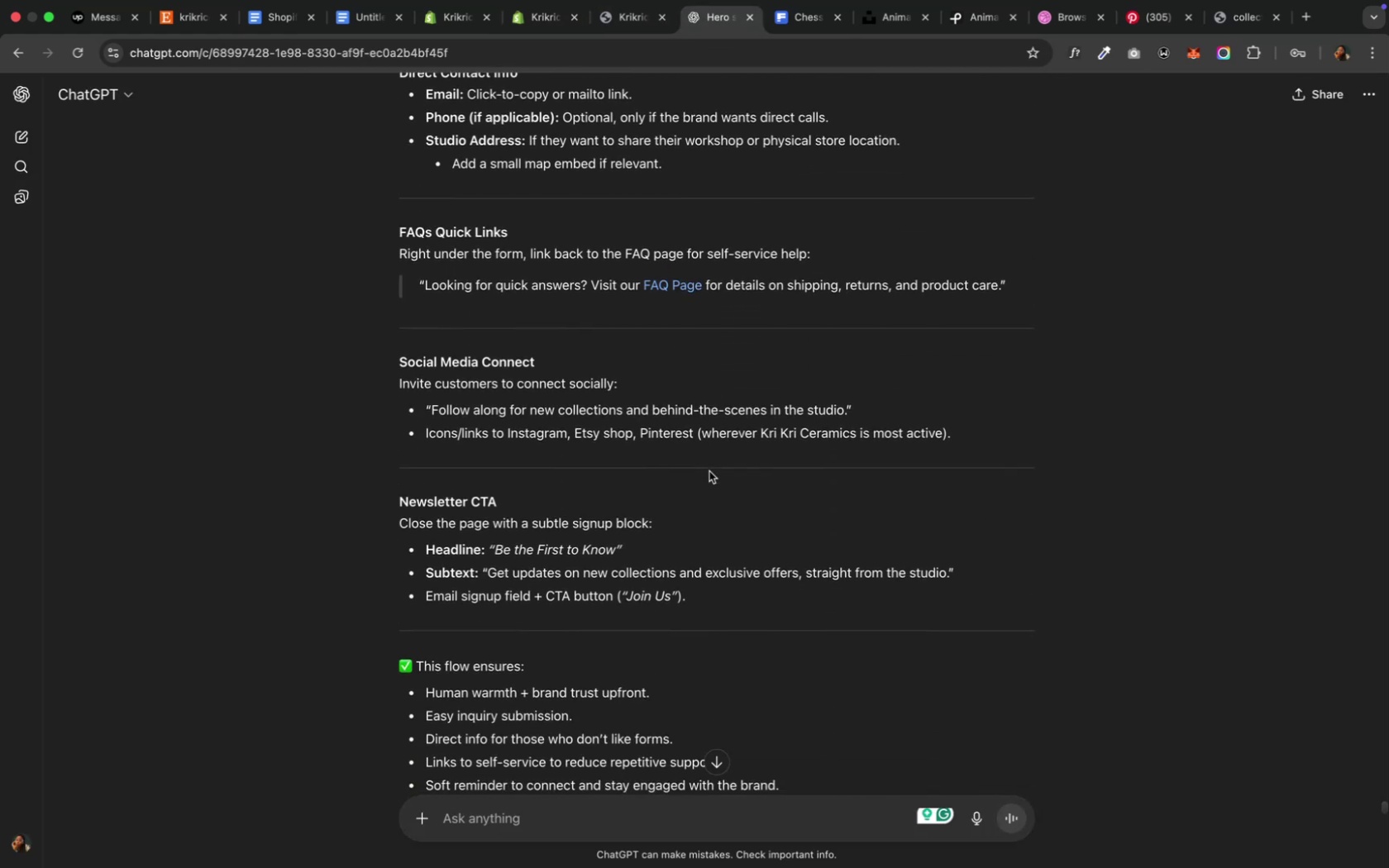 
scroll: coordinate [709, 471], scroll_direction: up, amount: 8.0
 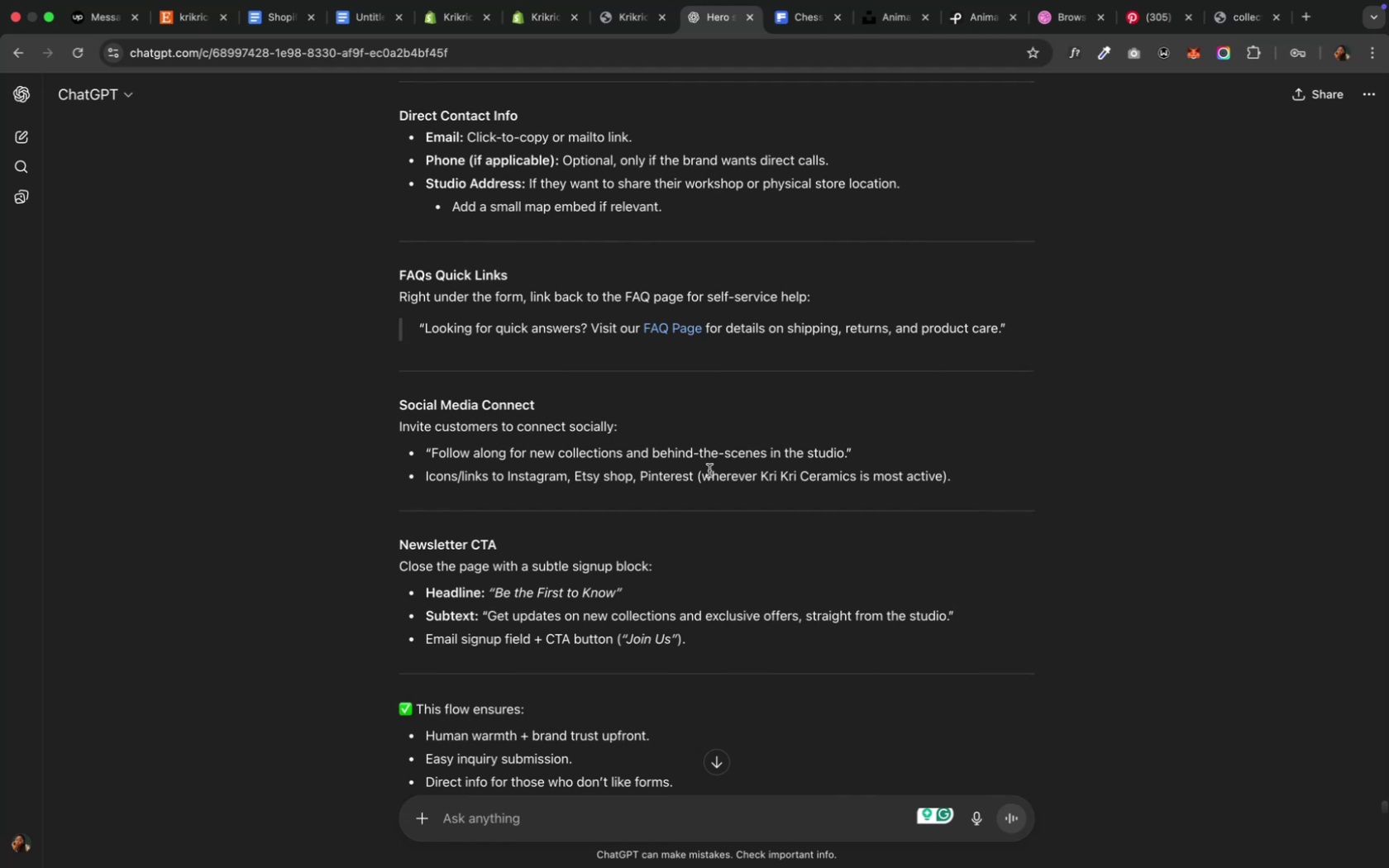 
wait(13.82)
 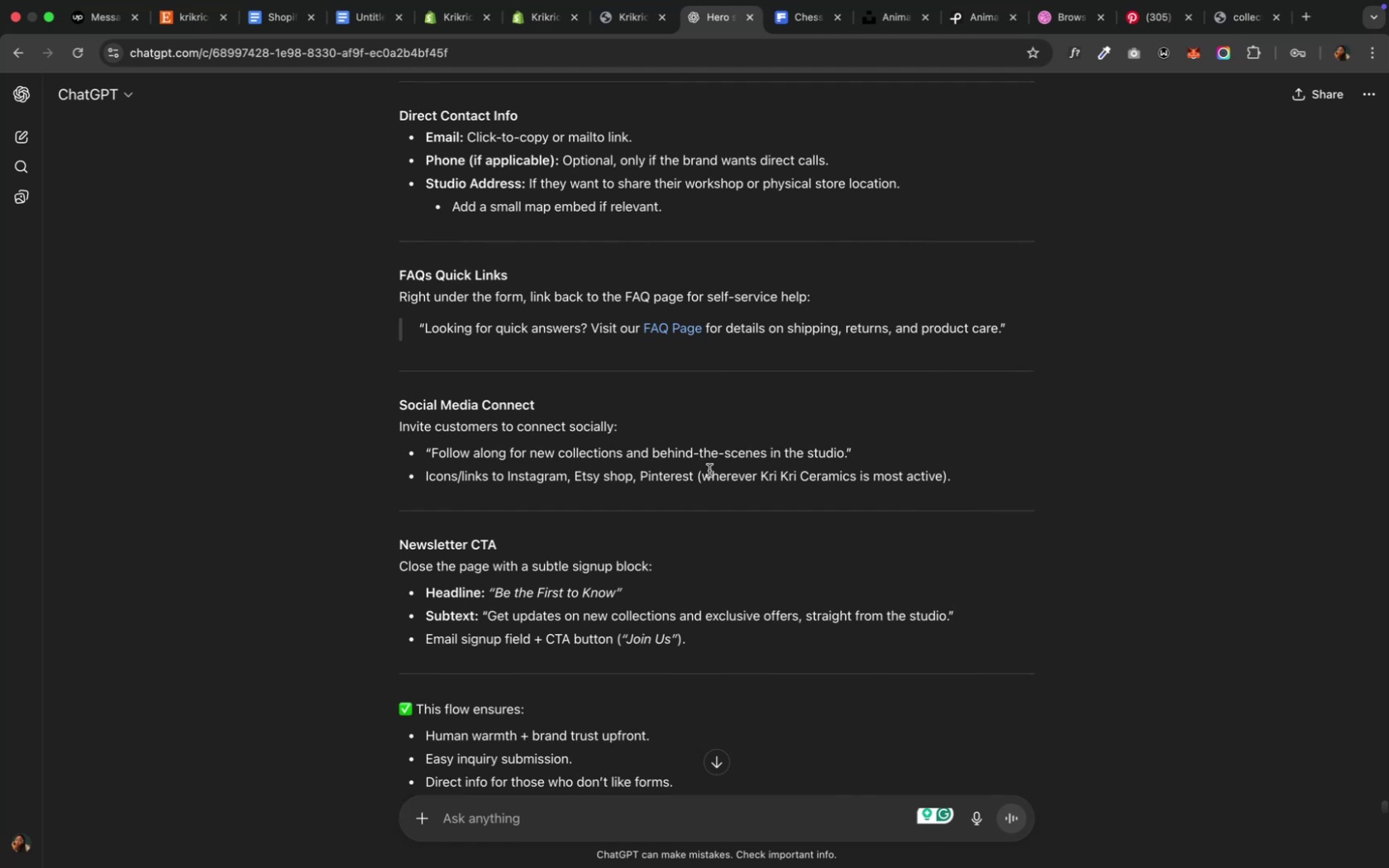 
scroll: coordinate [709, 470], scroll_direction: down, amount: 6.0
 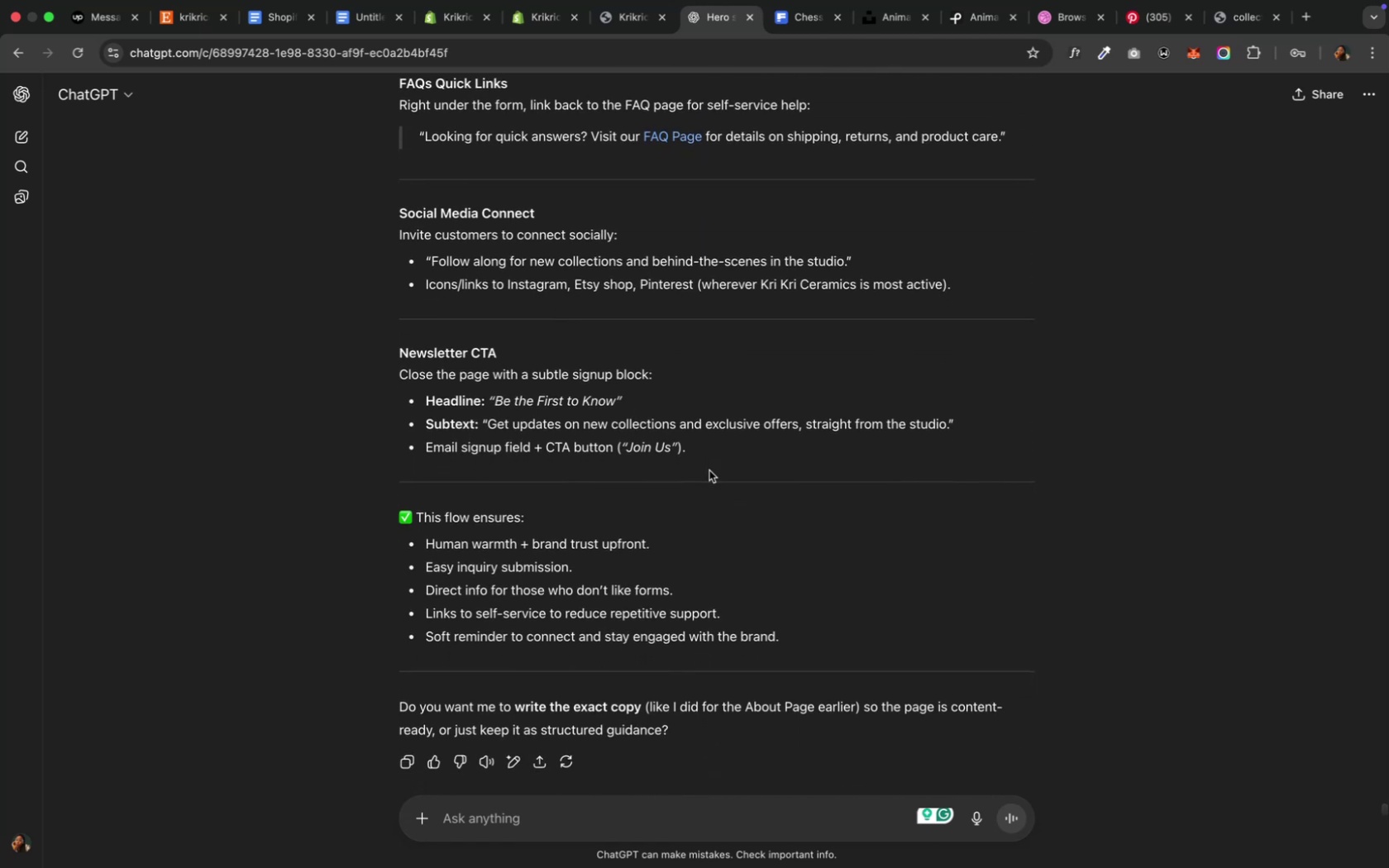 
scroll: coordinate [709, 470], scroll_direction: up, amount: 8.0
 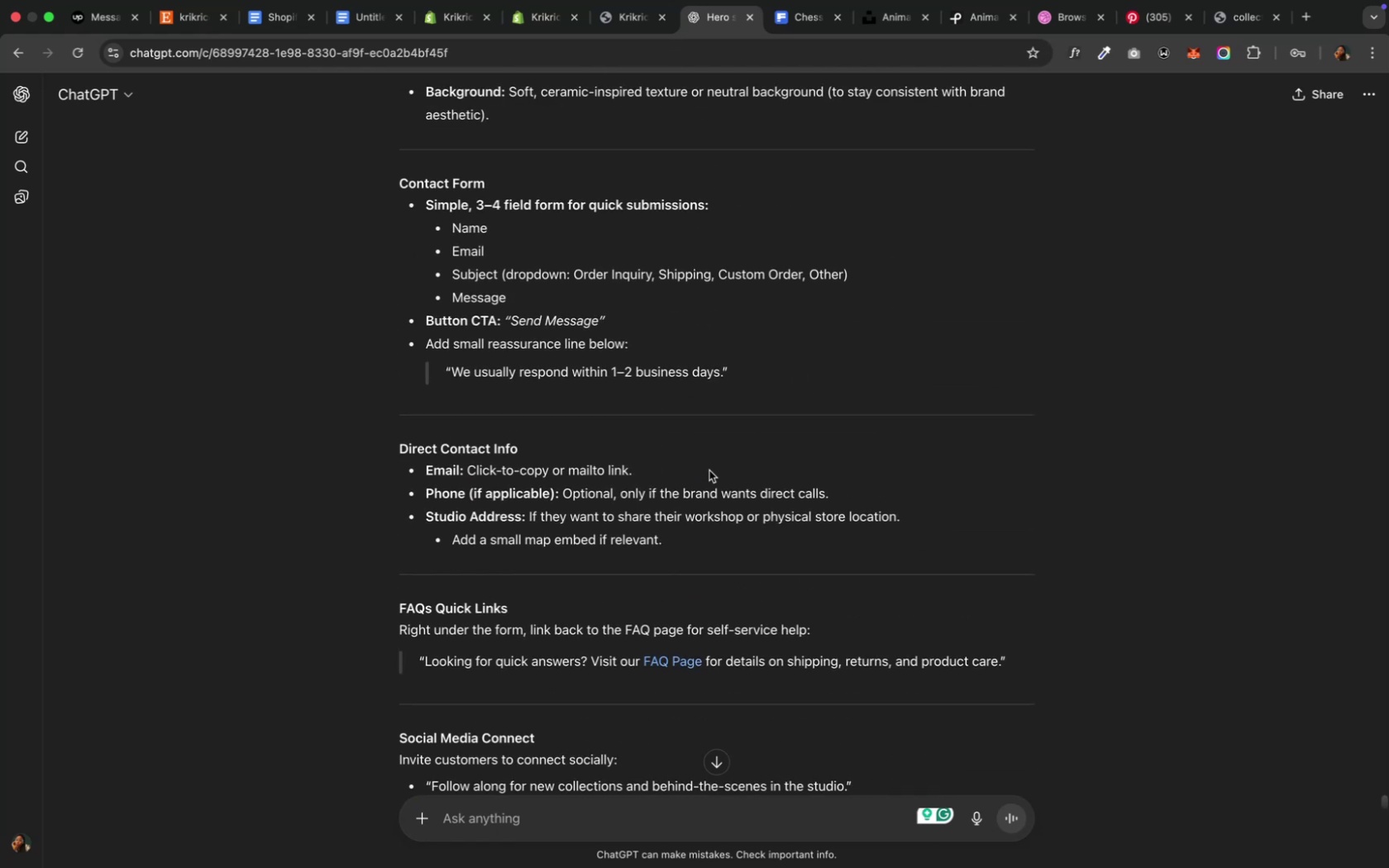 
scroll: coordinate [709, 470], scroll_direction: down, amount: 6.0
 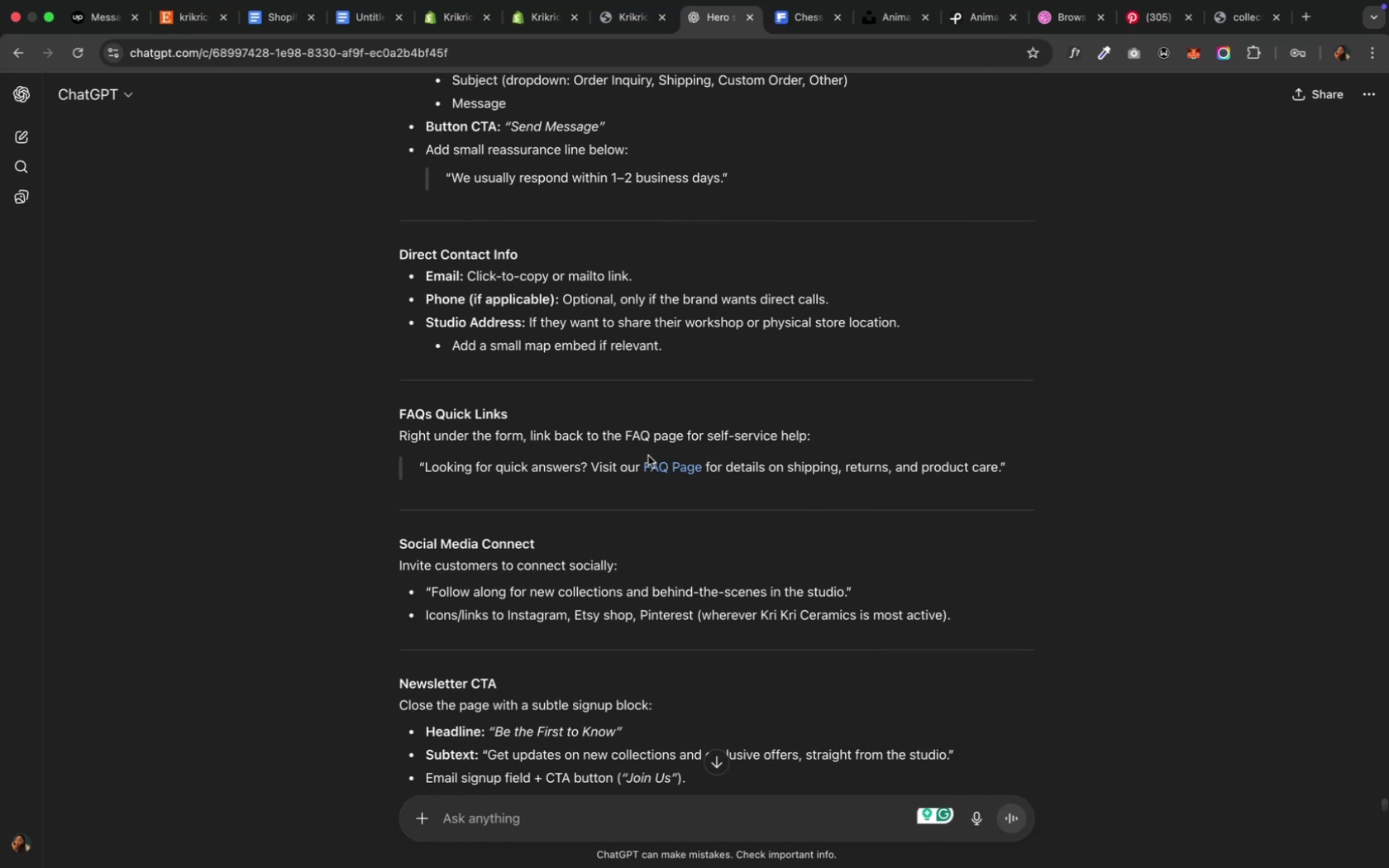 
wait(14.68)
 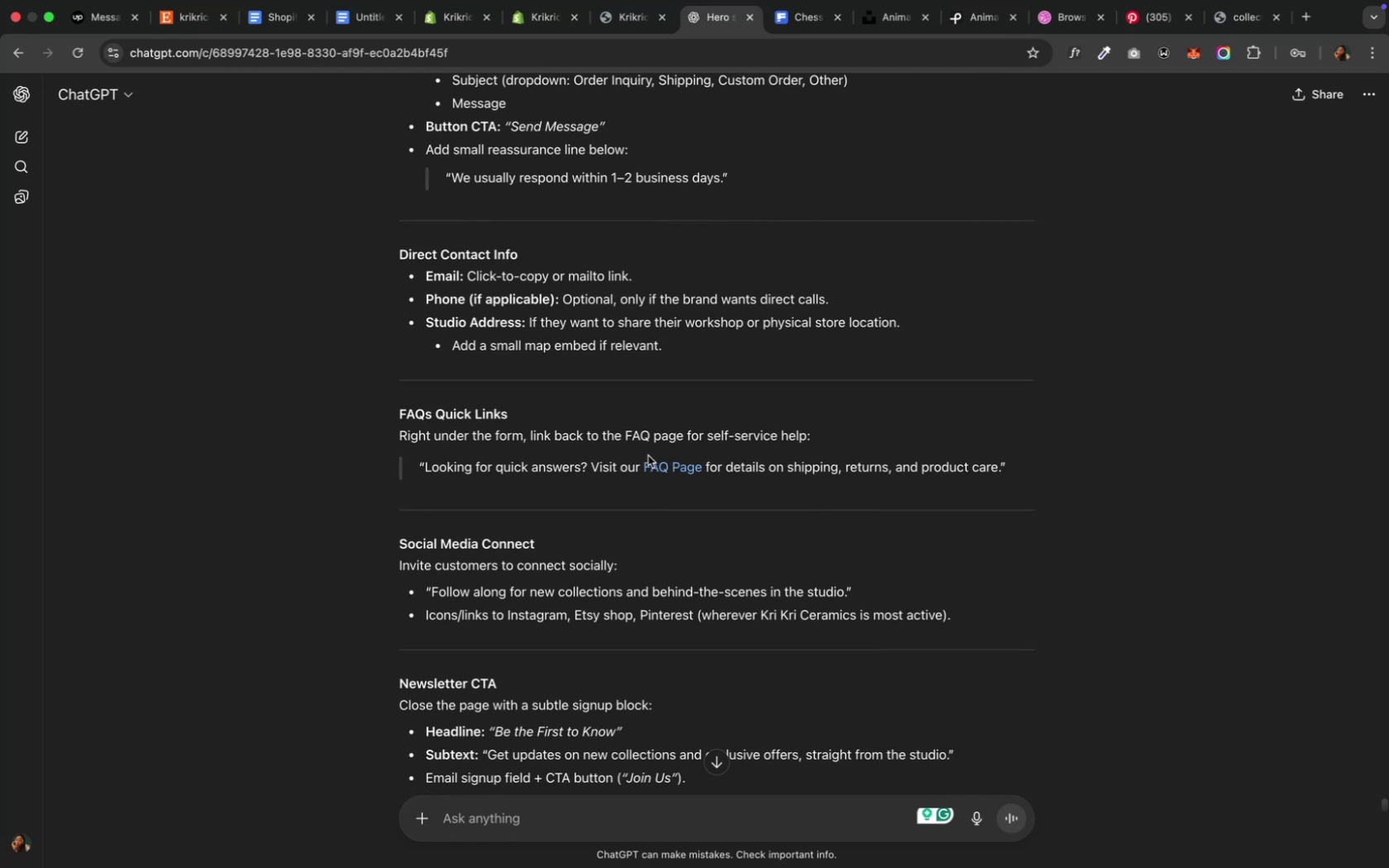 
scroll: coordinate [470, 478], scroll_direction: down, amount: 3.0
 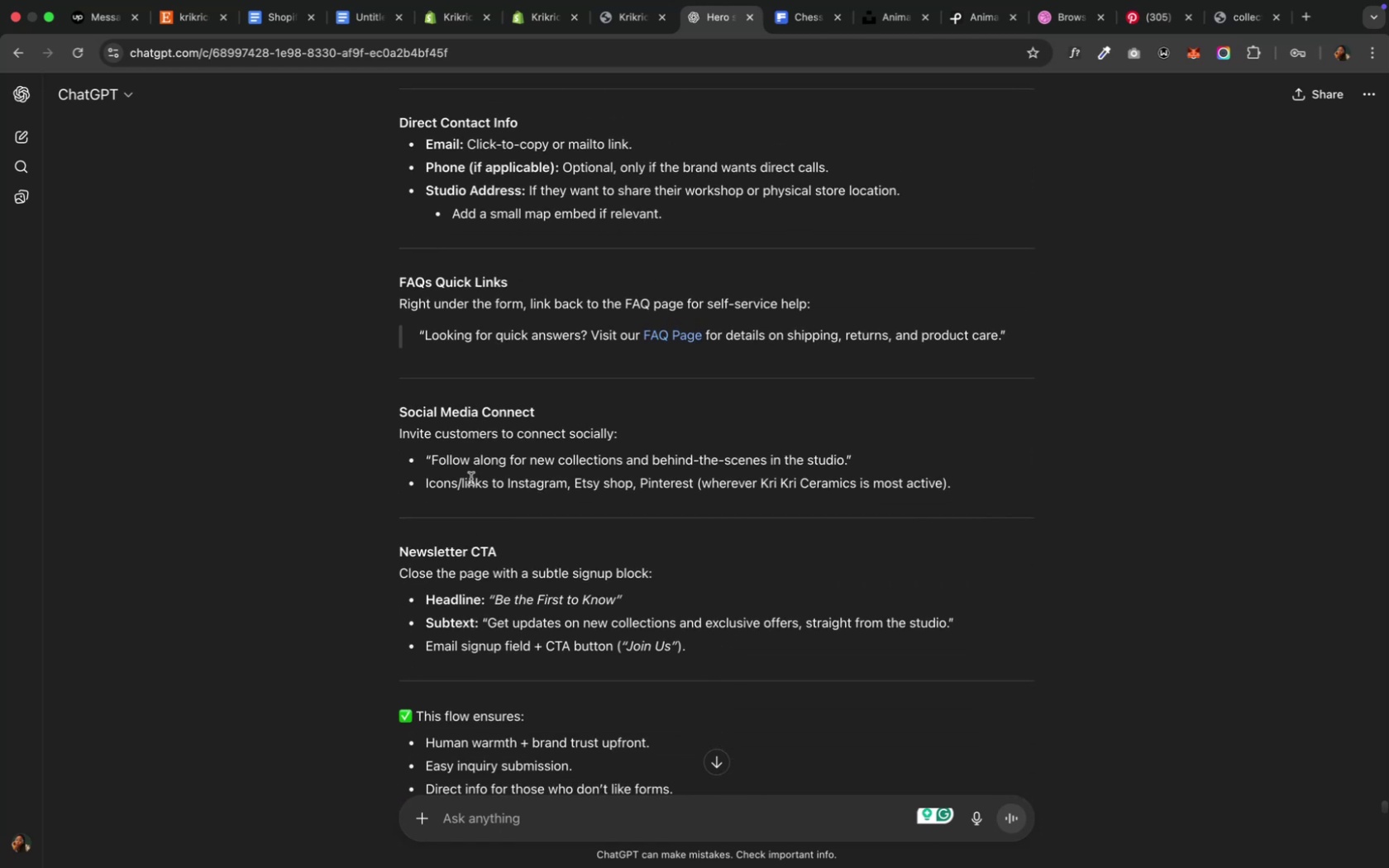 
wait(6.22)
 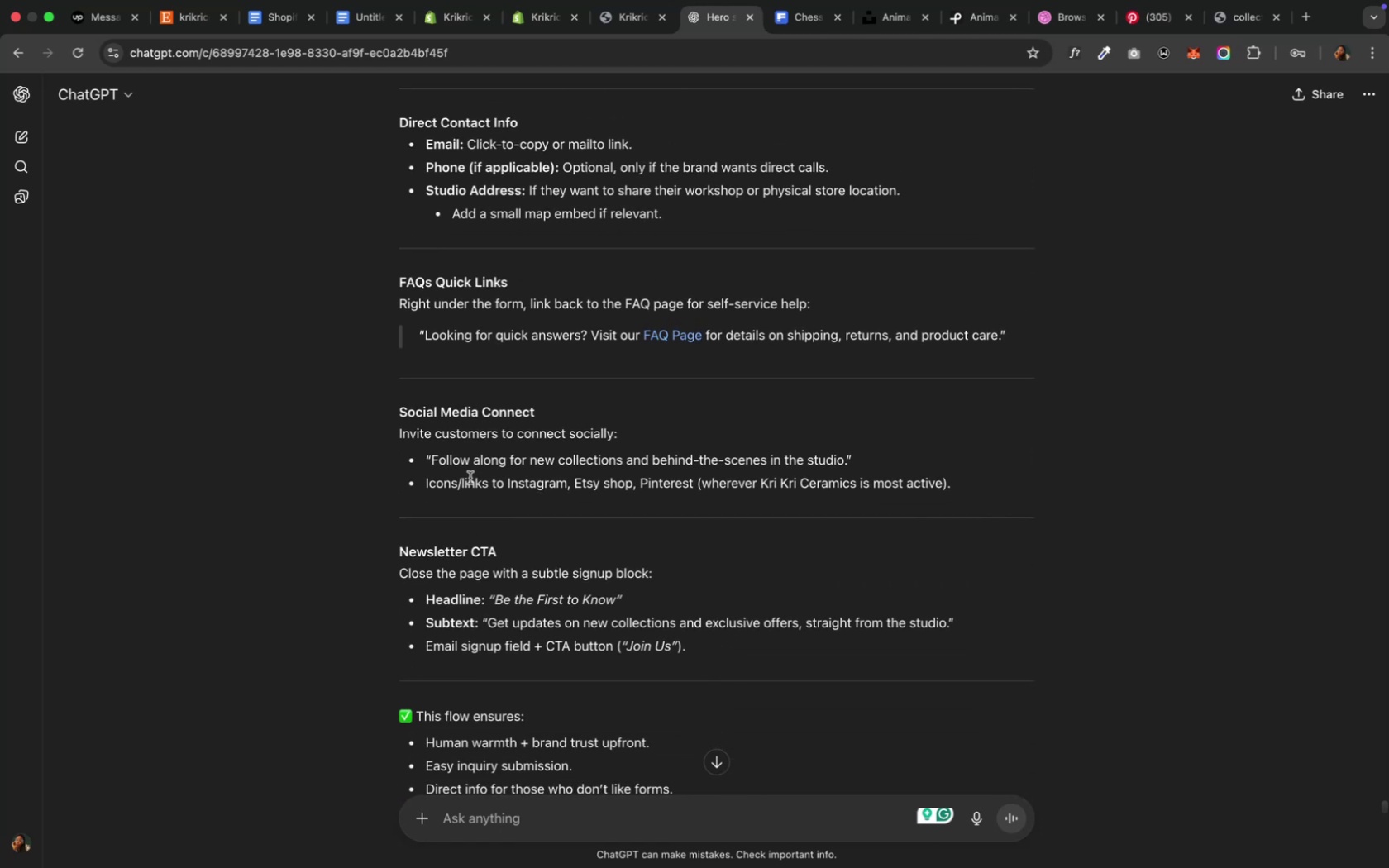 
left_click([649, 831])
 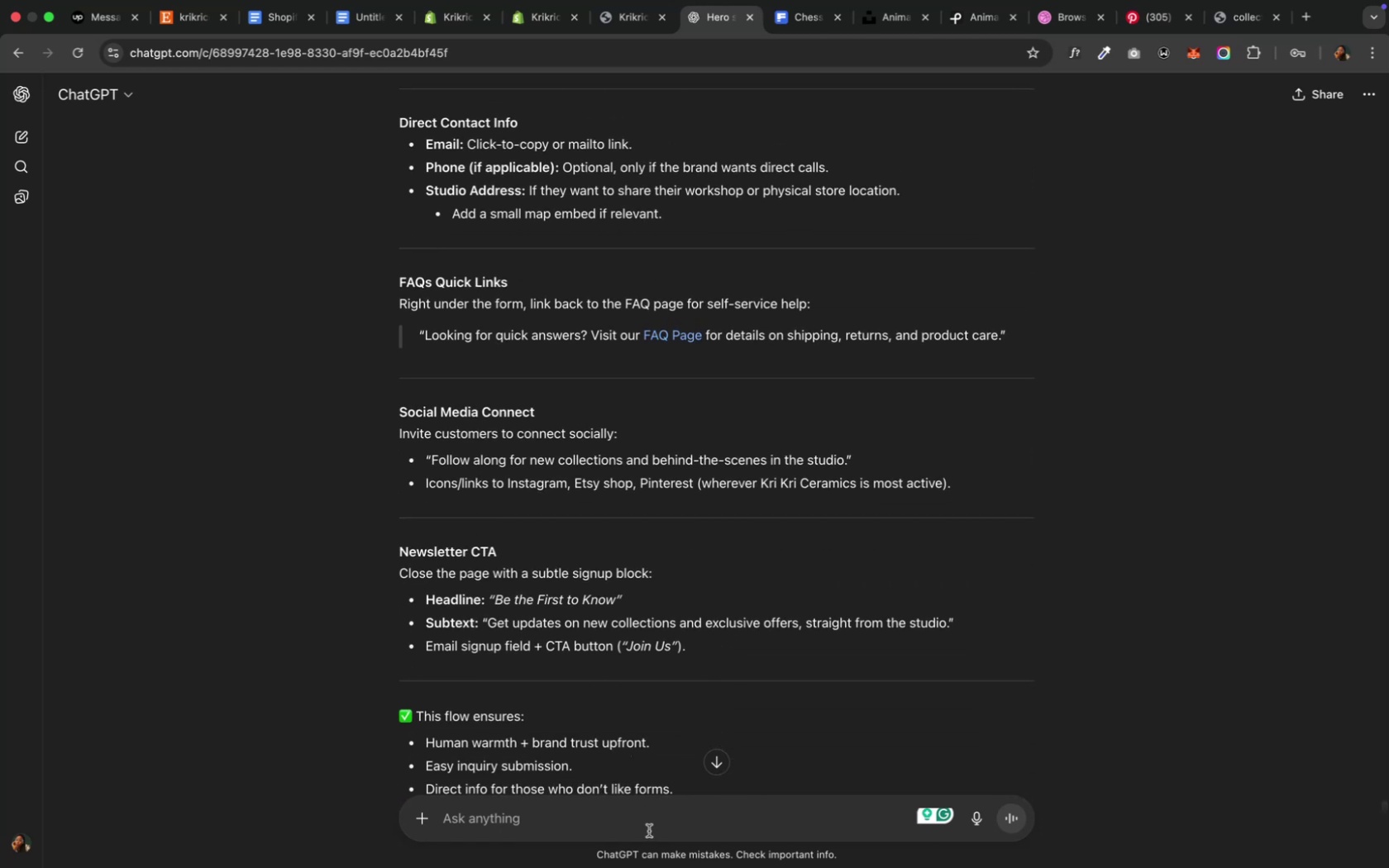 
type(Help me with )
 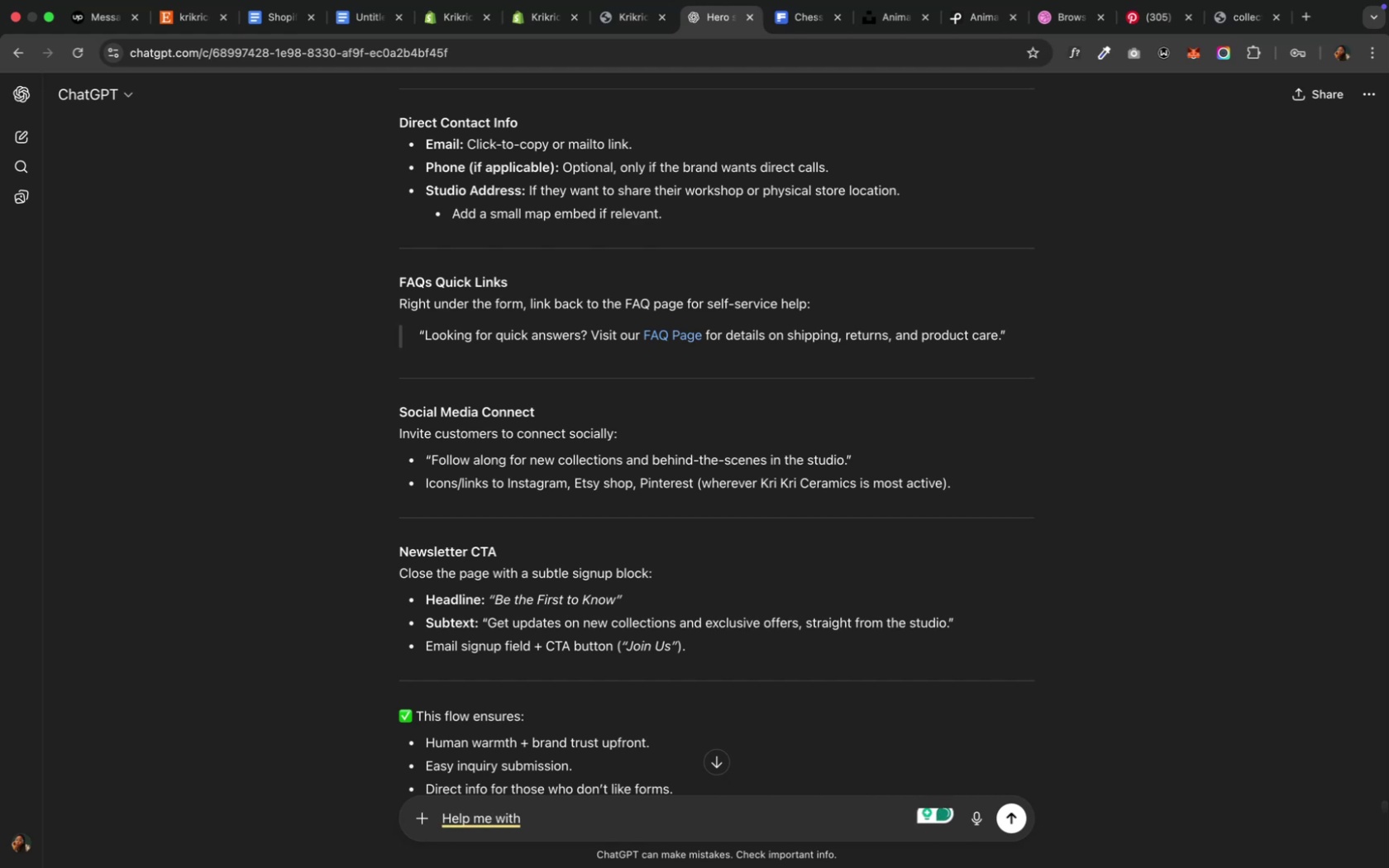 
type(placeholder text that fo)
key(Backspace)
type(its for the direct contact info)
 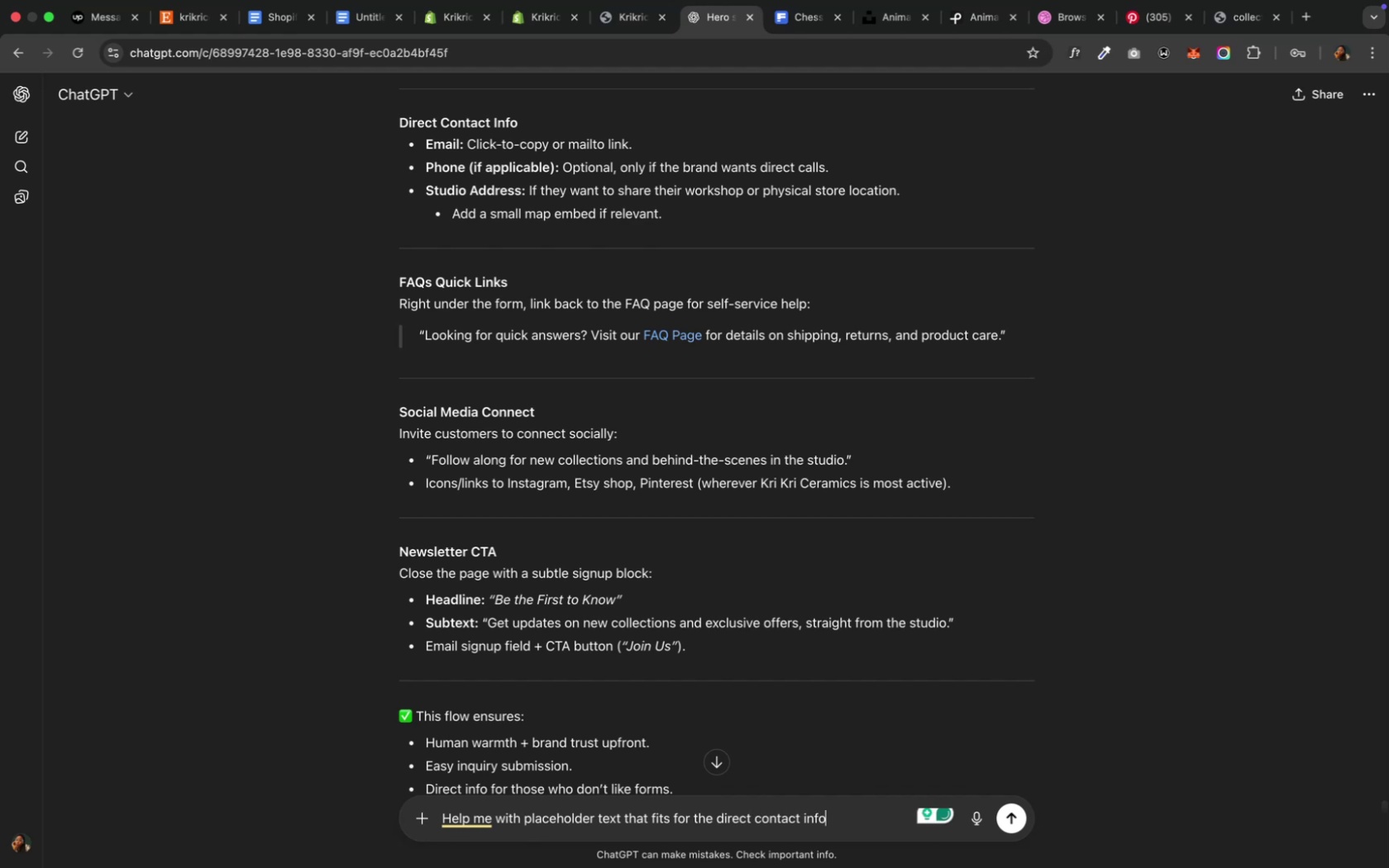 
key(Enter)
 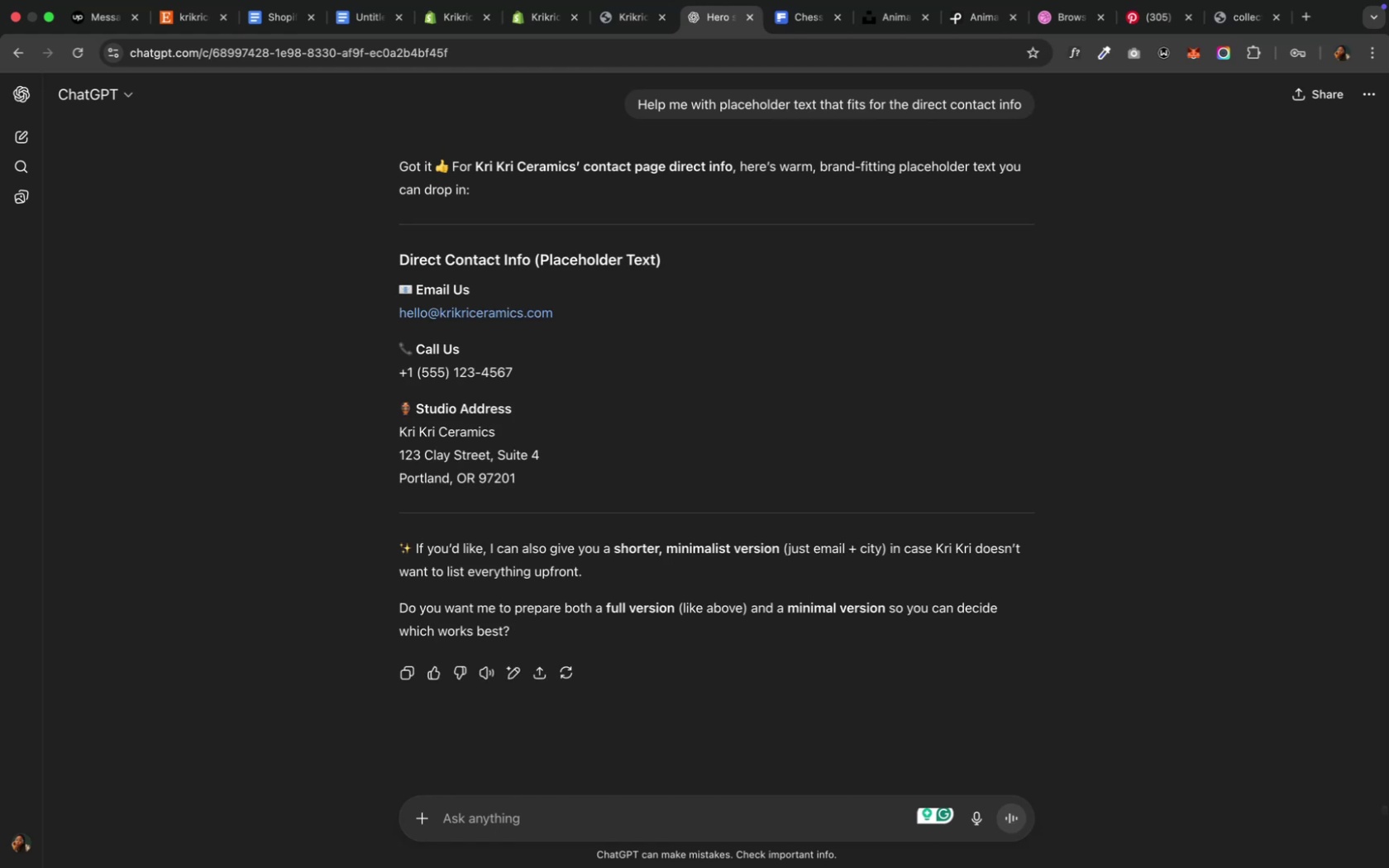 
wait(16.08)
 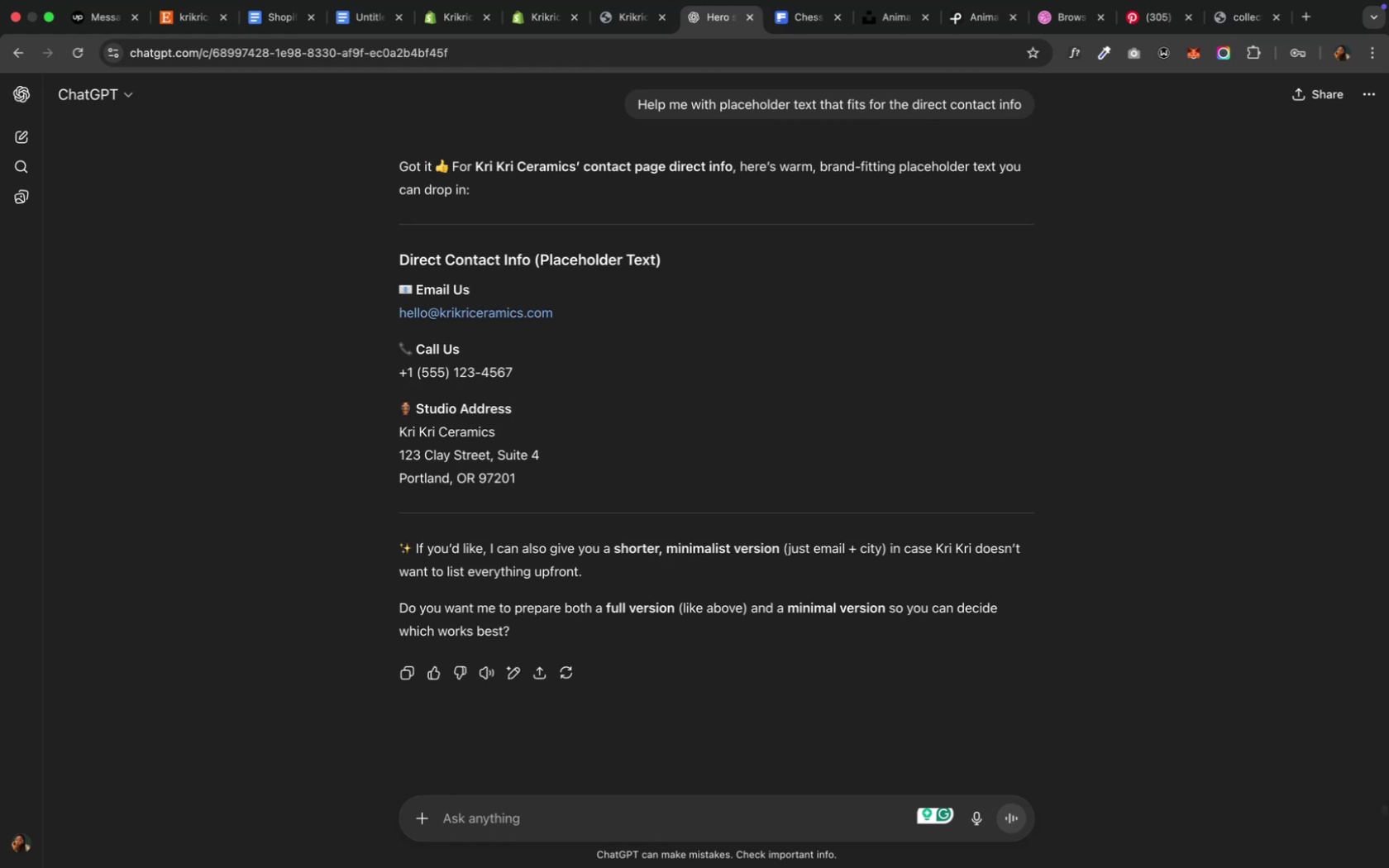 
left_click_drag(start_coordinate=[525, 481], to_coordinate=[393, 293])
 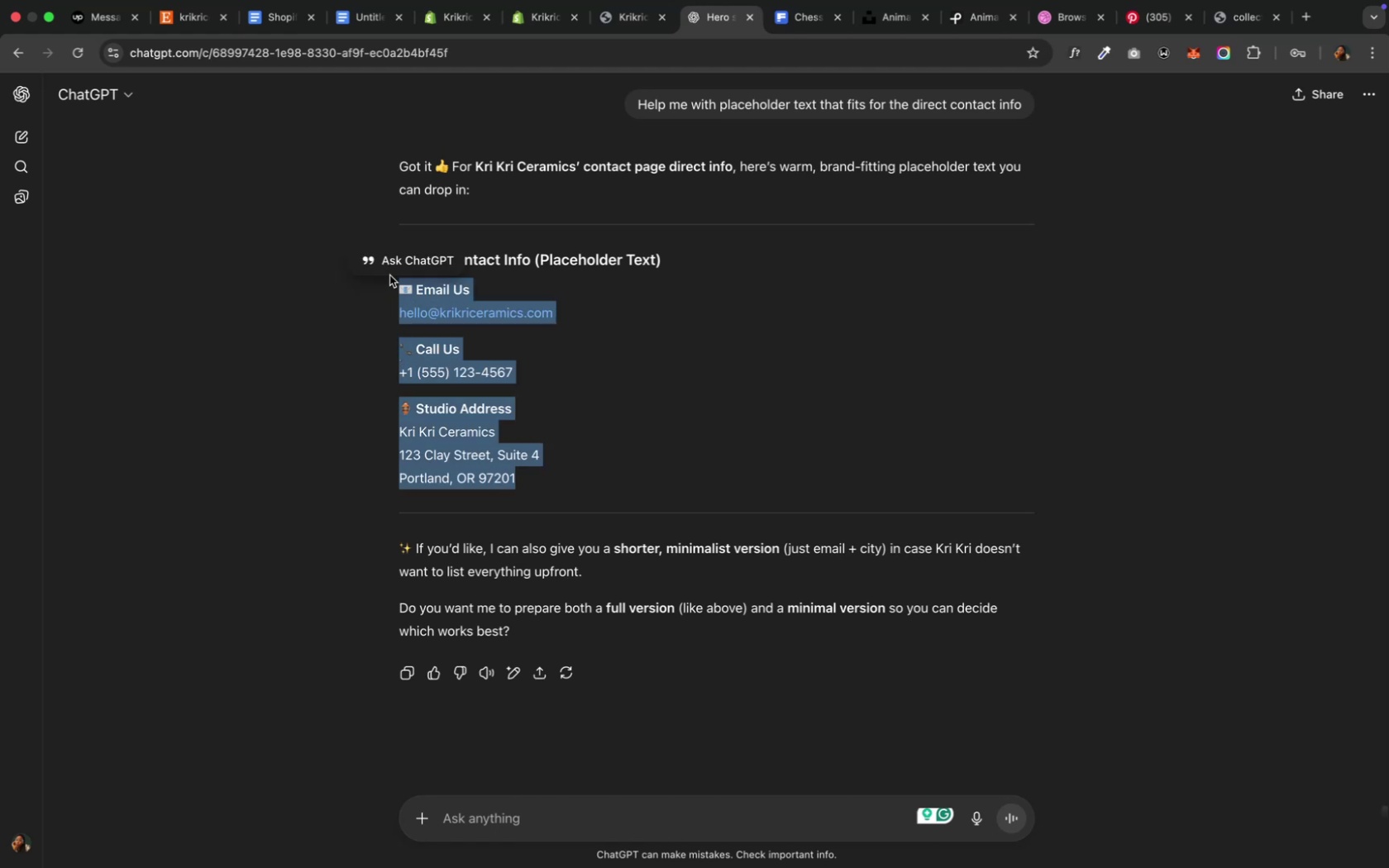 
key(Meta+C)
 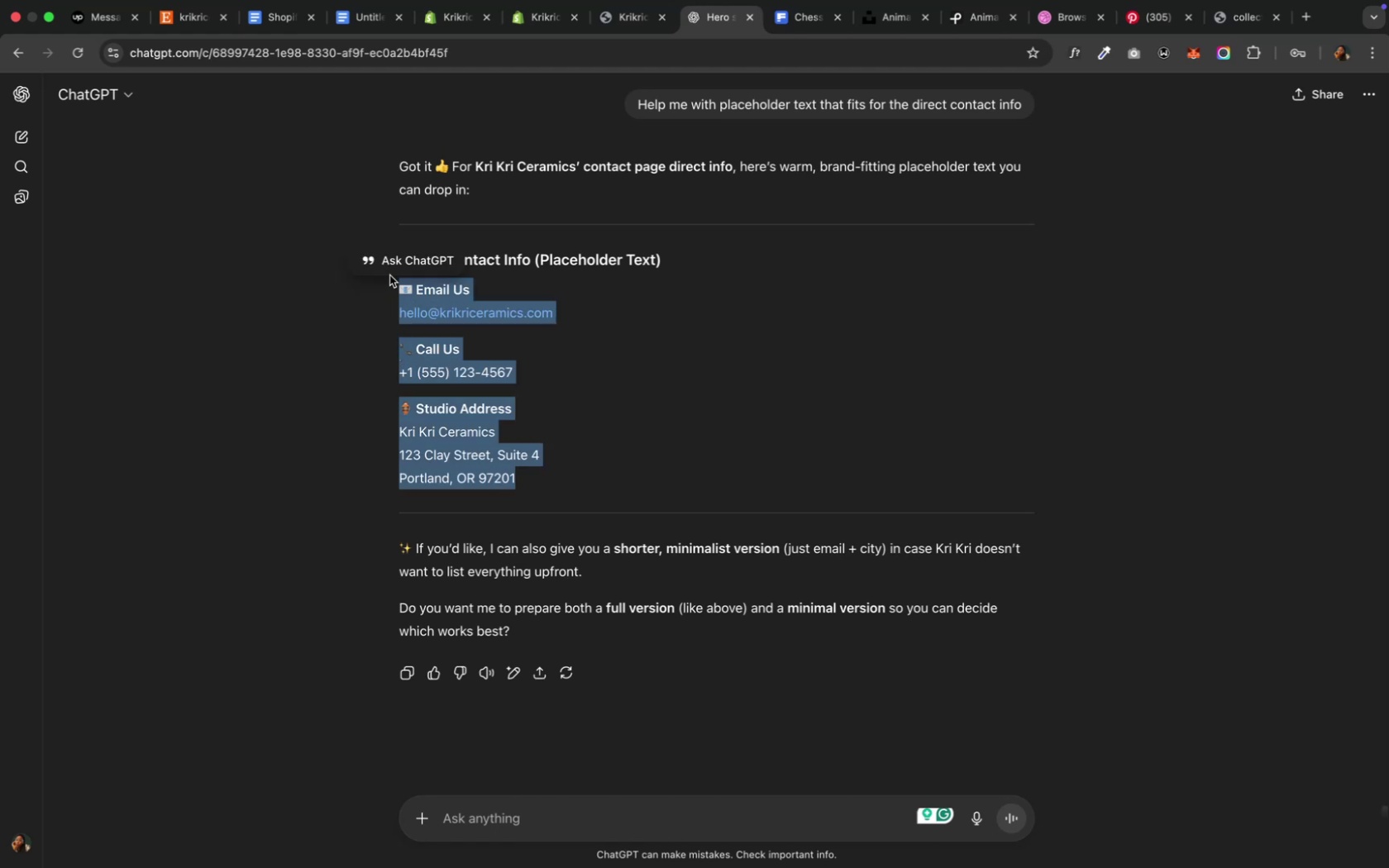 
key(Meta+C)
 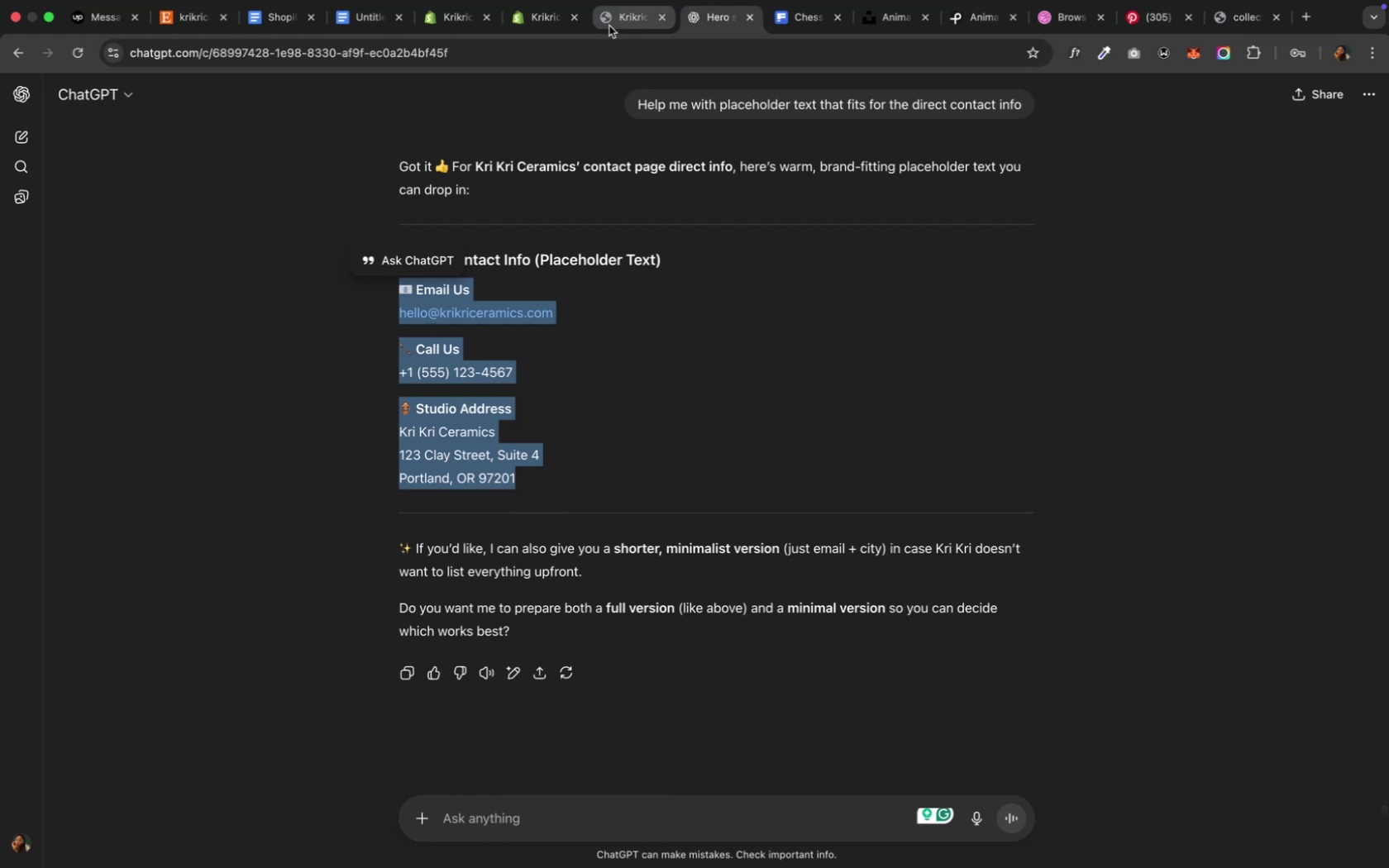 
wait(5.16)
 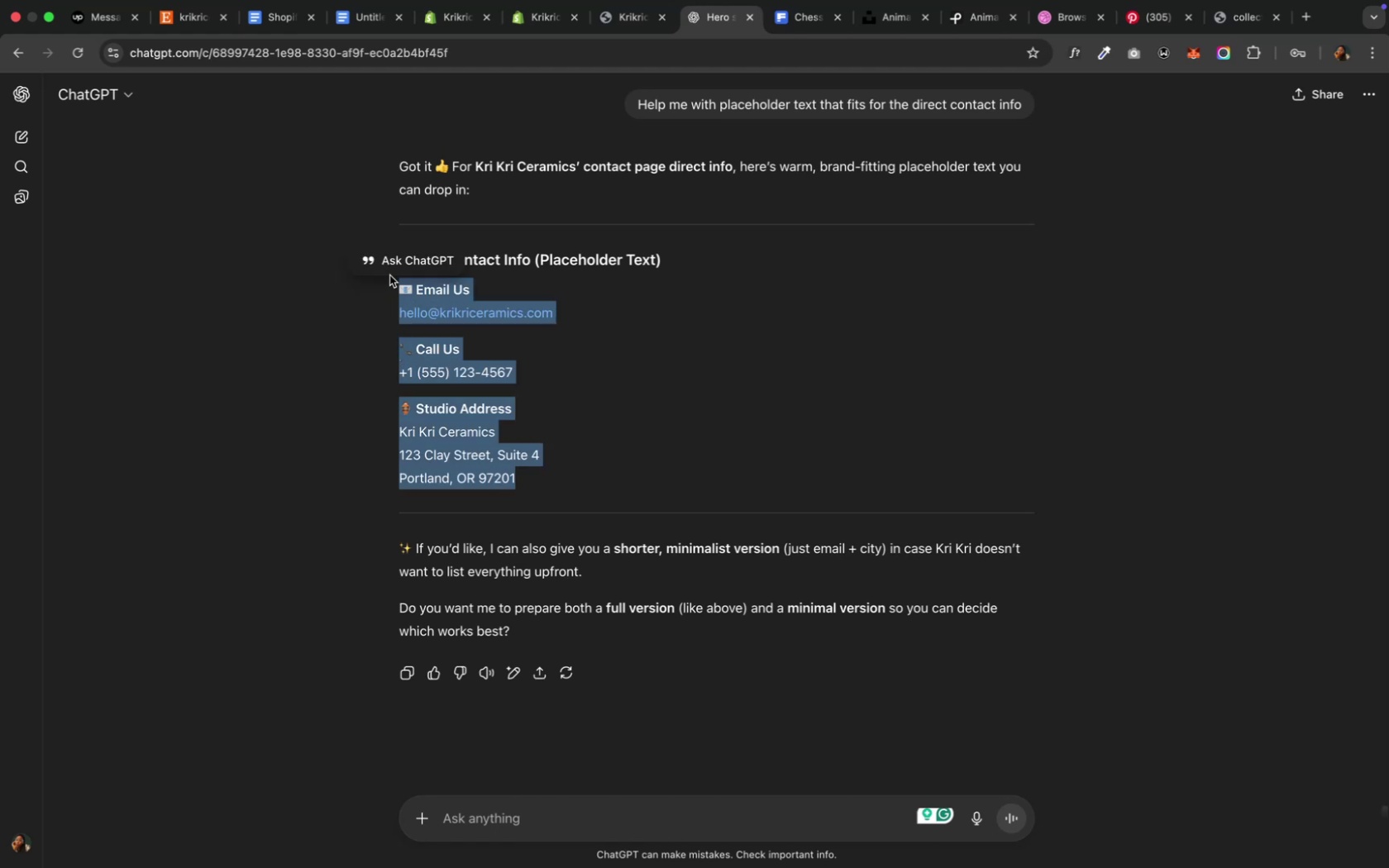 
key(Meta+C)
 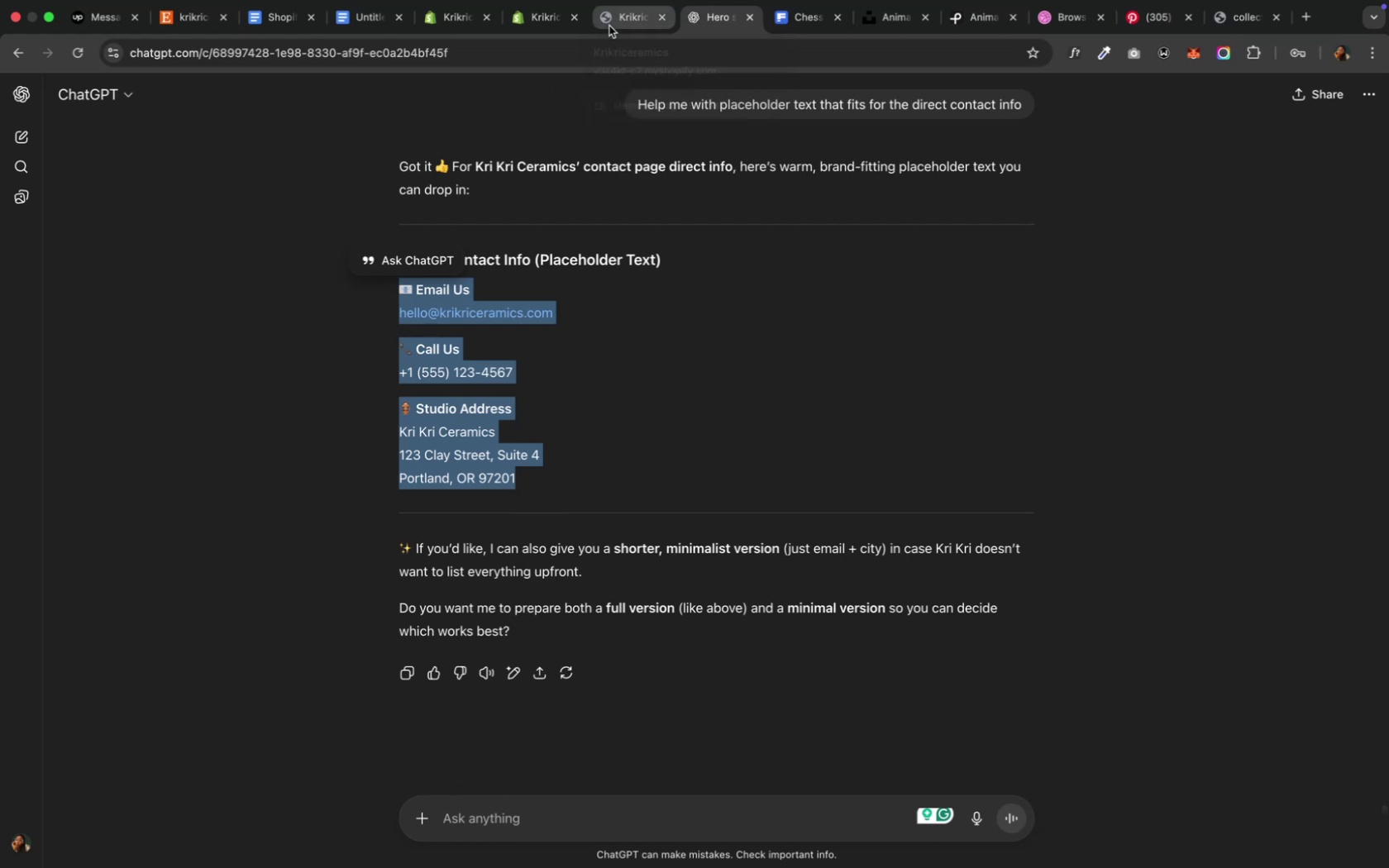 
key(Meta+C)
 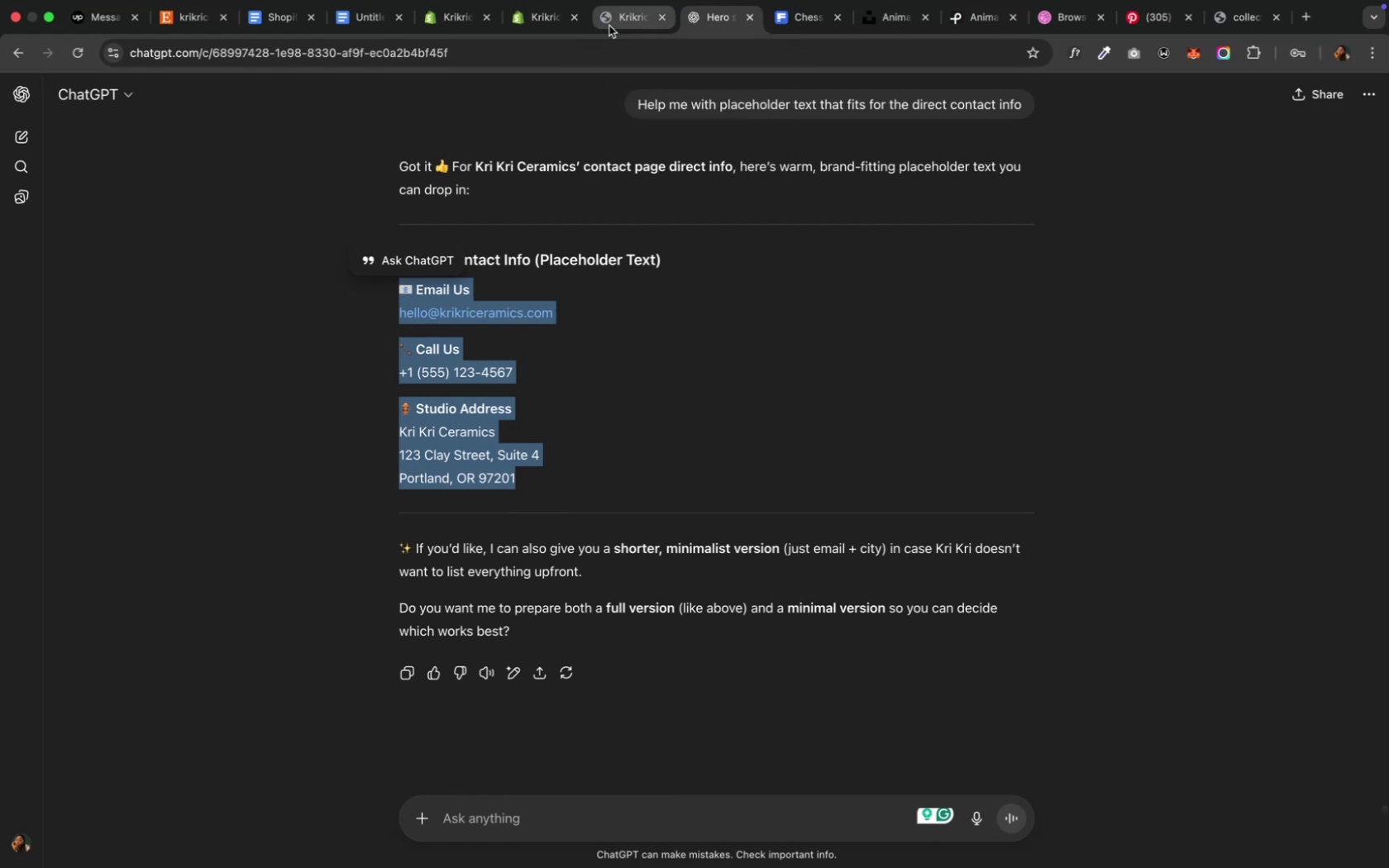 
key(Meta+C)
 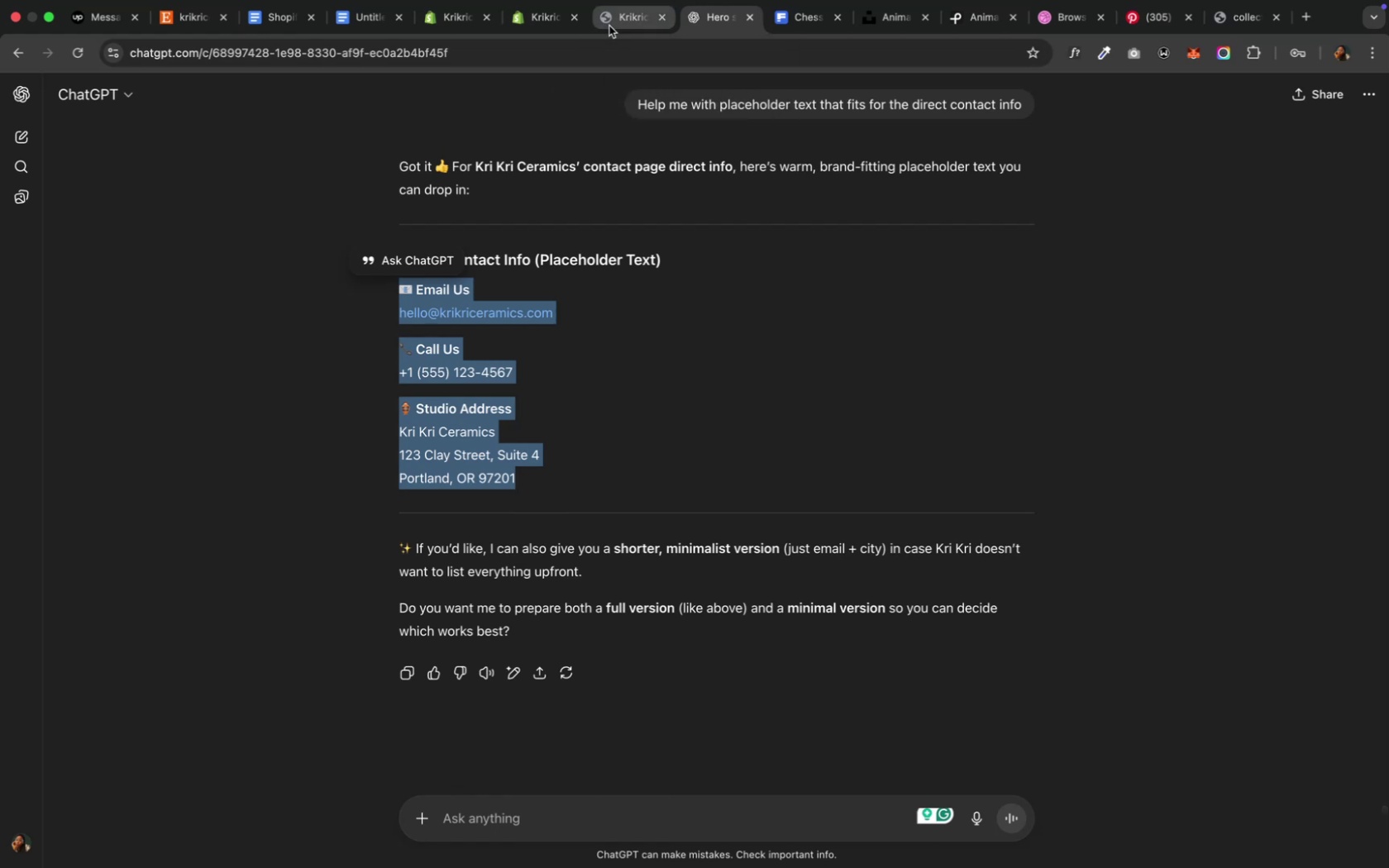 
key(Meta+C)
 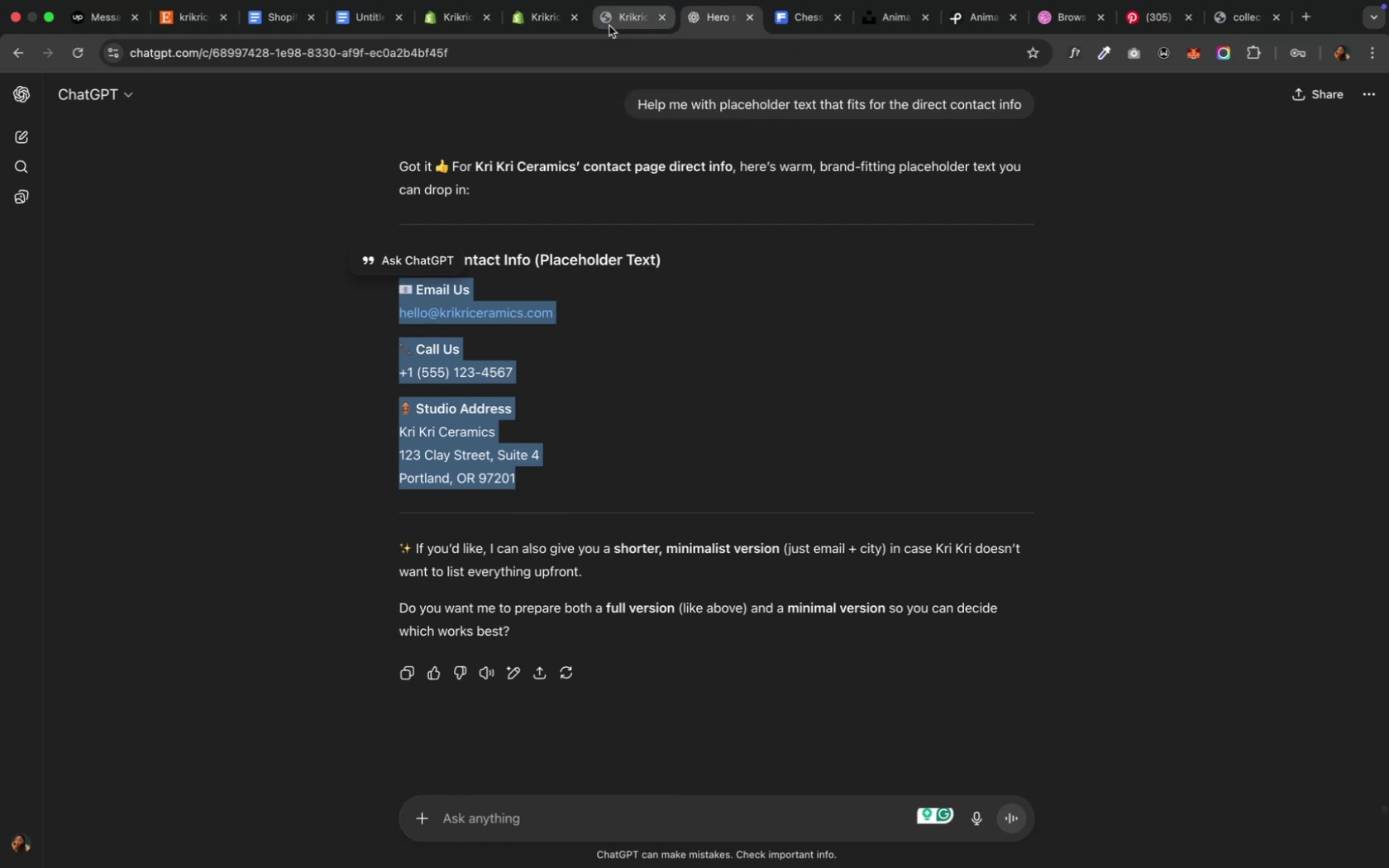 
key(Meta+C)
 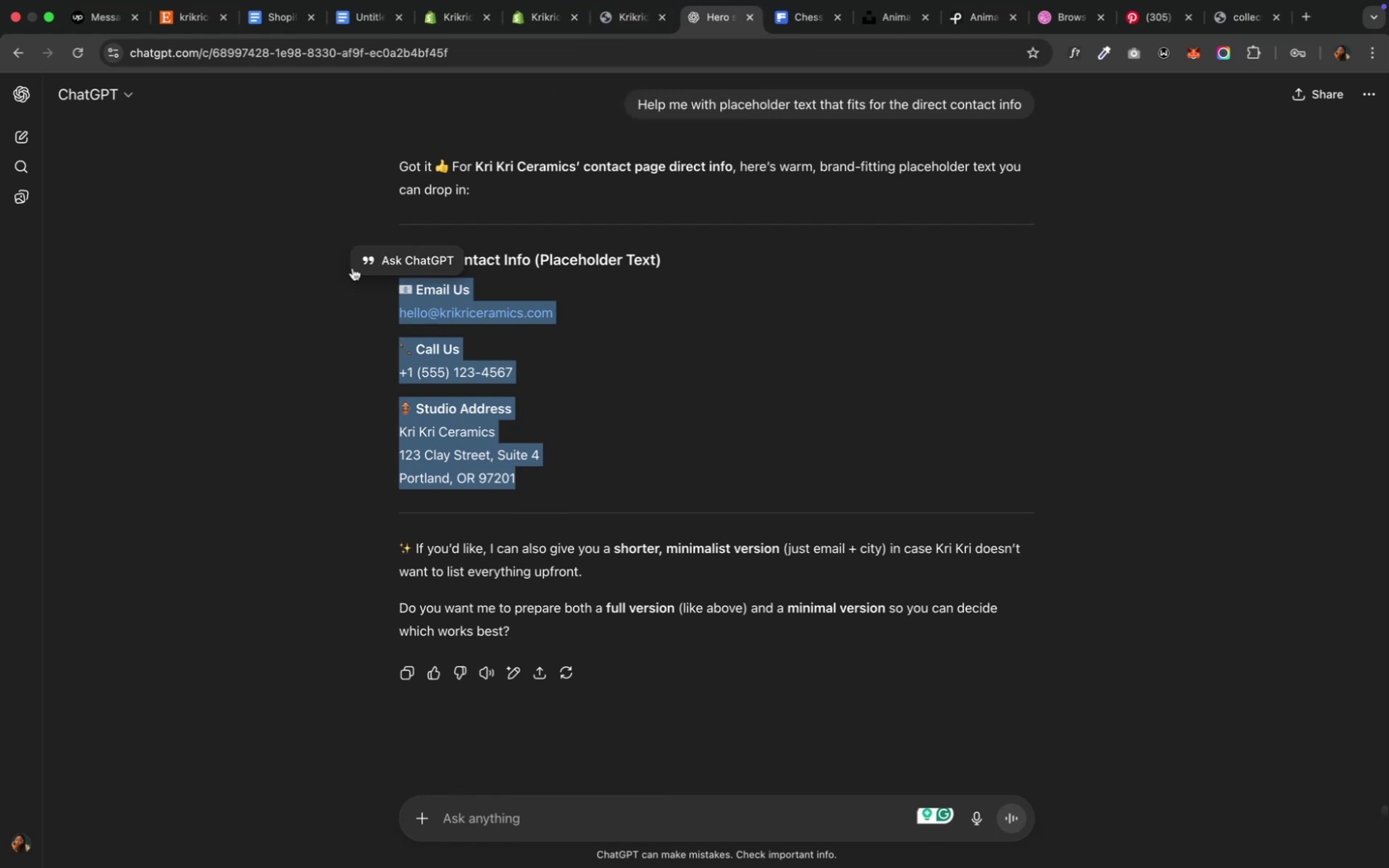 
left_click([292, 282])
 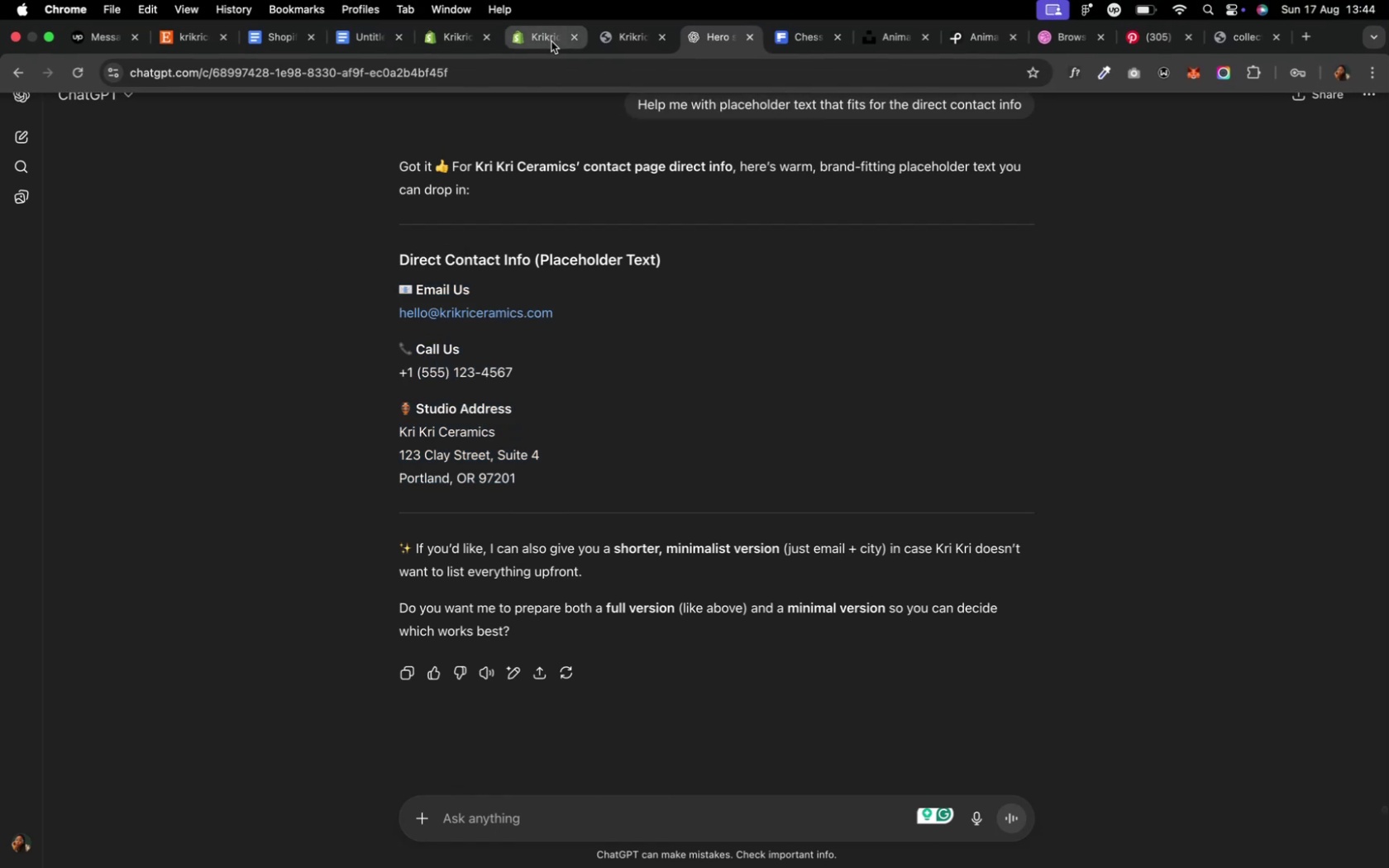 
left_click([551, 41])
 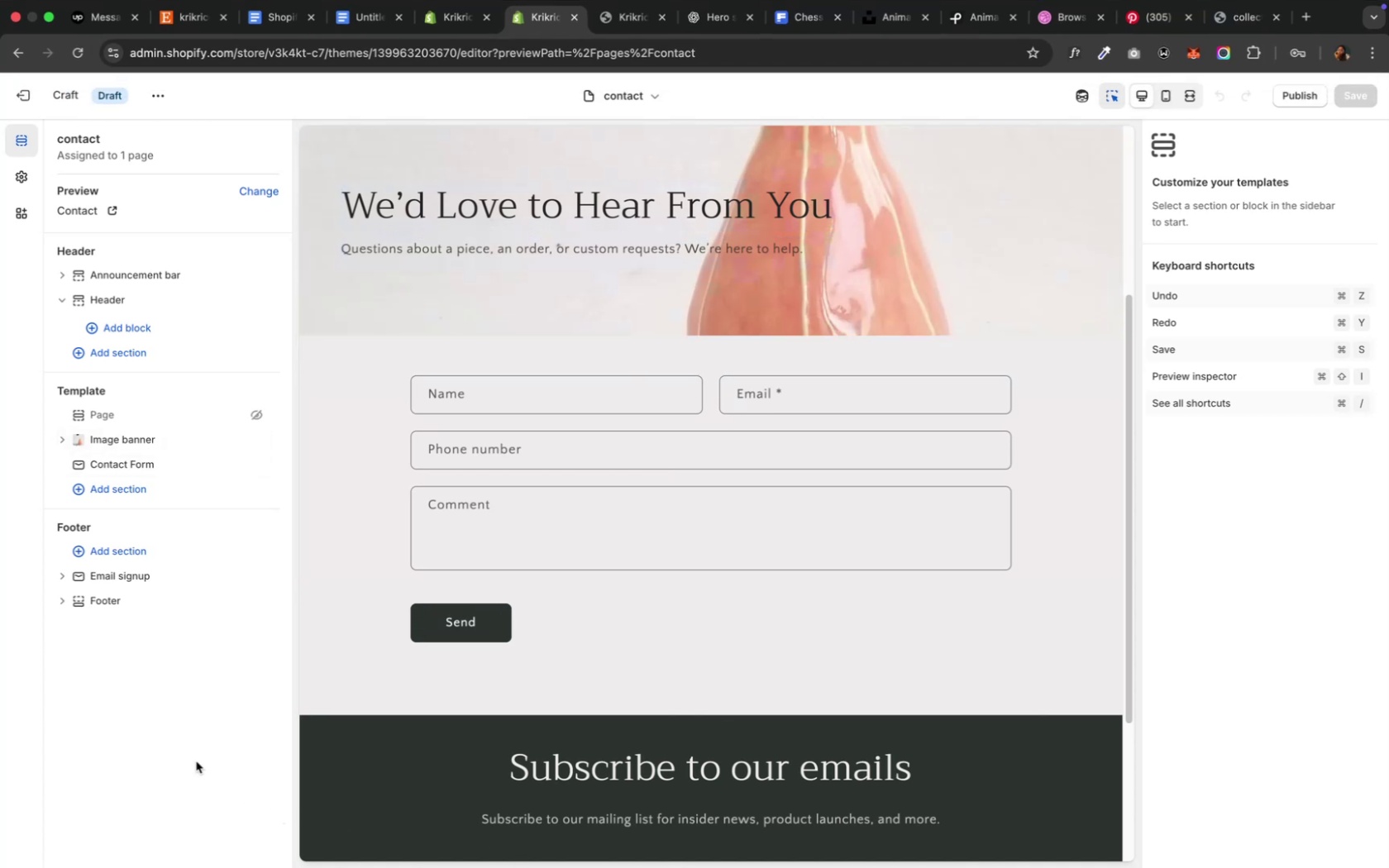 
wait(6.43)
 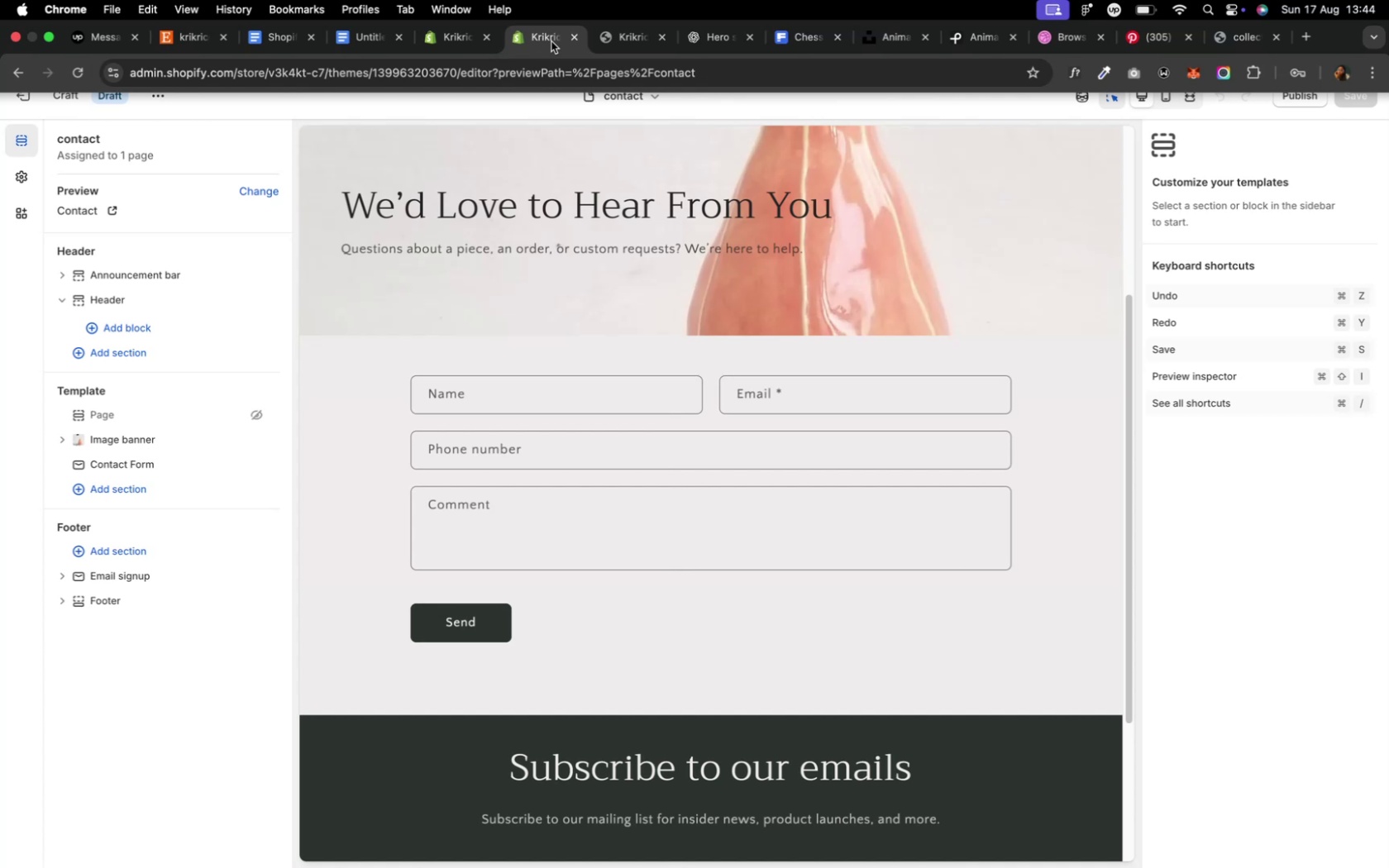 
left_click([111, 498])
 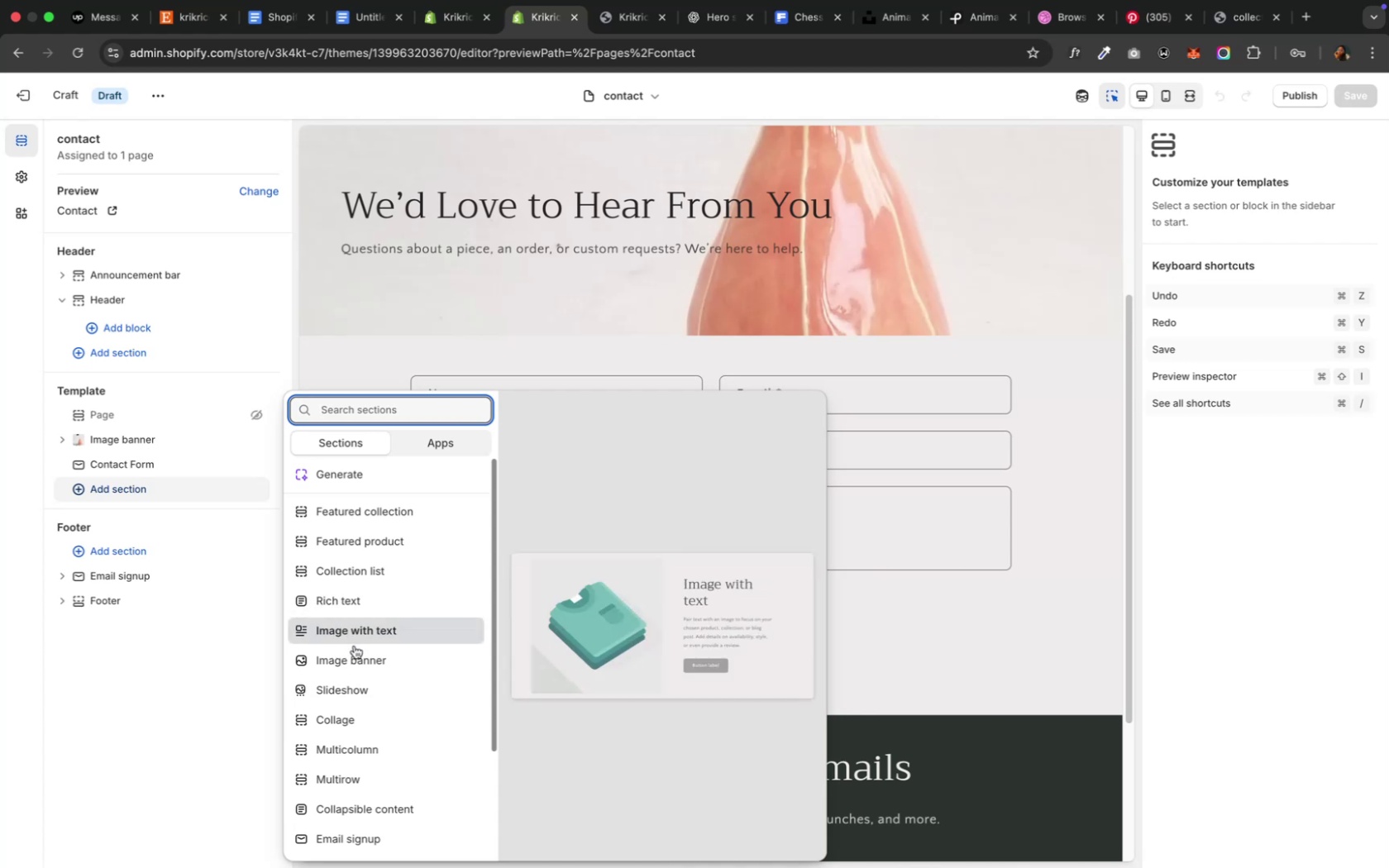 
wait(11.02)
 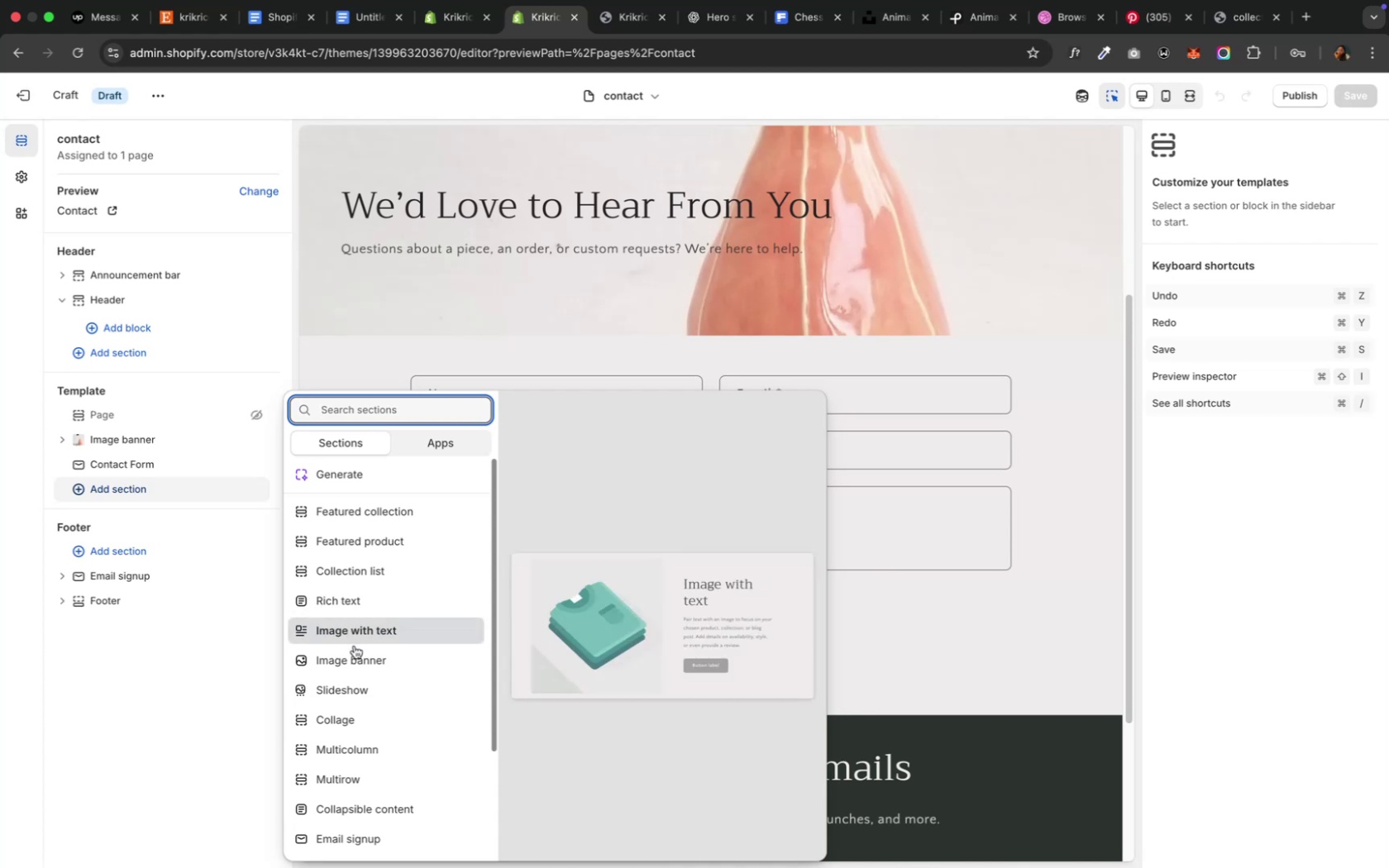 
left_click([376, 625])
 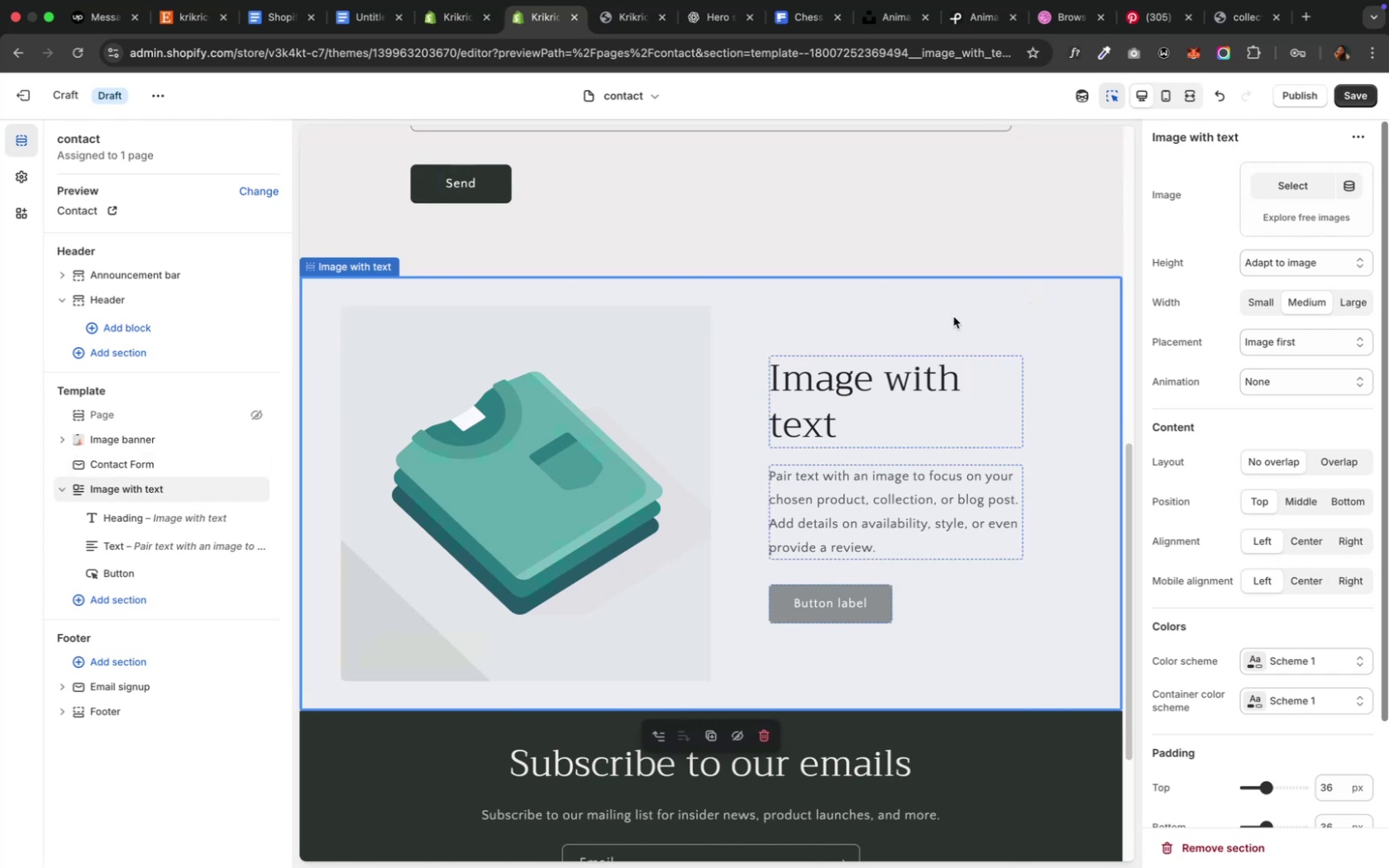 
wait(7.93)
 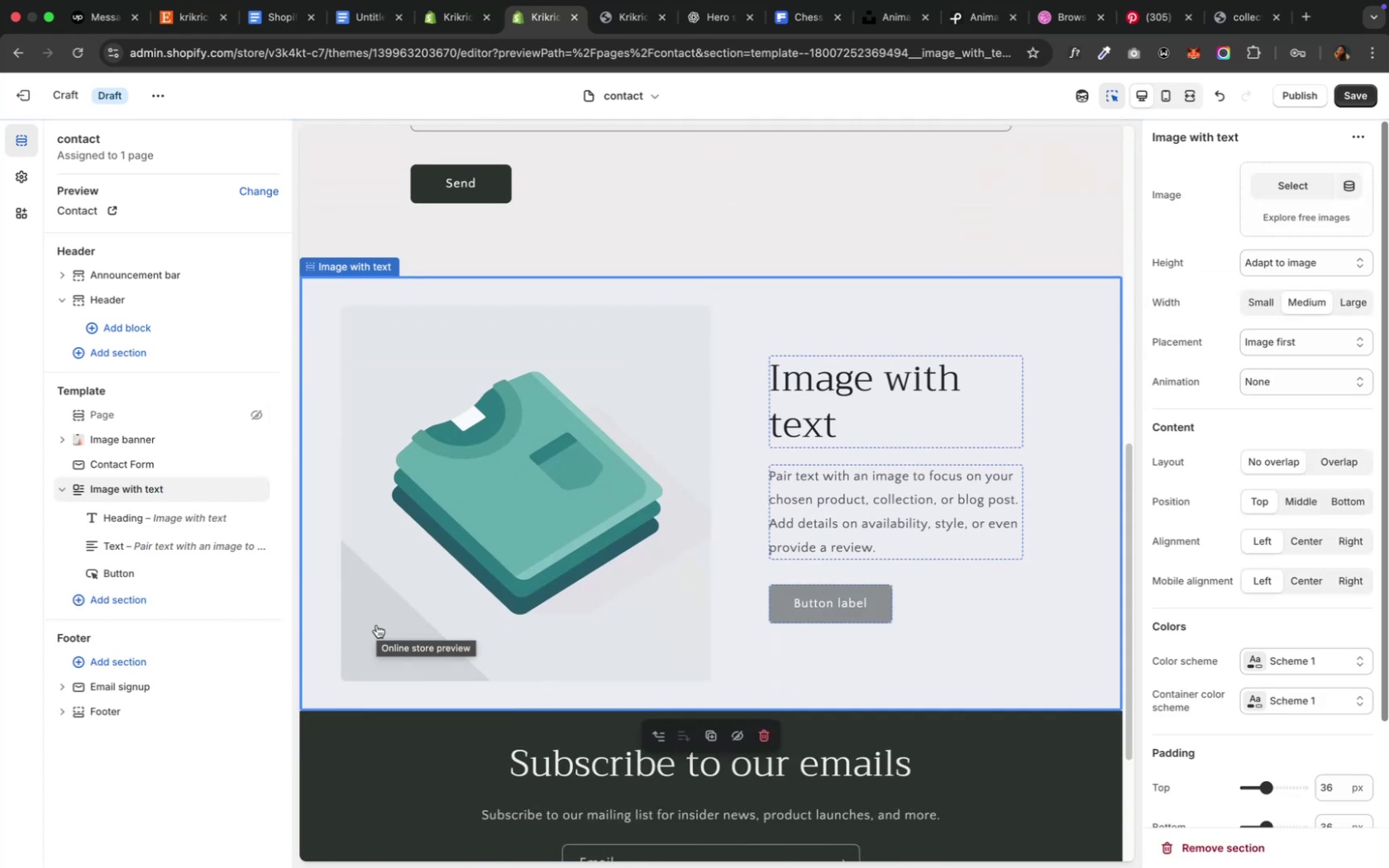 
left_click([64, 492])
 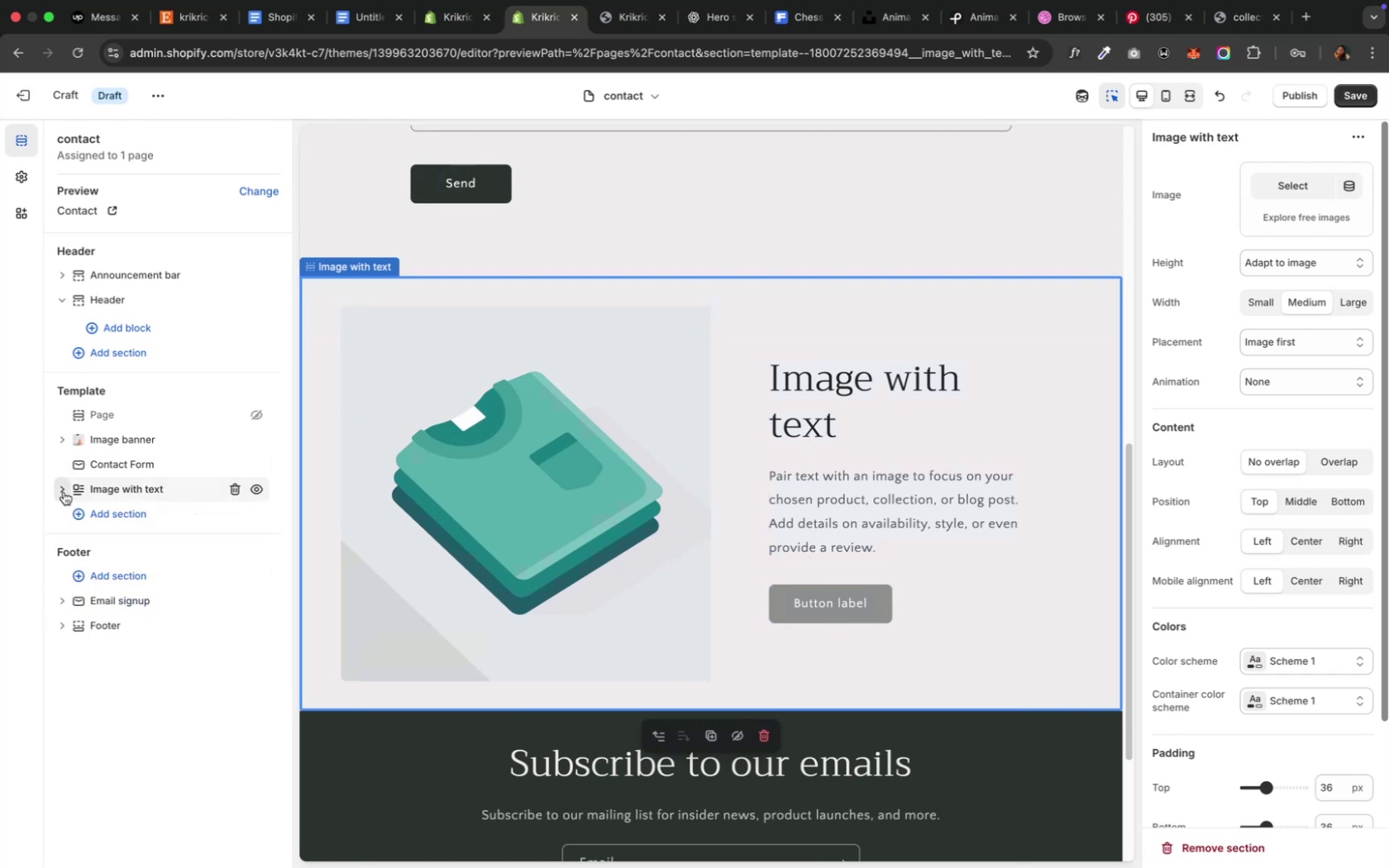 
left_click([64, 492])
 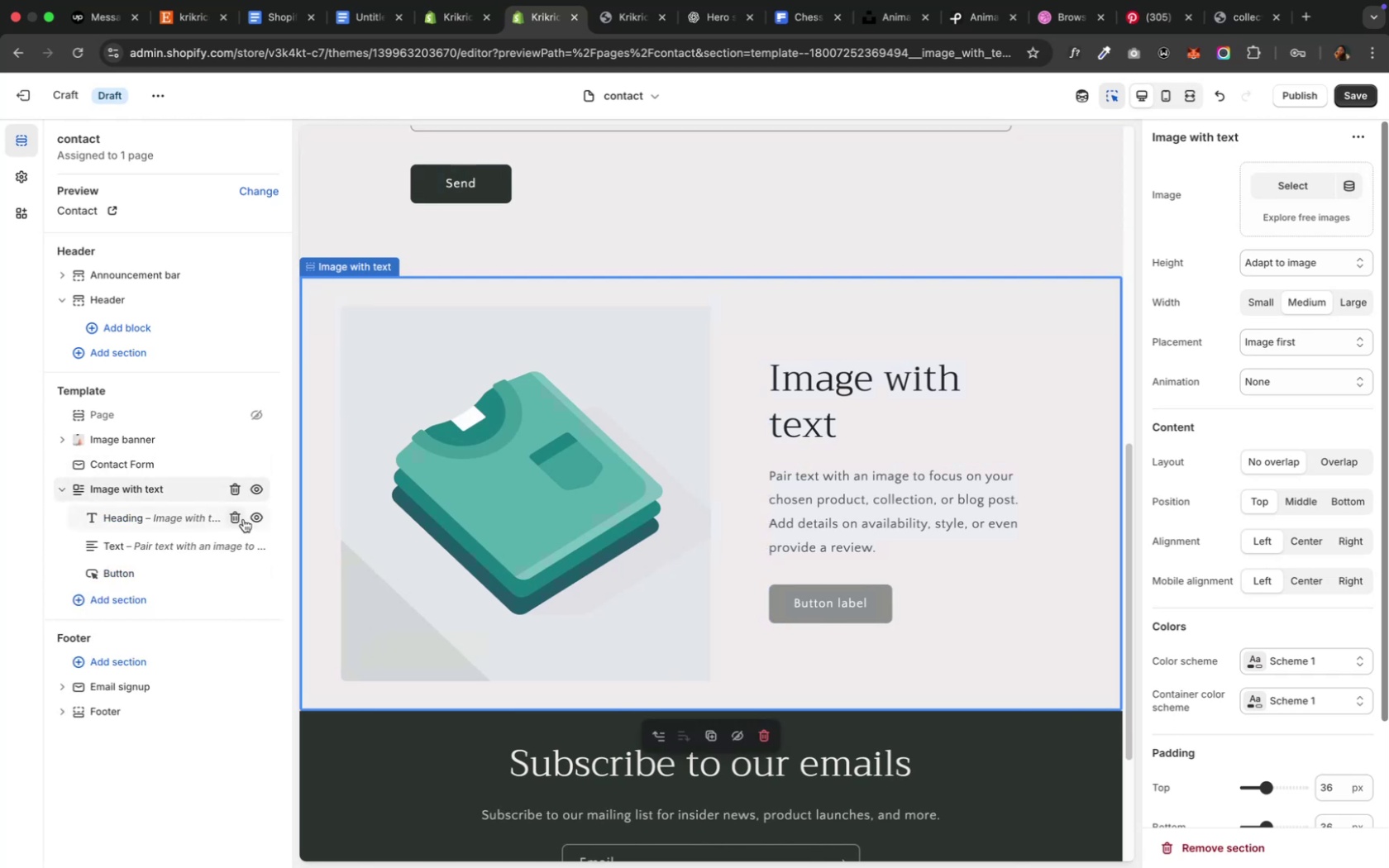 
left_click([253, 517])
 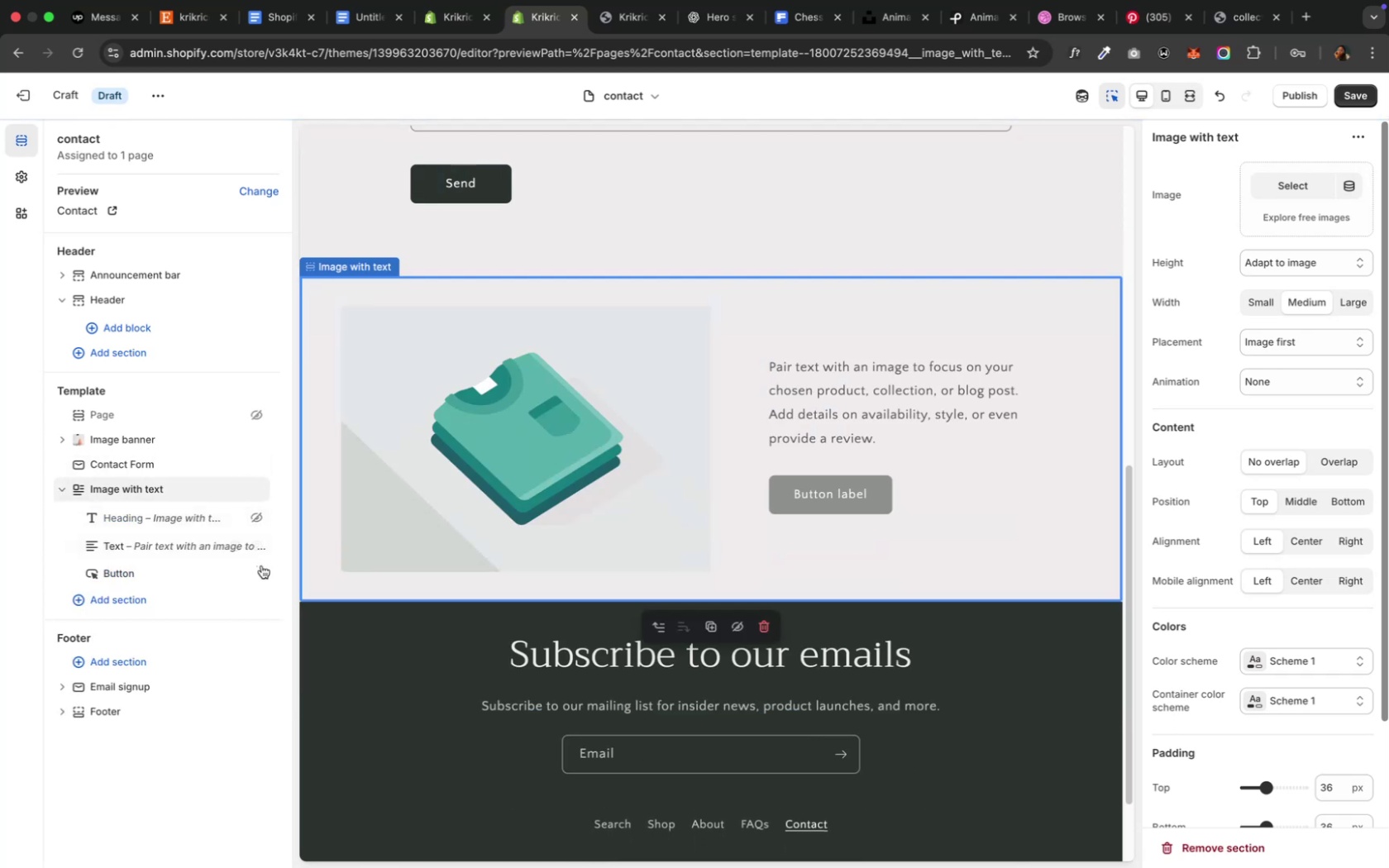 
left_click([261, 575])
 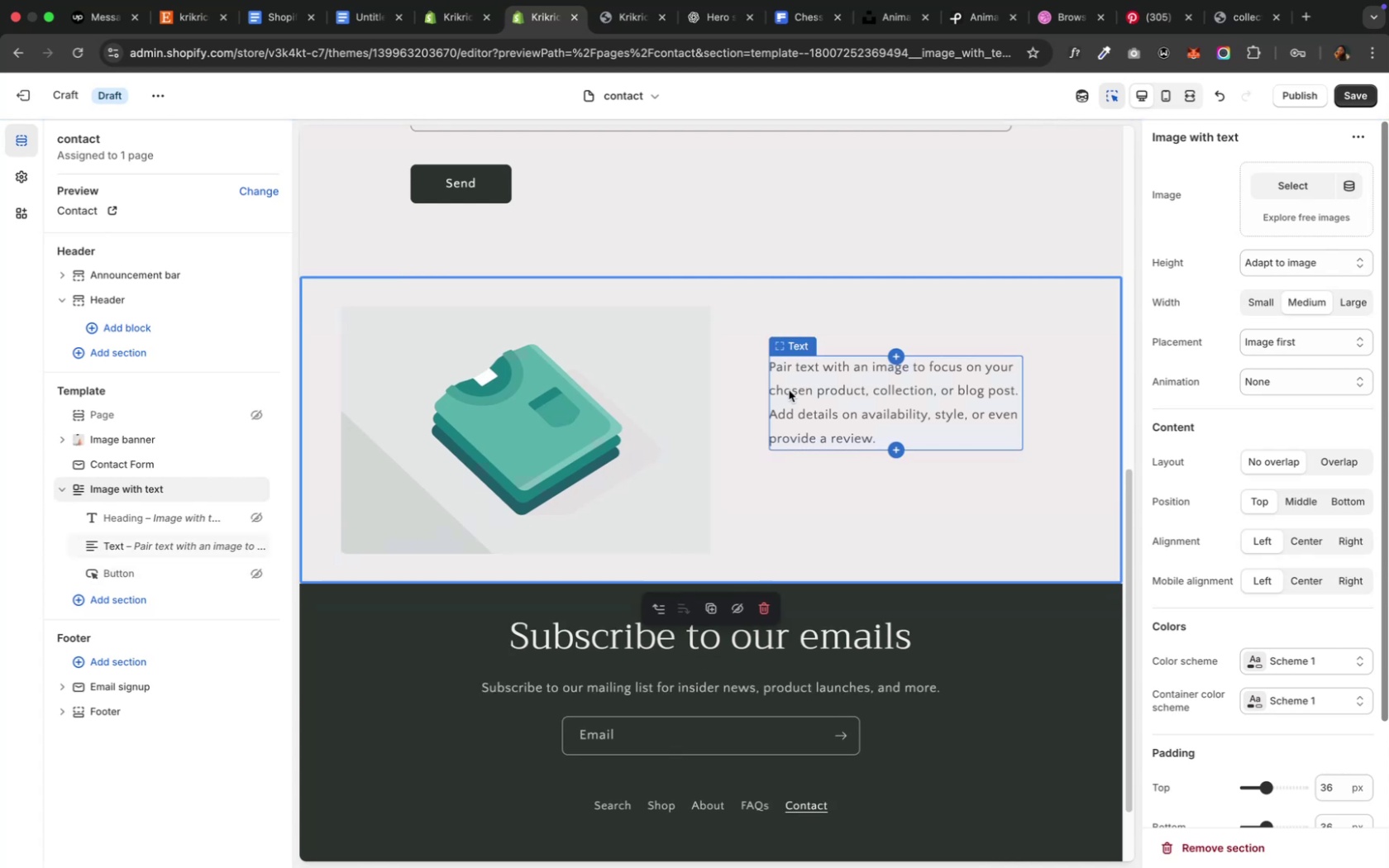 
wait(5.04)
 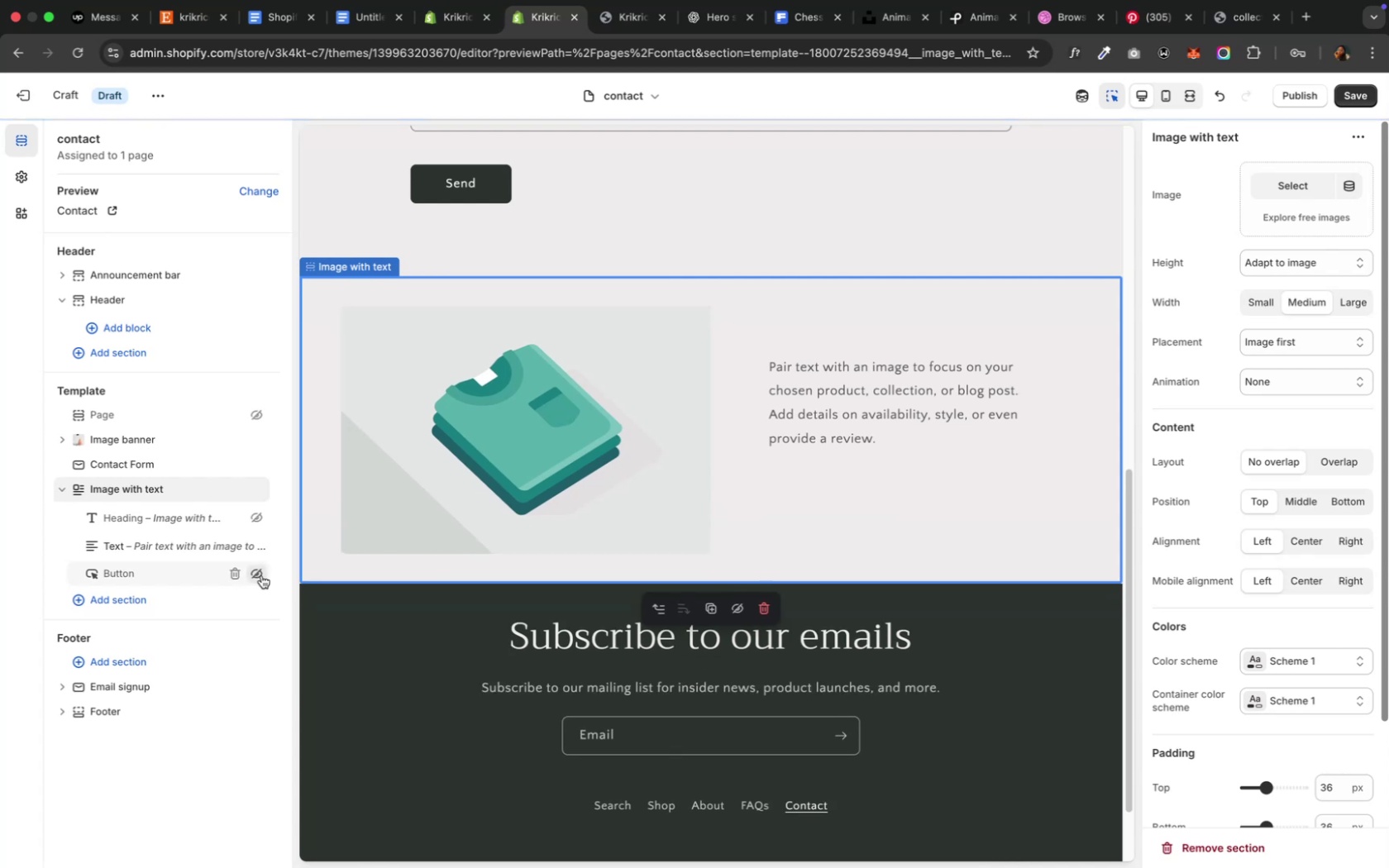 
double_click([774, 390])
 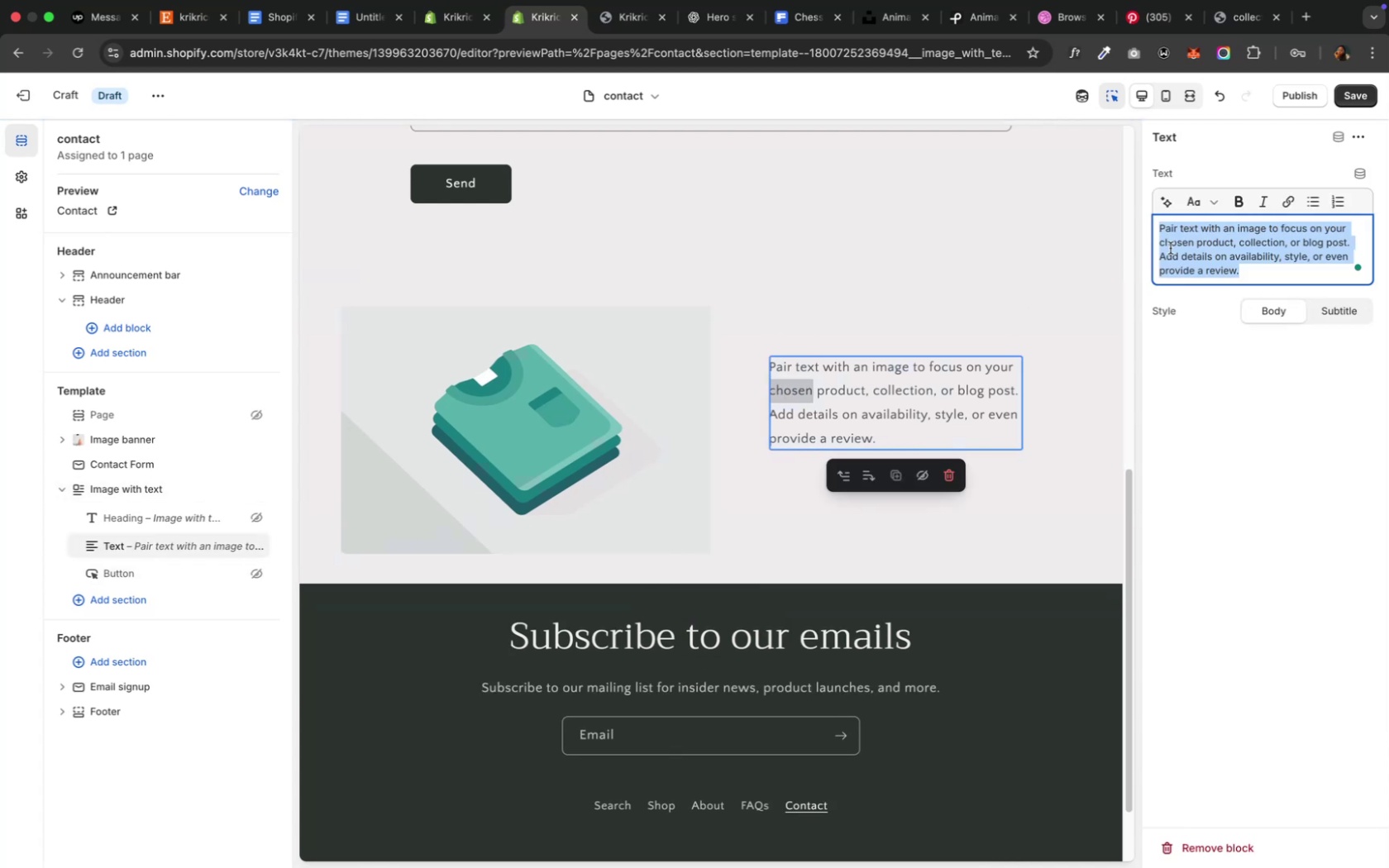 
left_click([1218, 250])
 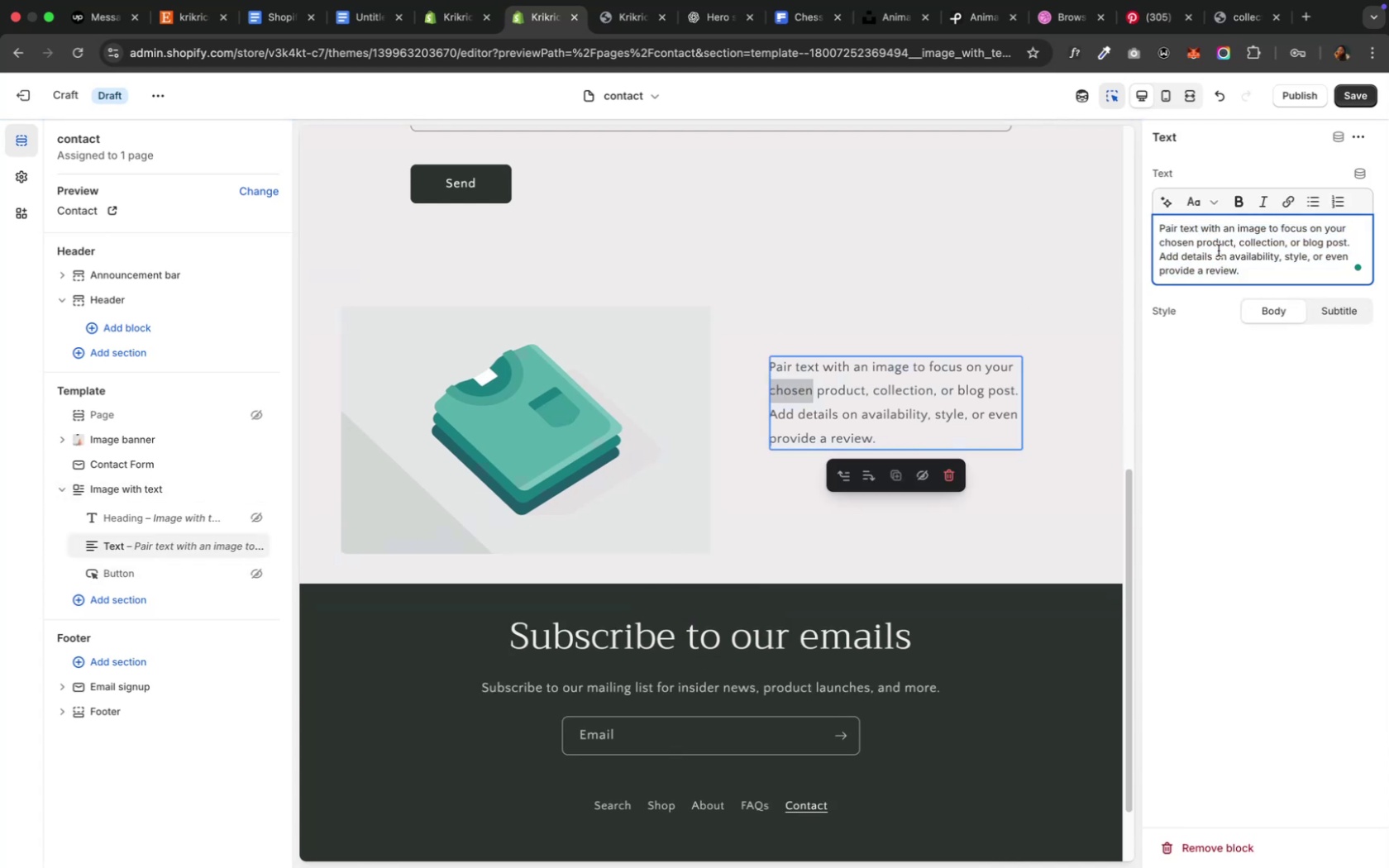 
key(Meta+A)
 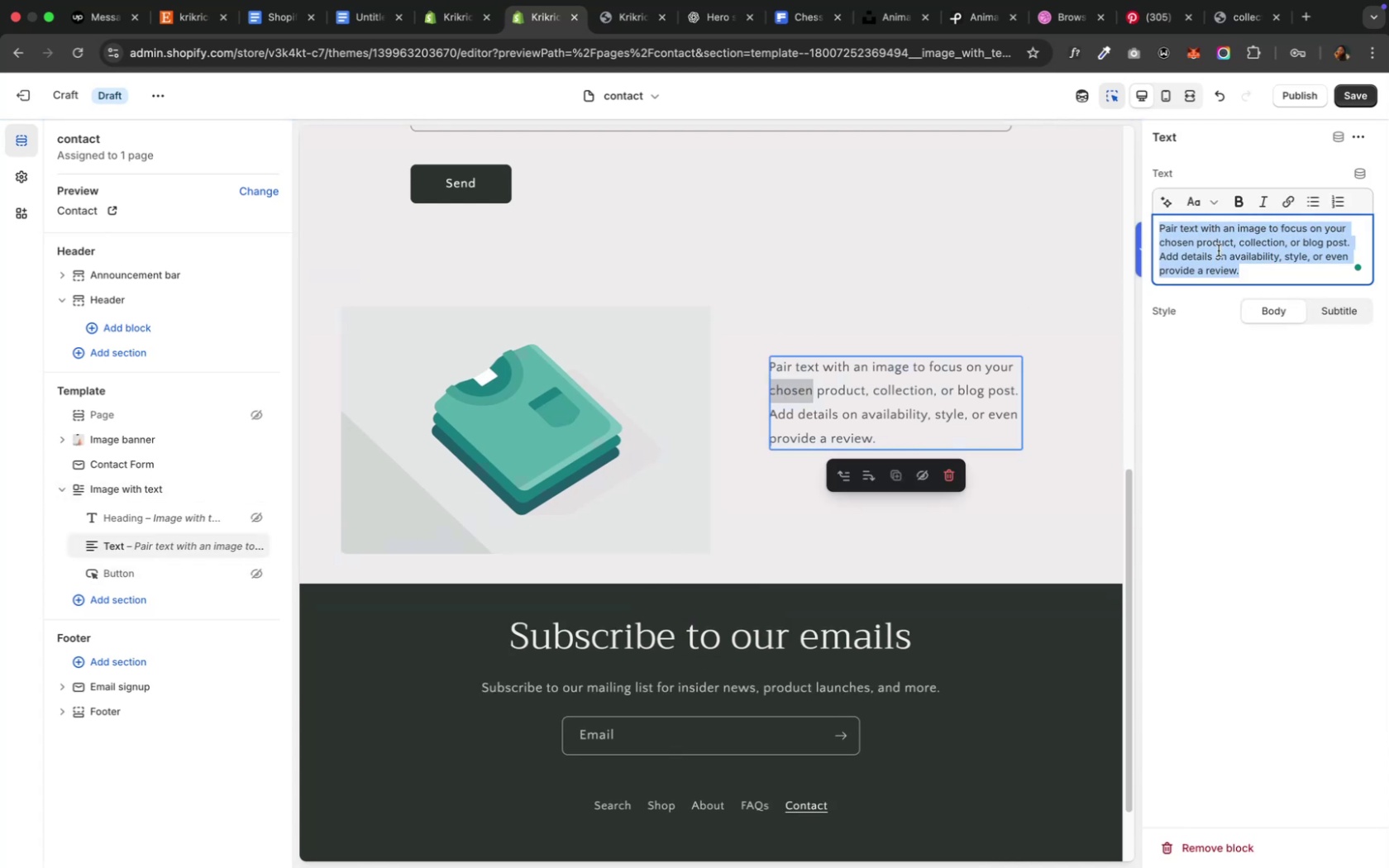 
key(Meta+V)
 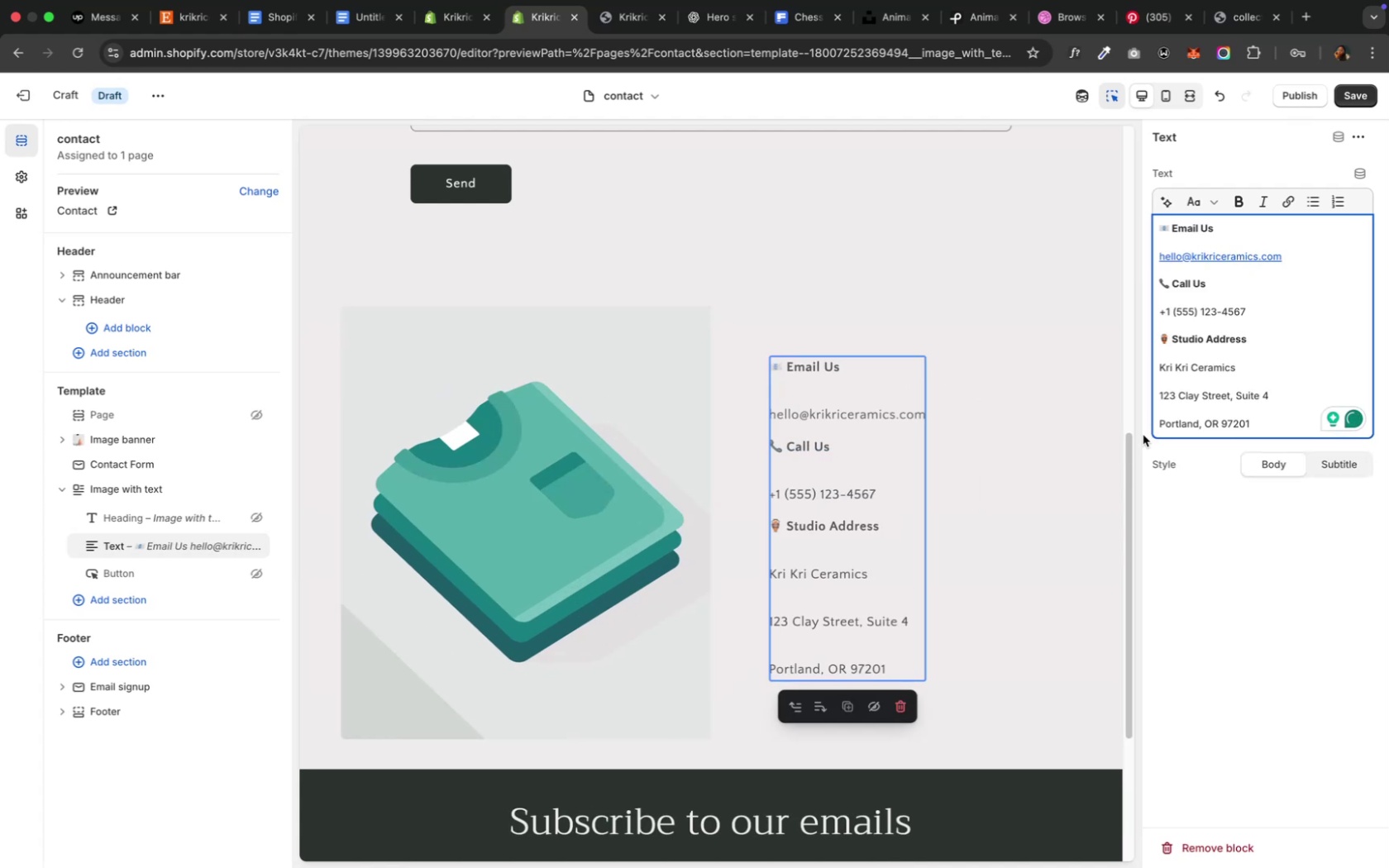 
wait(8.08)
 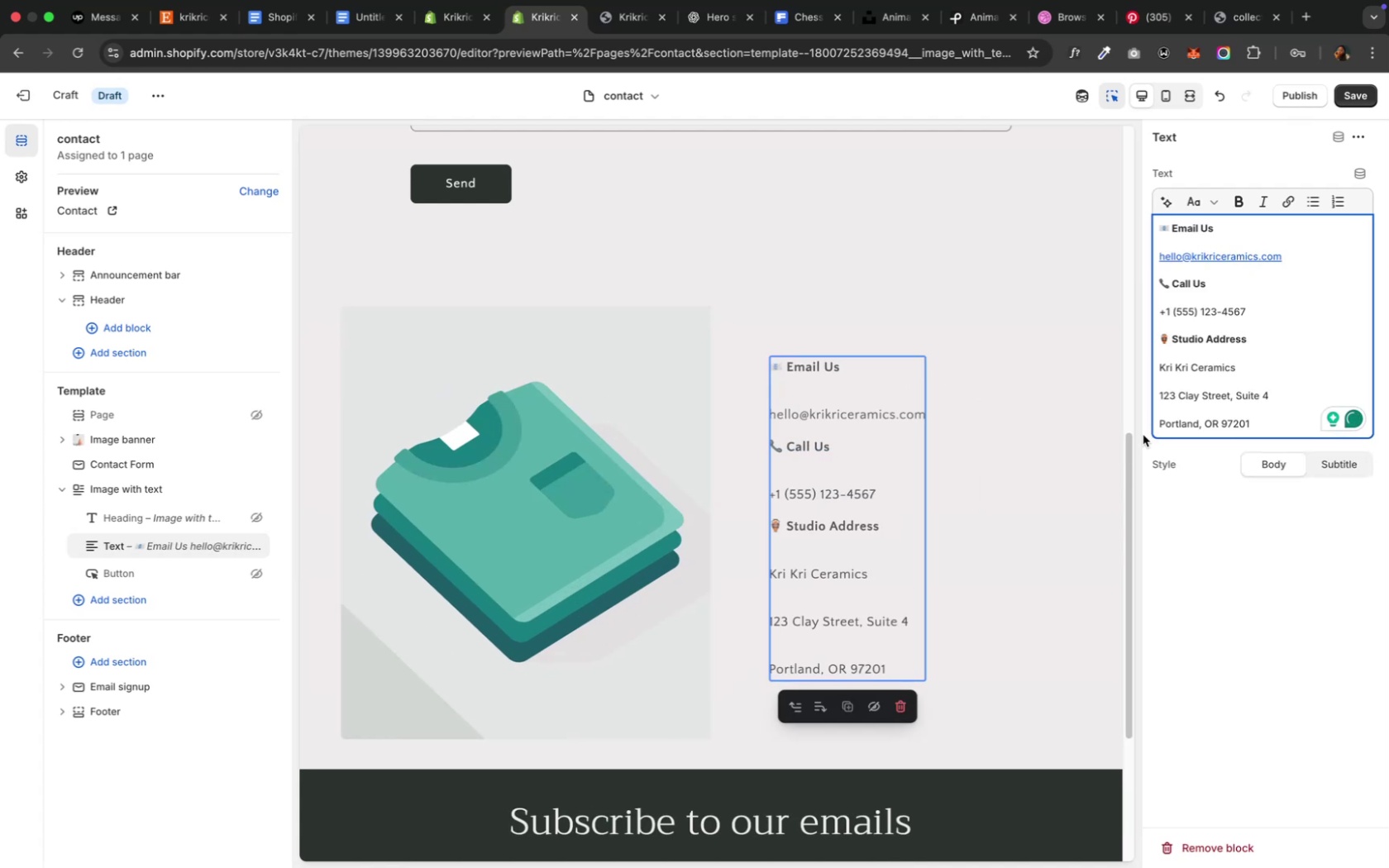 
left_click([1169, 241])
 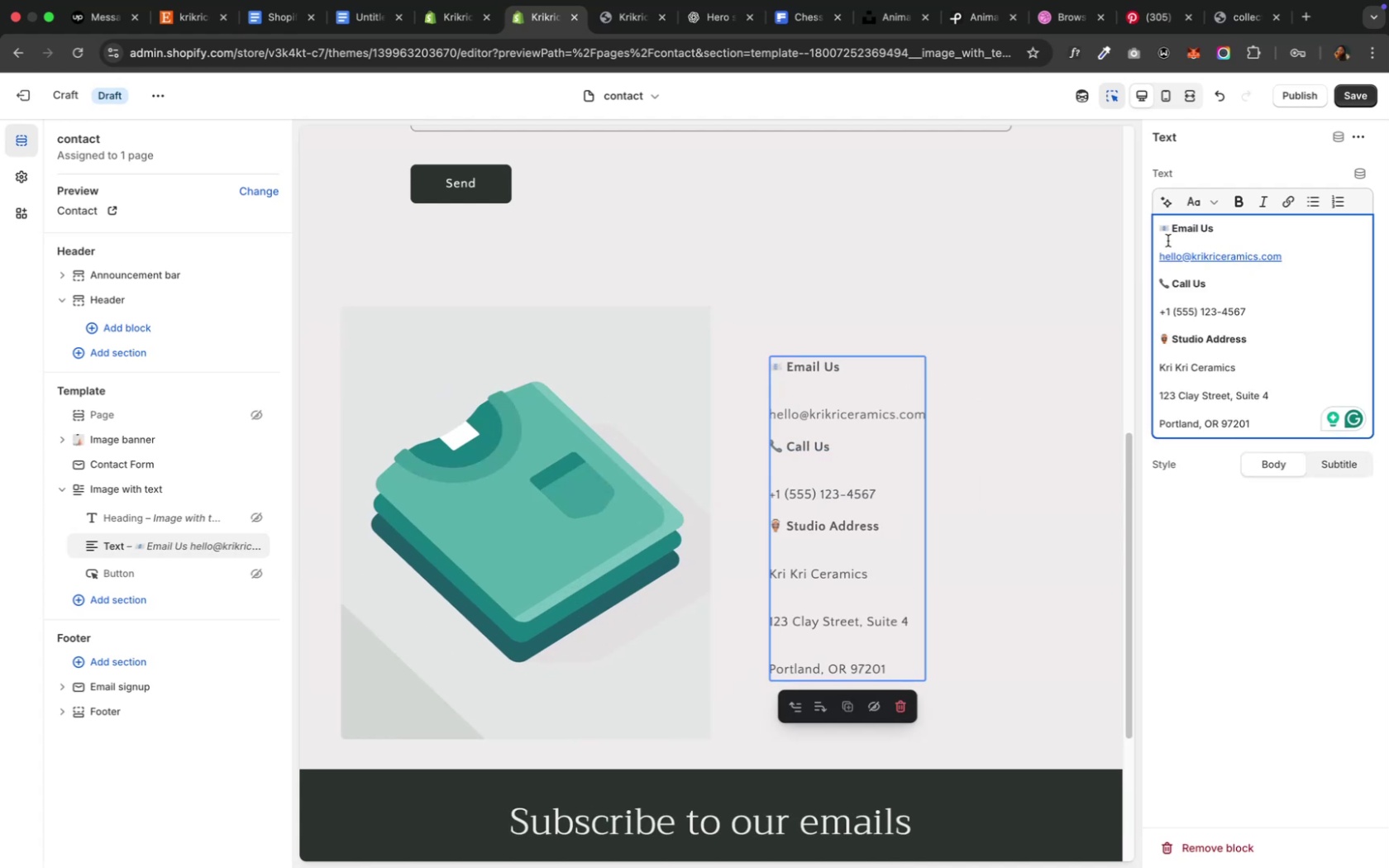 
key(Backspace)
 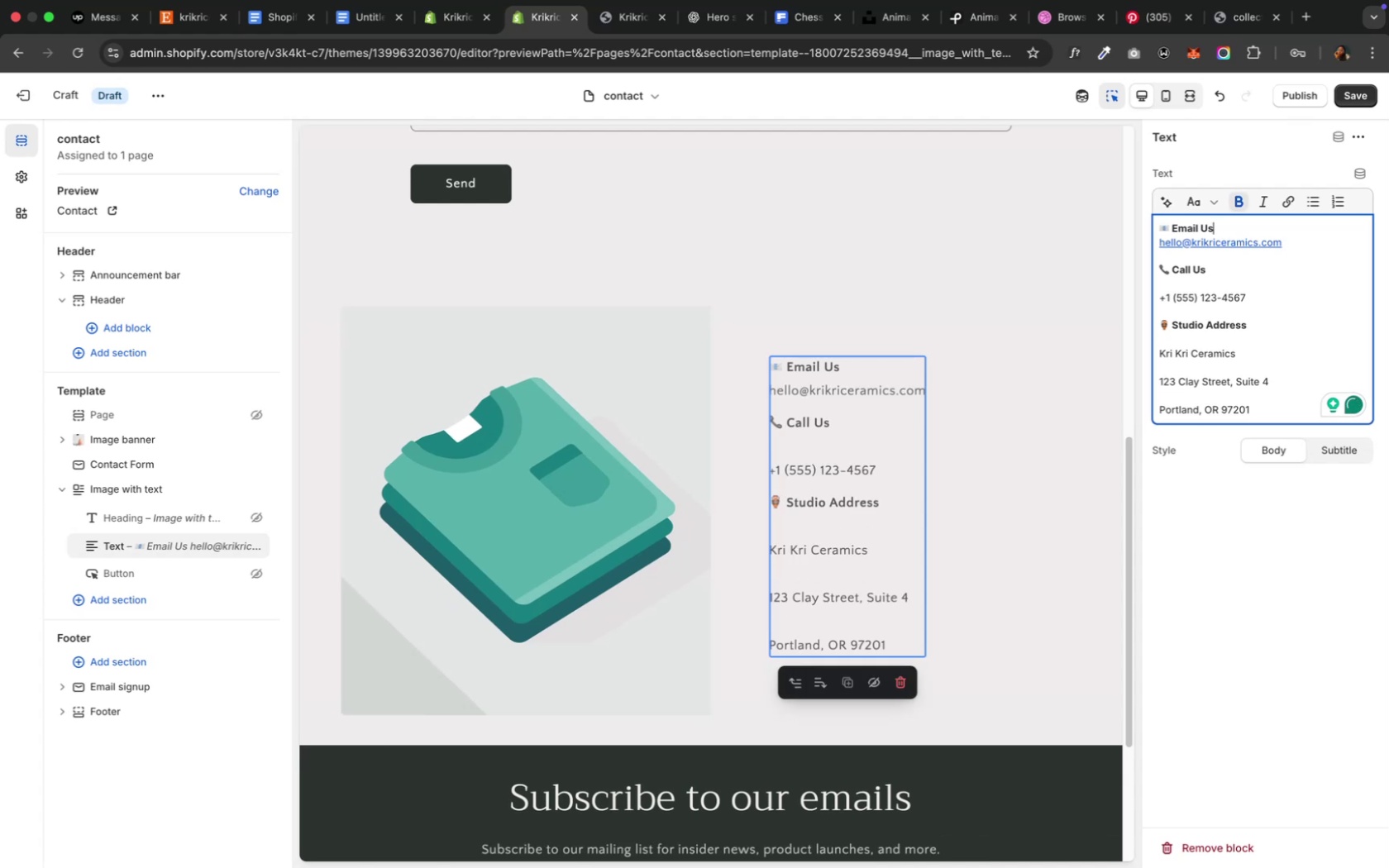 
key(ArrowRight)
 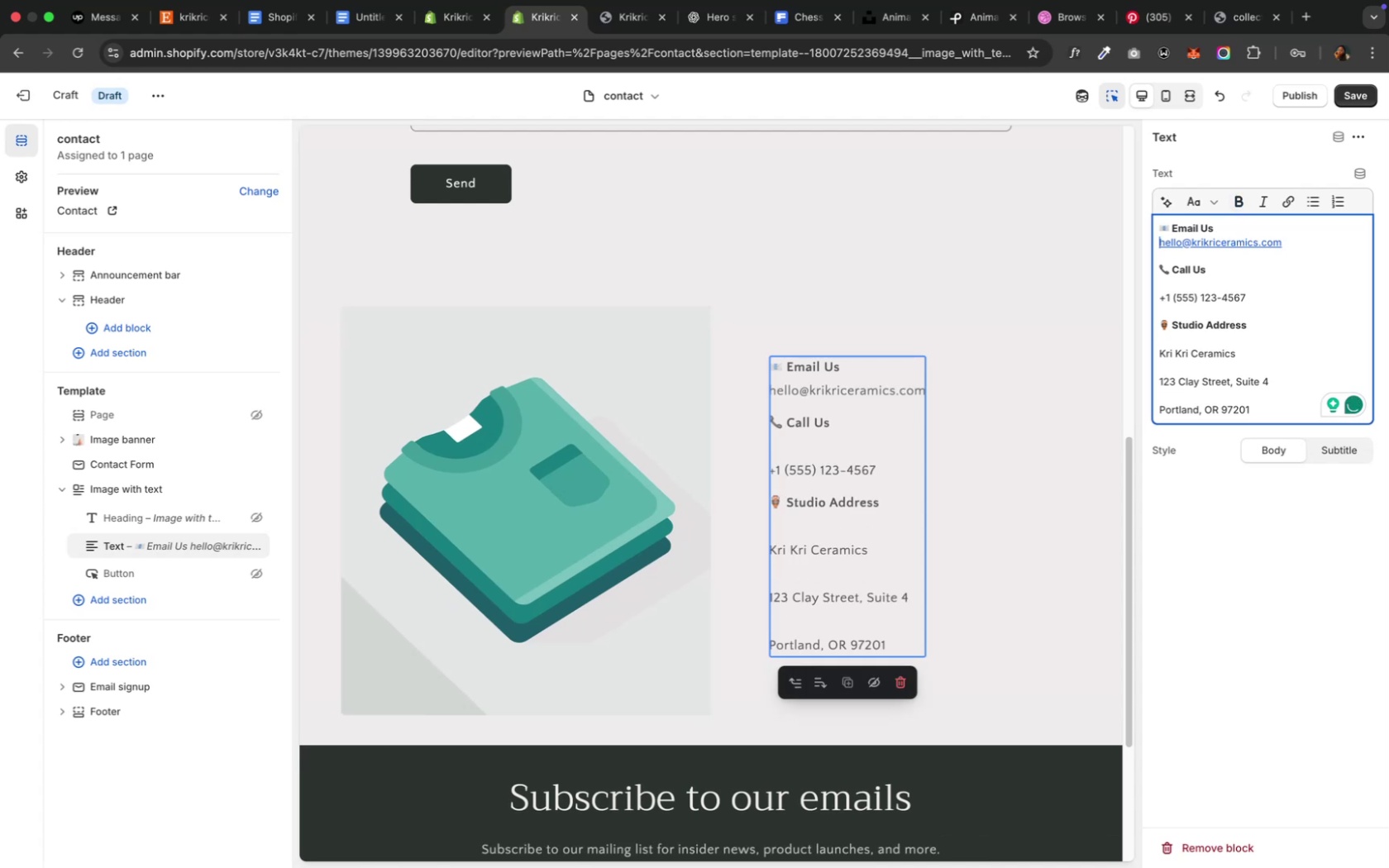 
key(Backspace)
 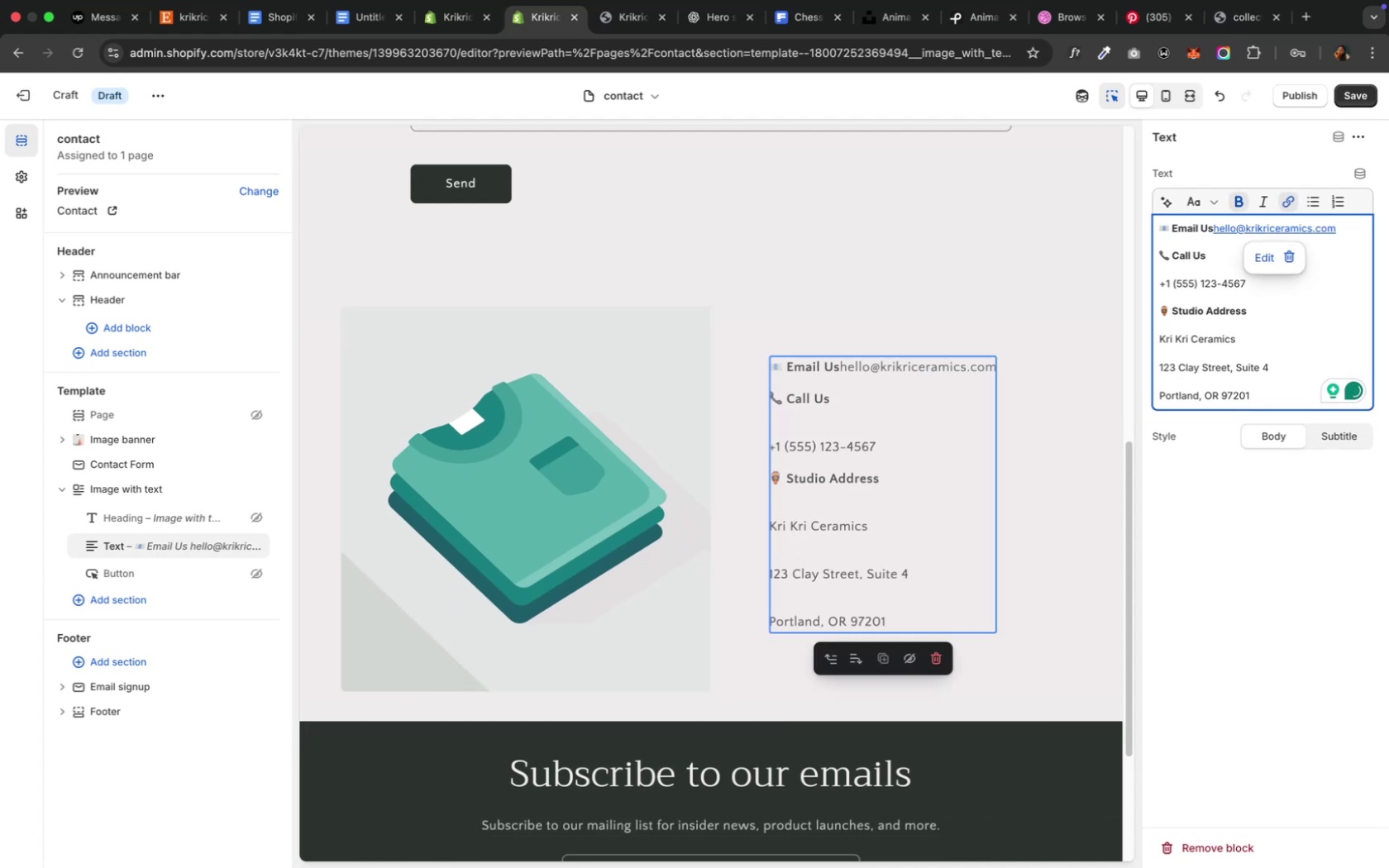 
key(Shift+Semicolon)
 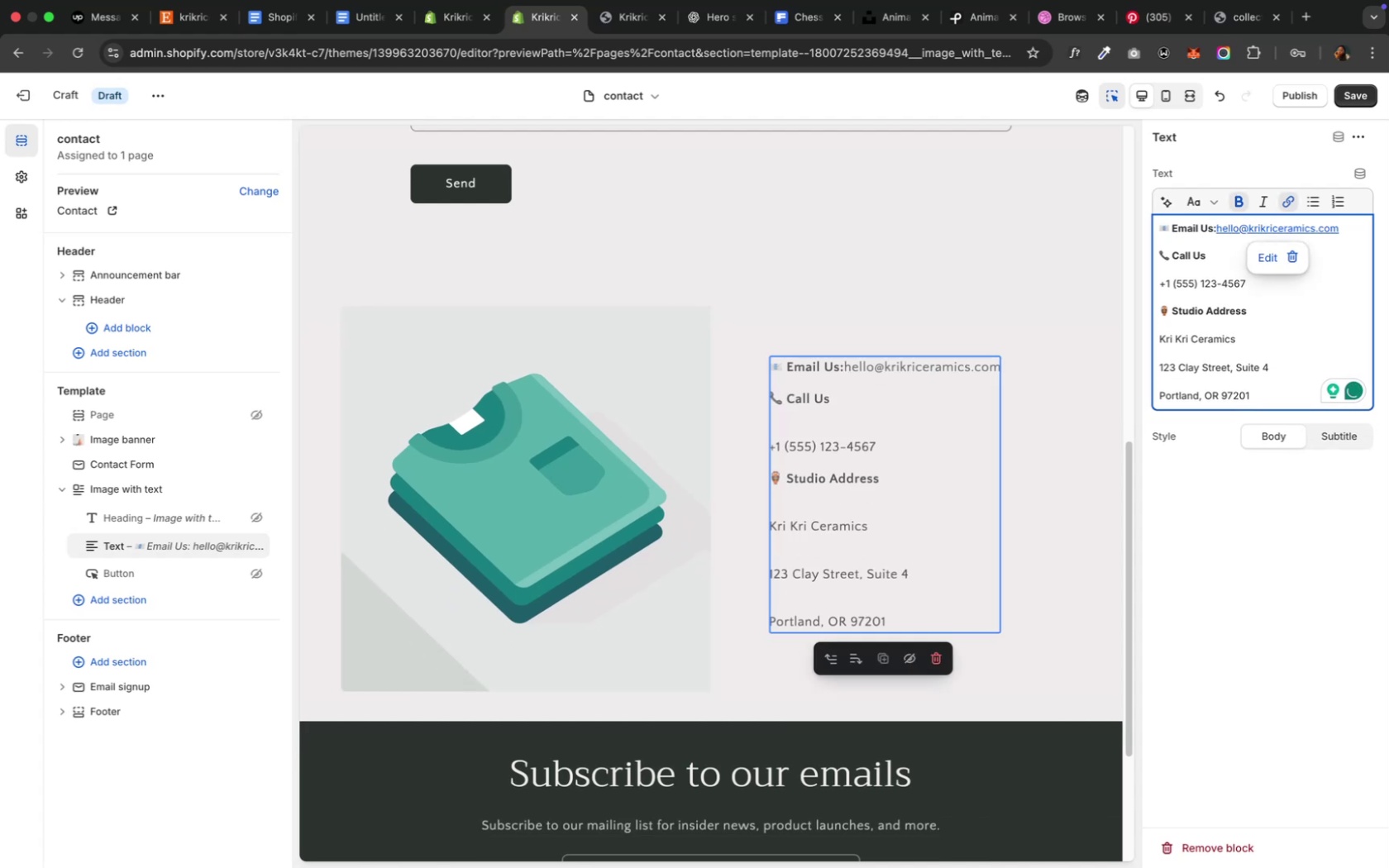 
key(Shift+ShiftRight)
 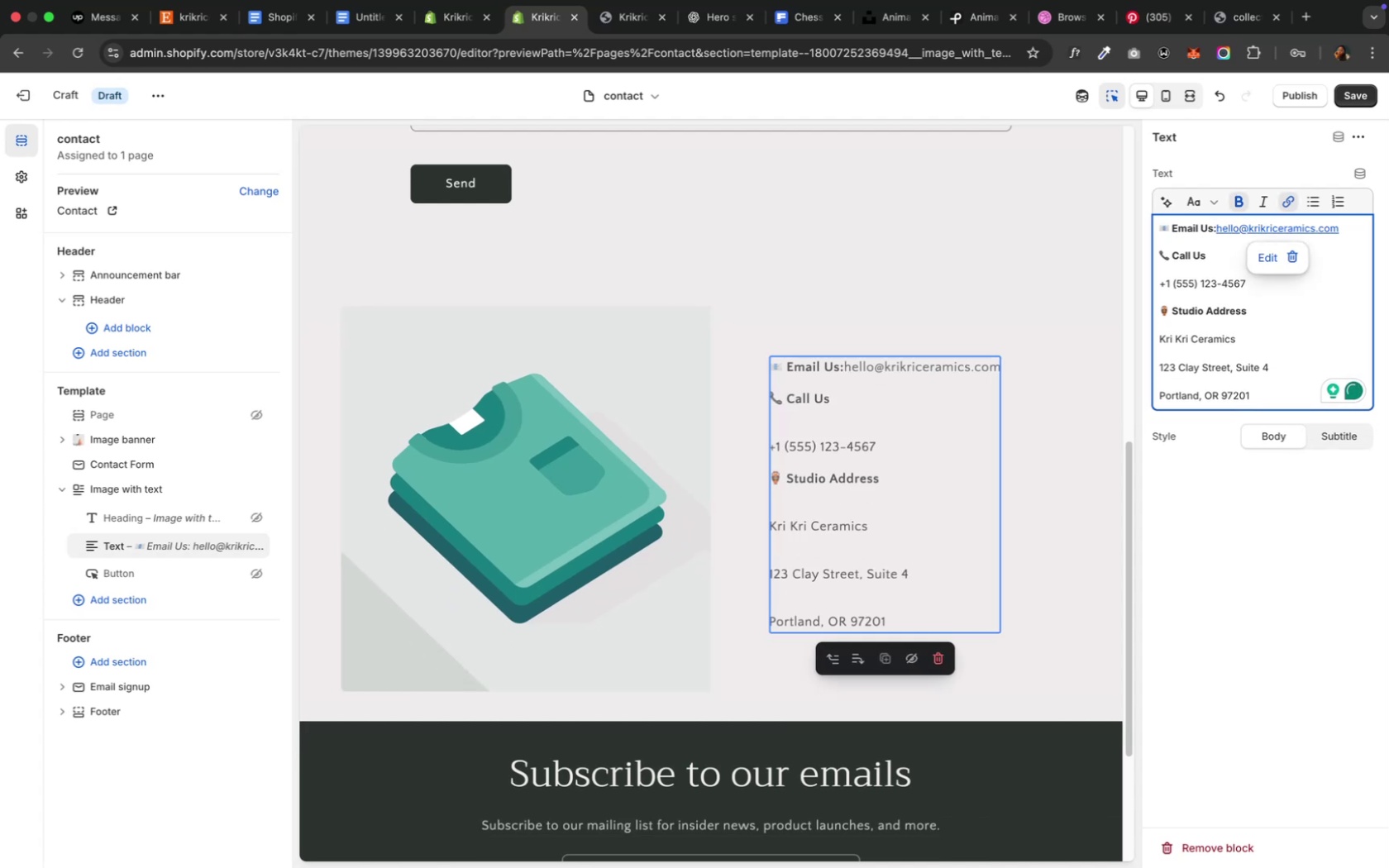 
key(Space)
 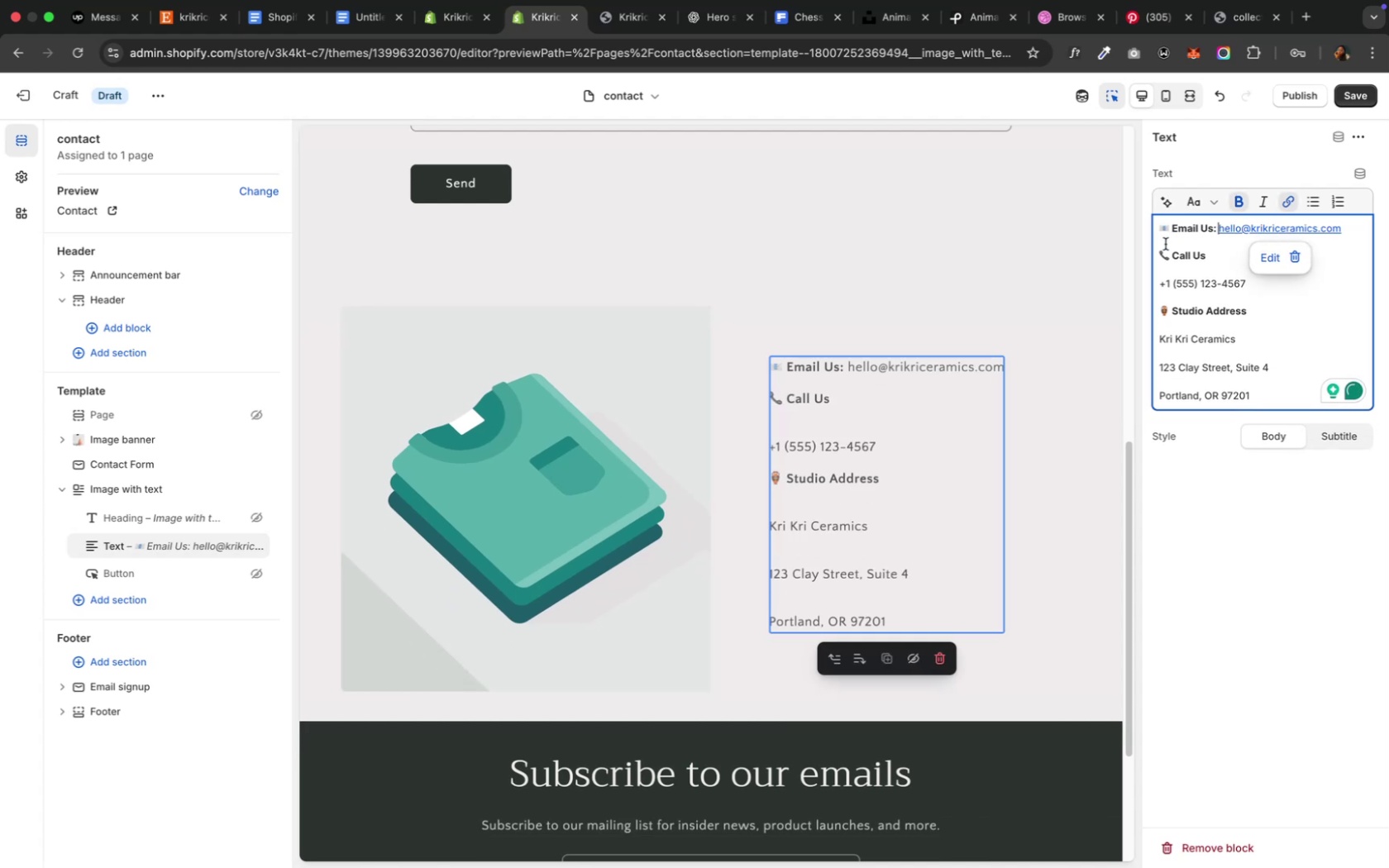 
mouse_move([1170, 269])
 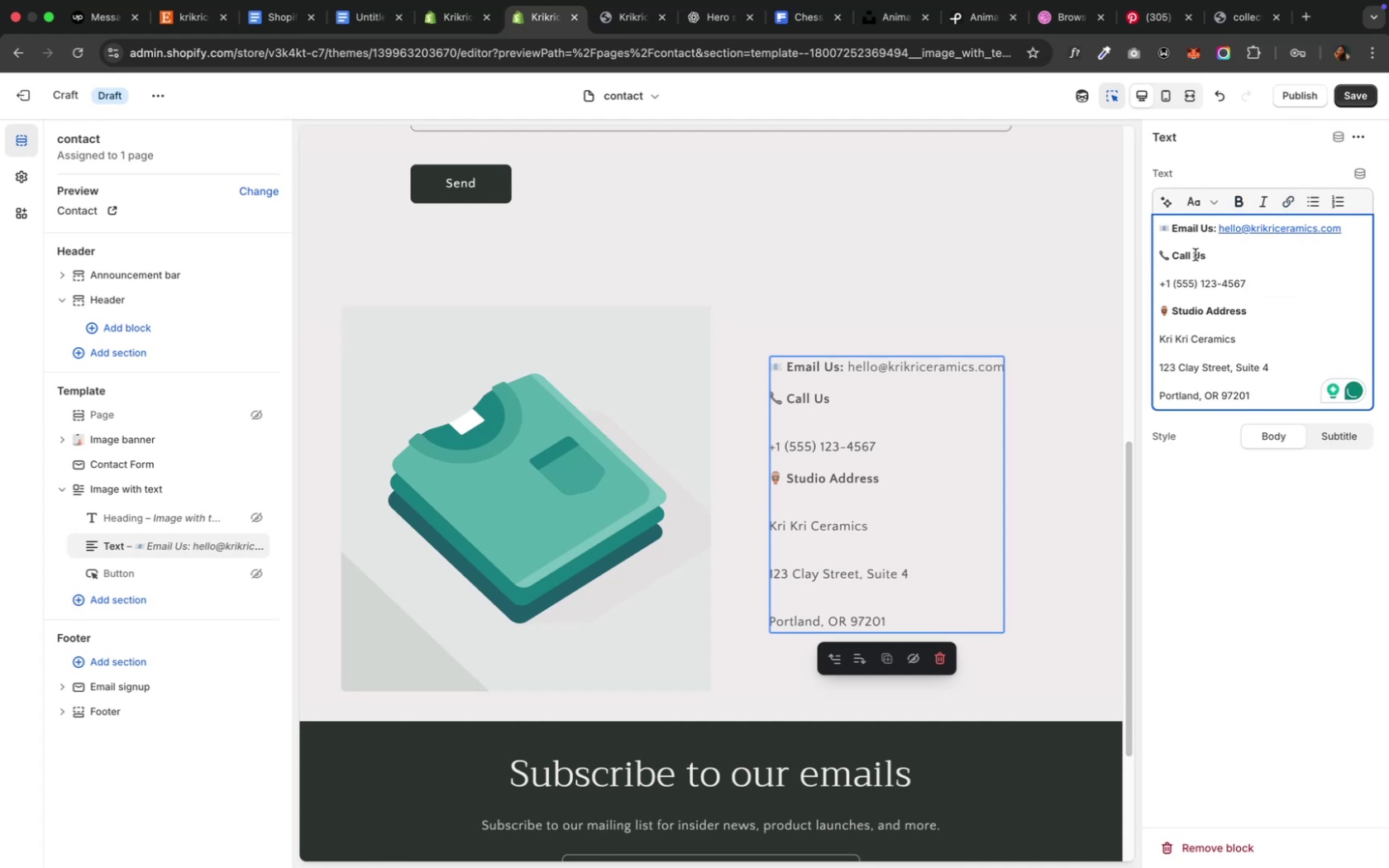 
key(ArrowLeft)
 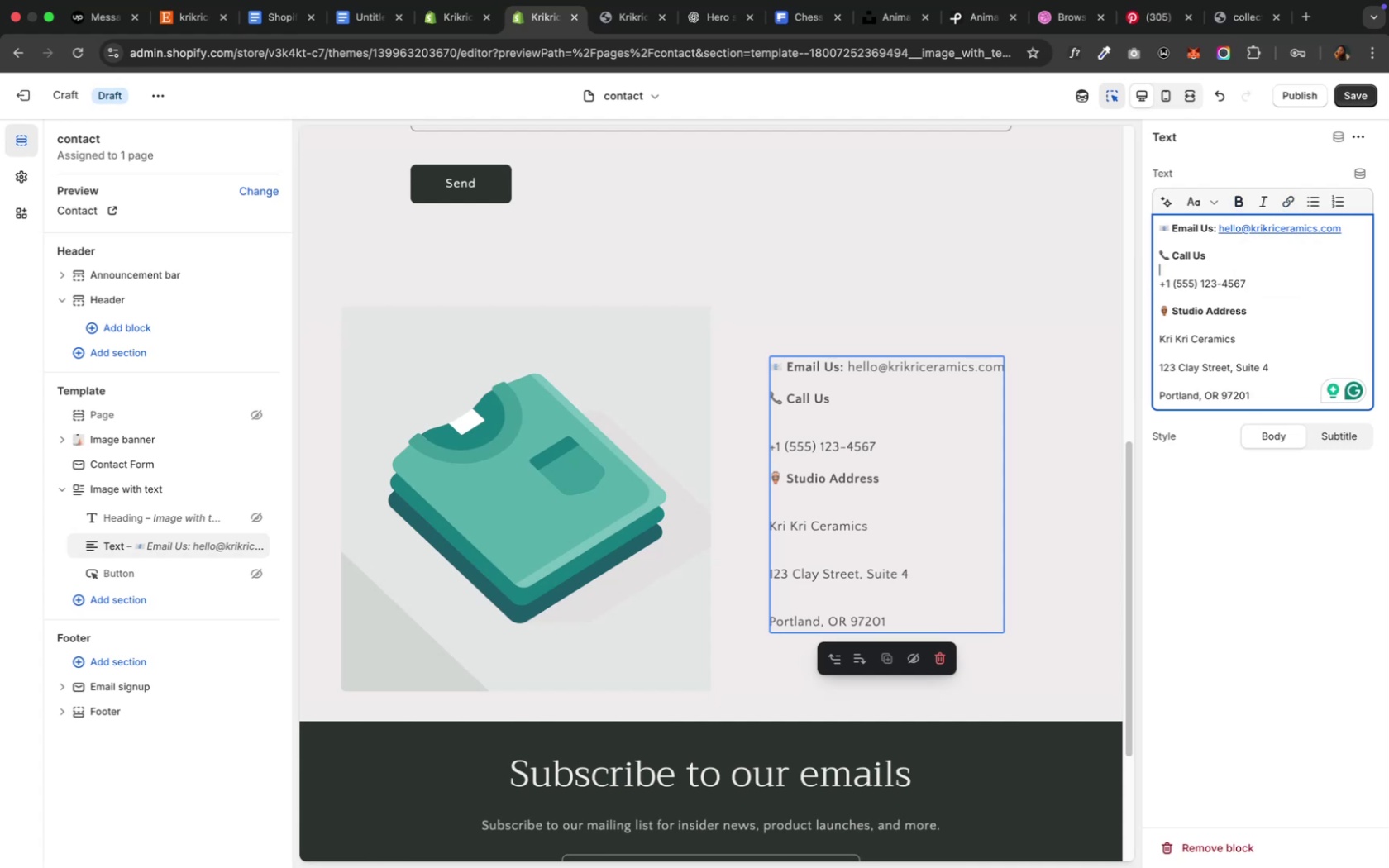 
key(ArrowRight)
 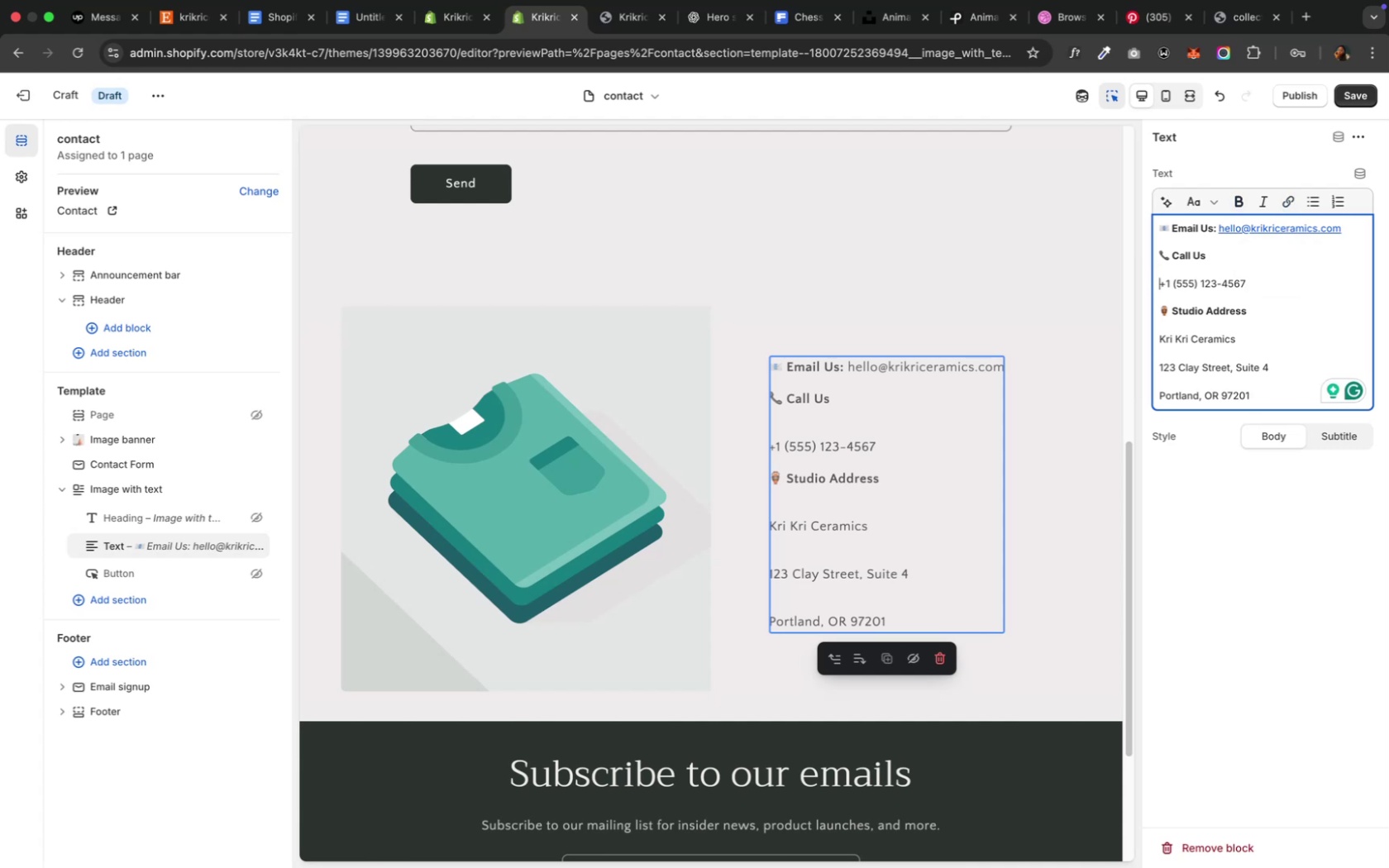 
key(Backspace)
 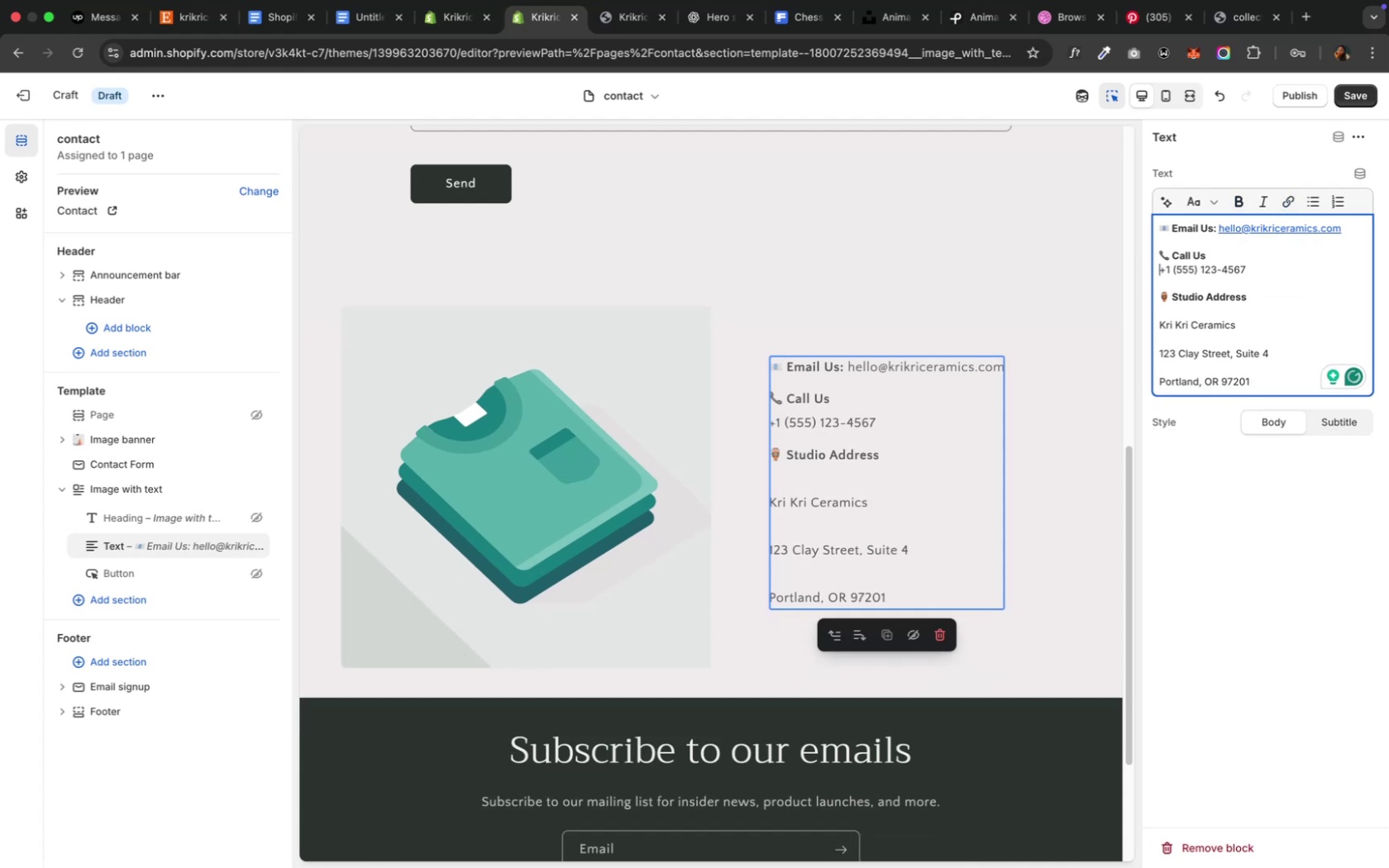 
key(Backspace)
 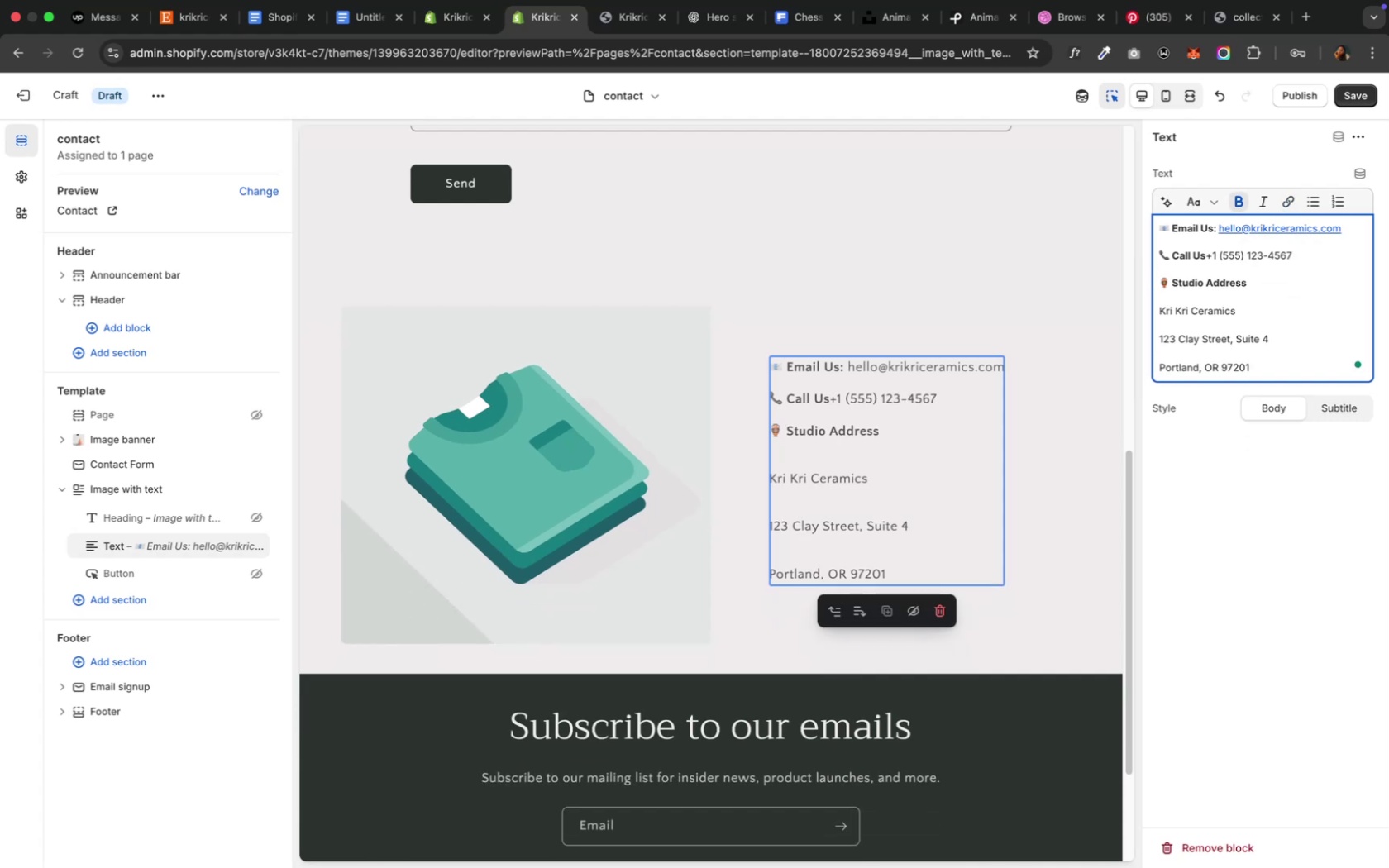 
key(Enter)
 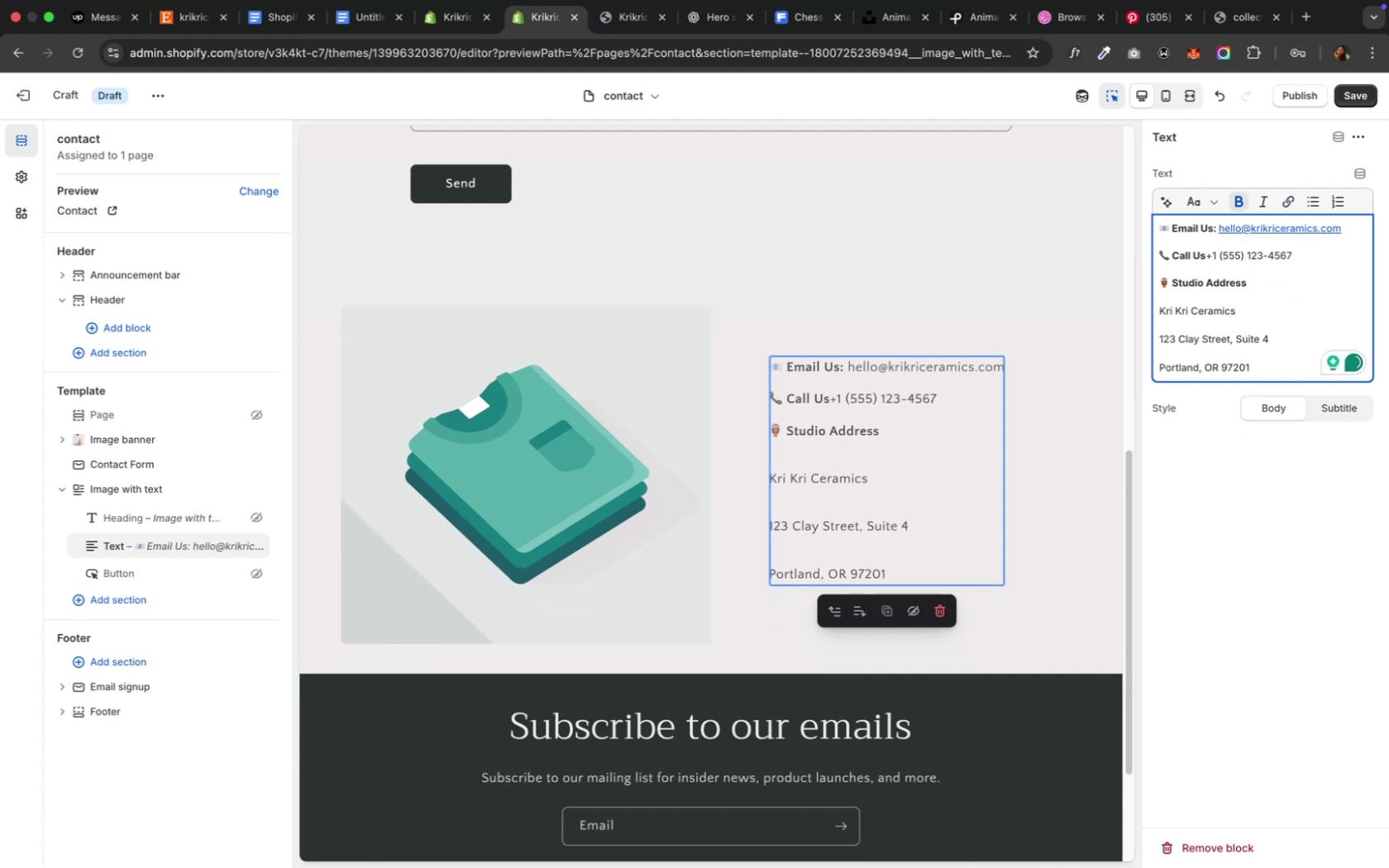 
key(Semicolon)
 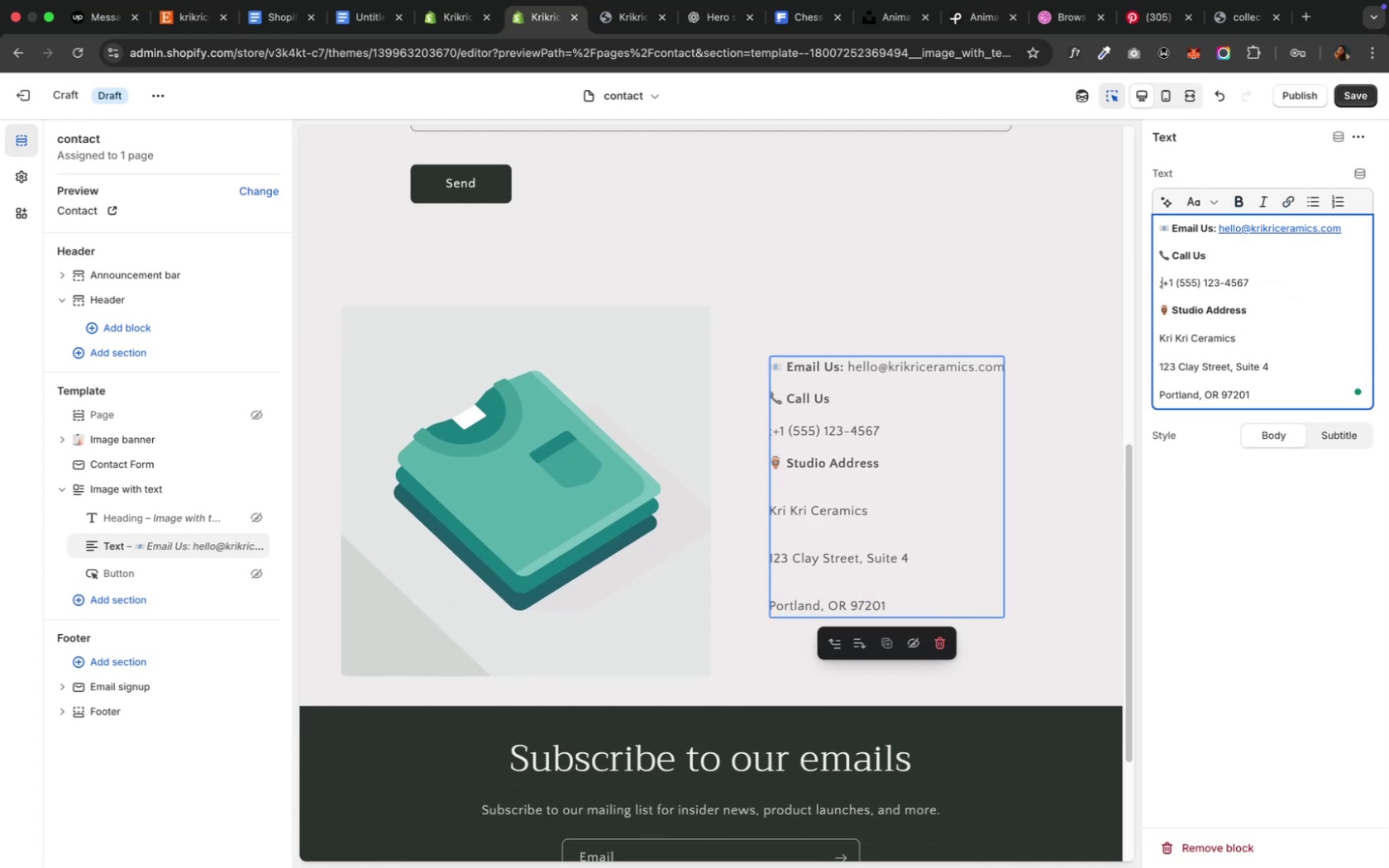 
key(Space)
 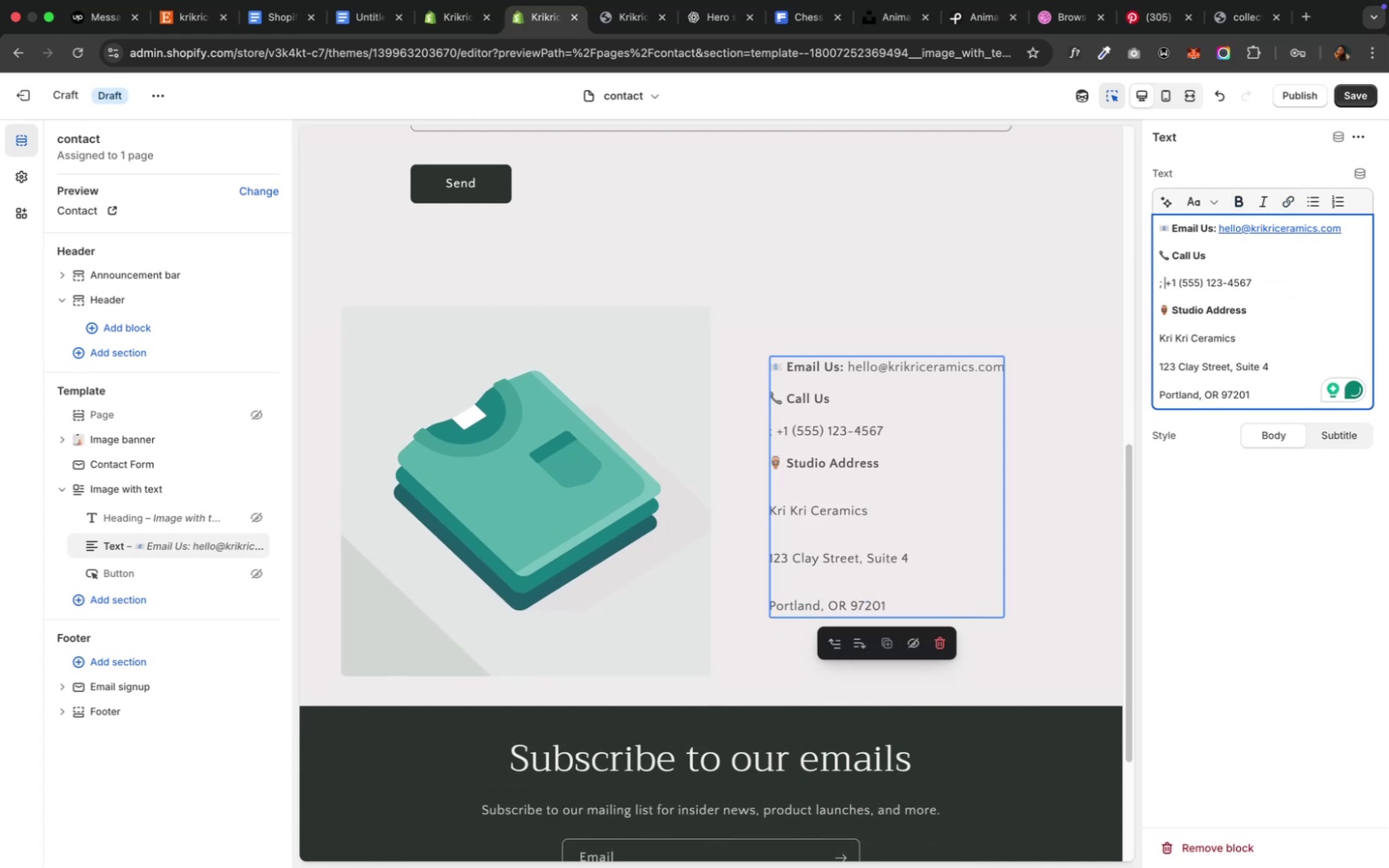 
key(ArrowLeft)
 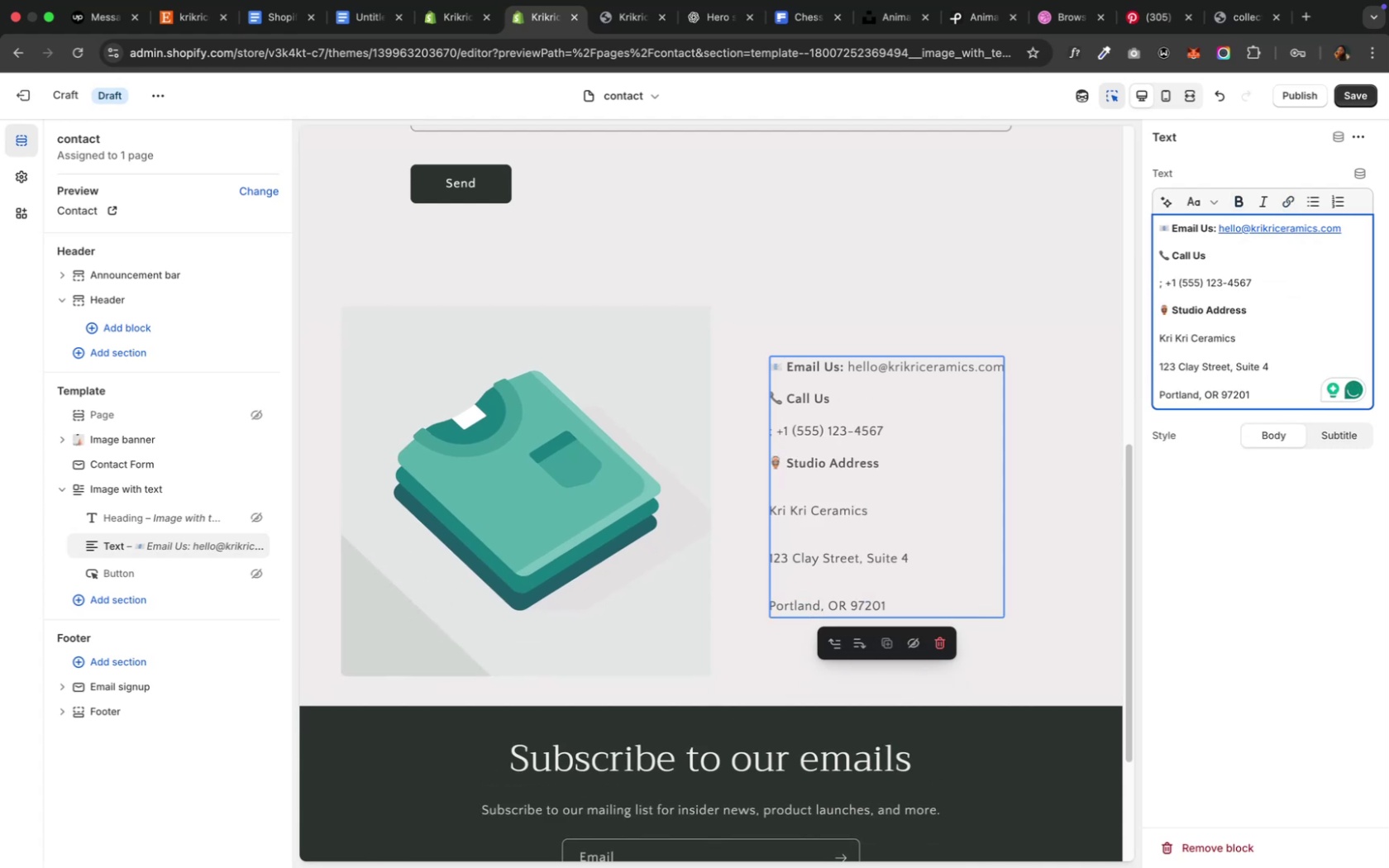 
key(ArrowLeft)
 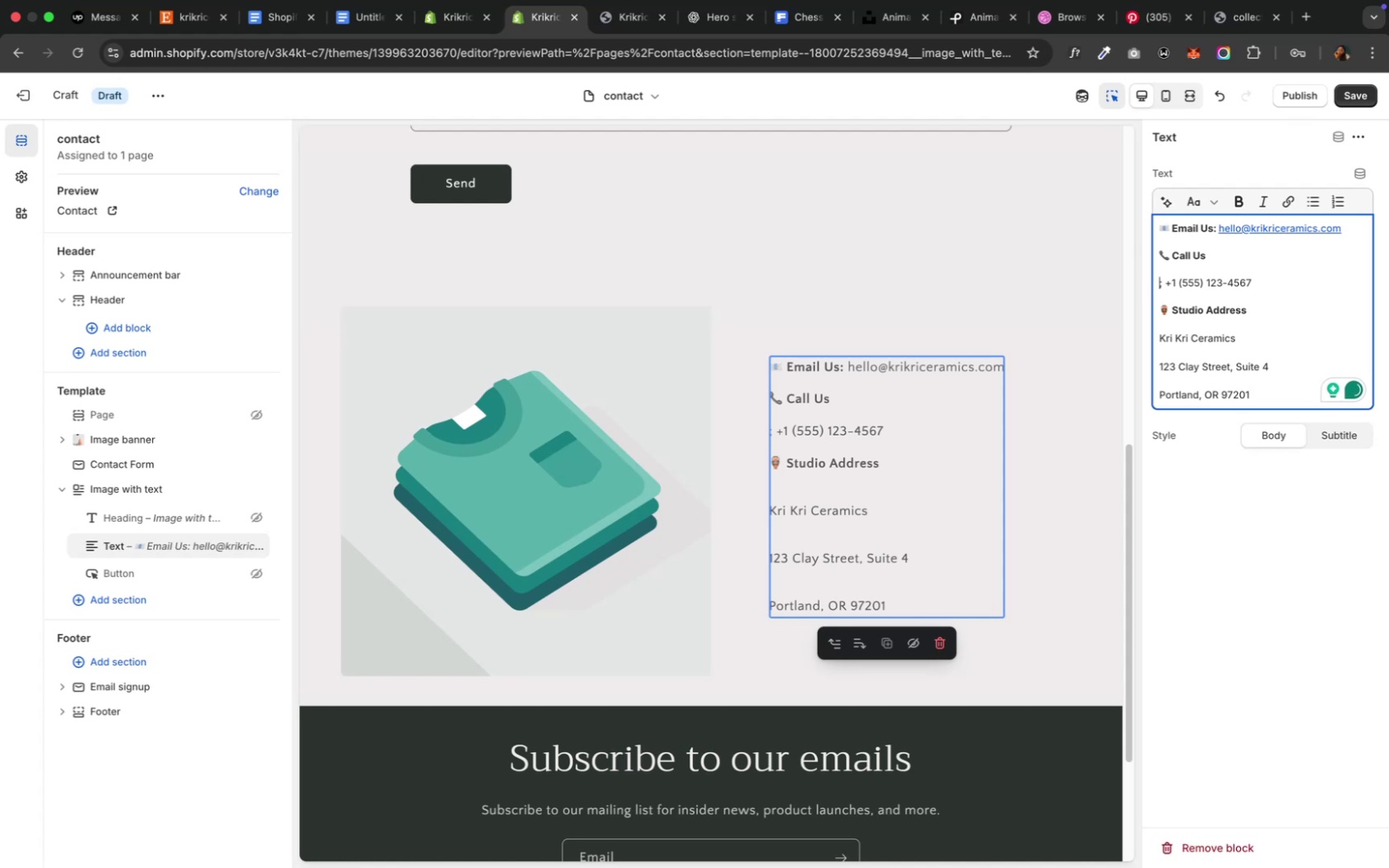 
key(Backspace)
 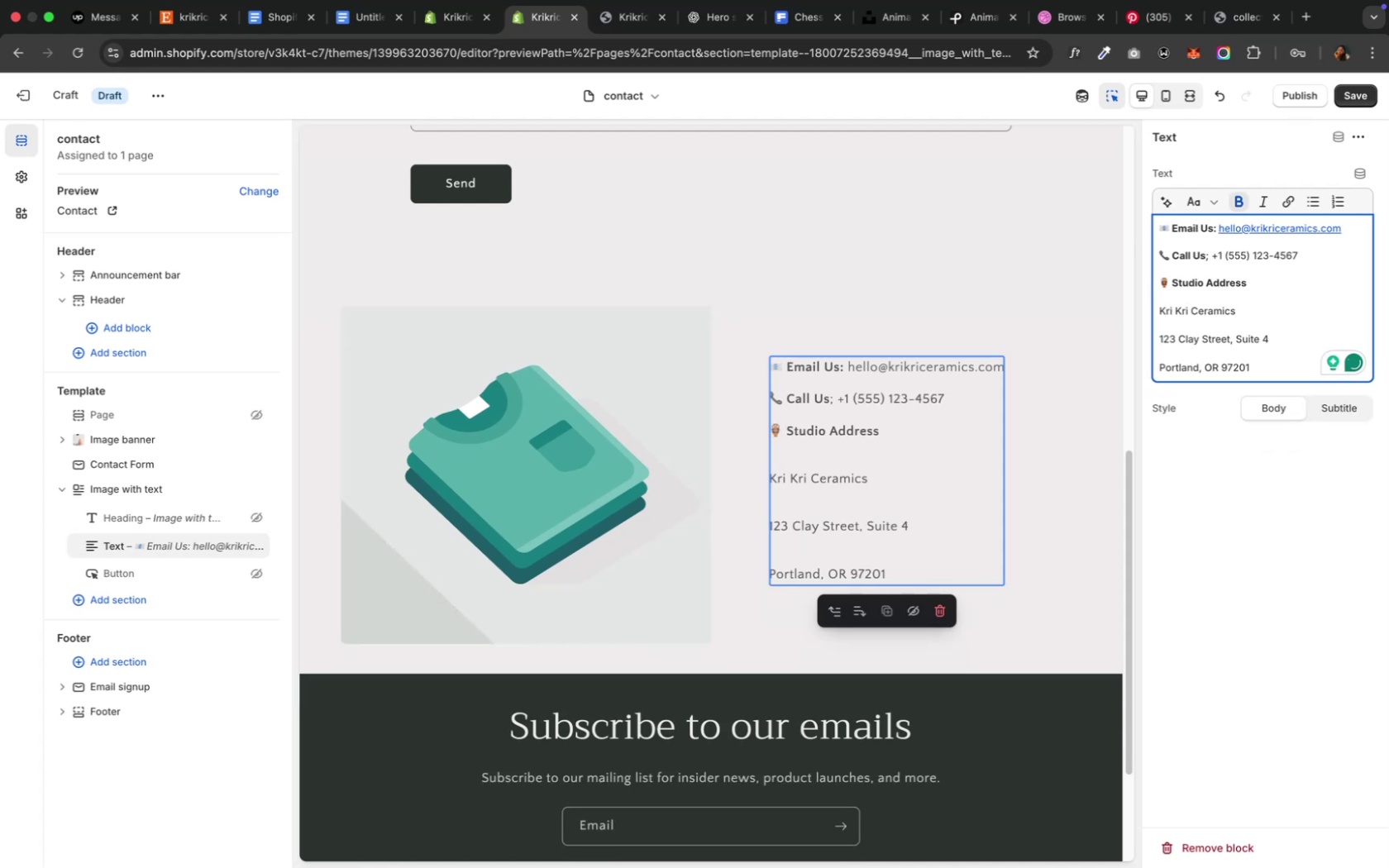 
key(ArrowRight)
 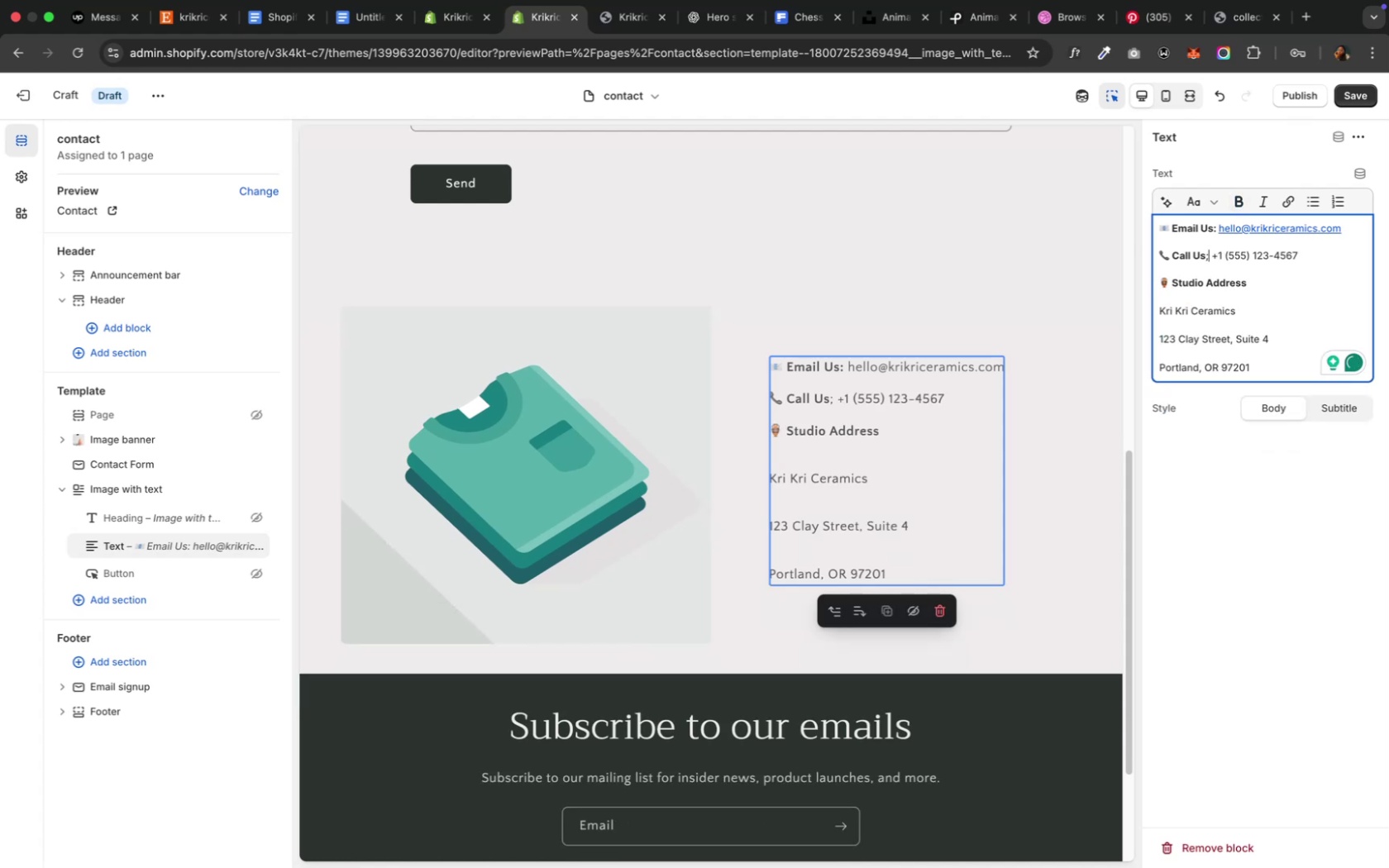 
key(Backspace)
 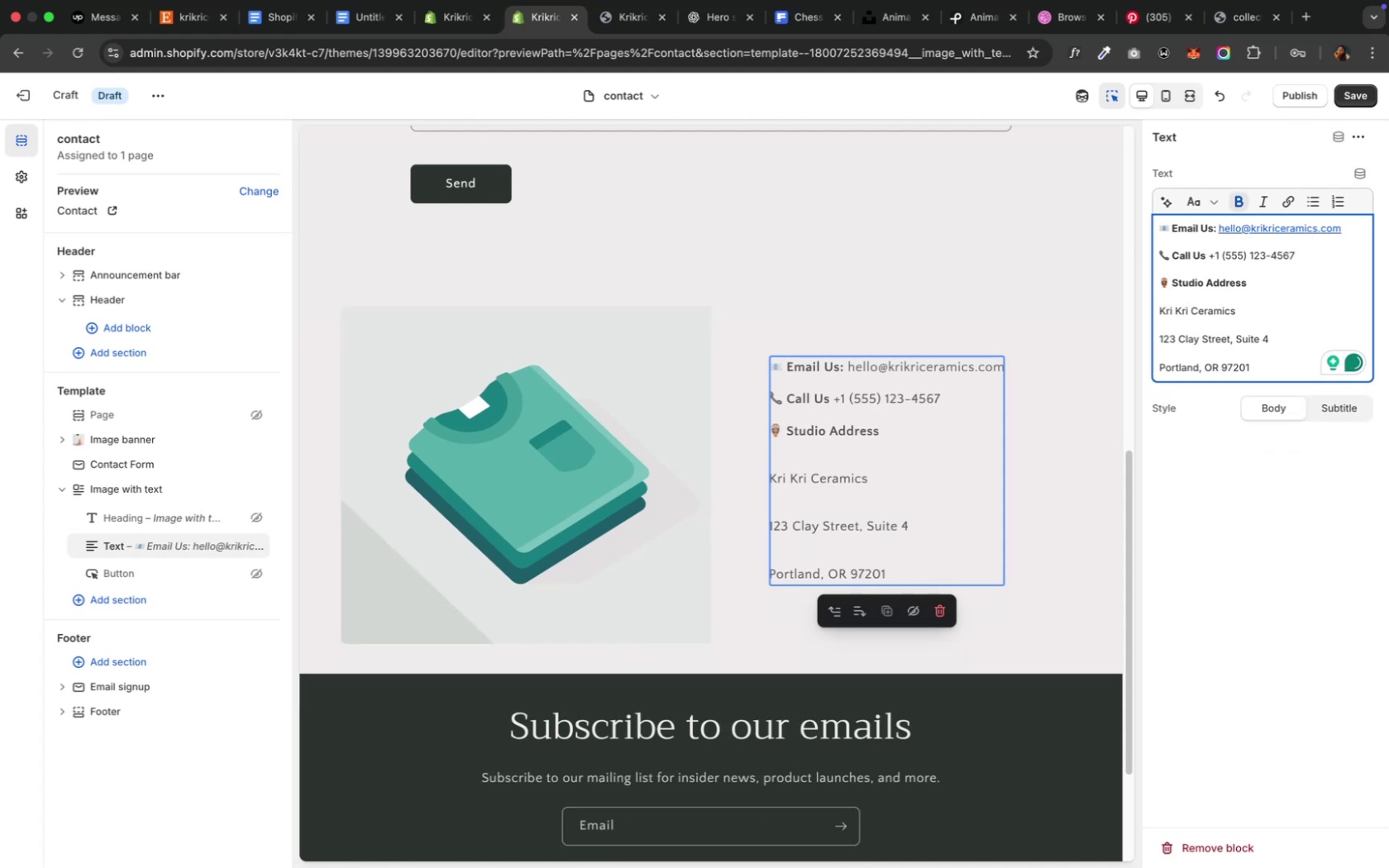 
key(Shift+Semicolon)
 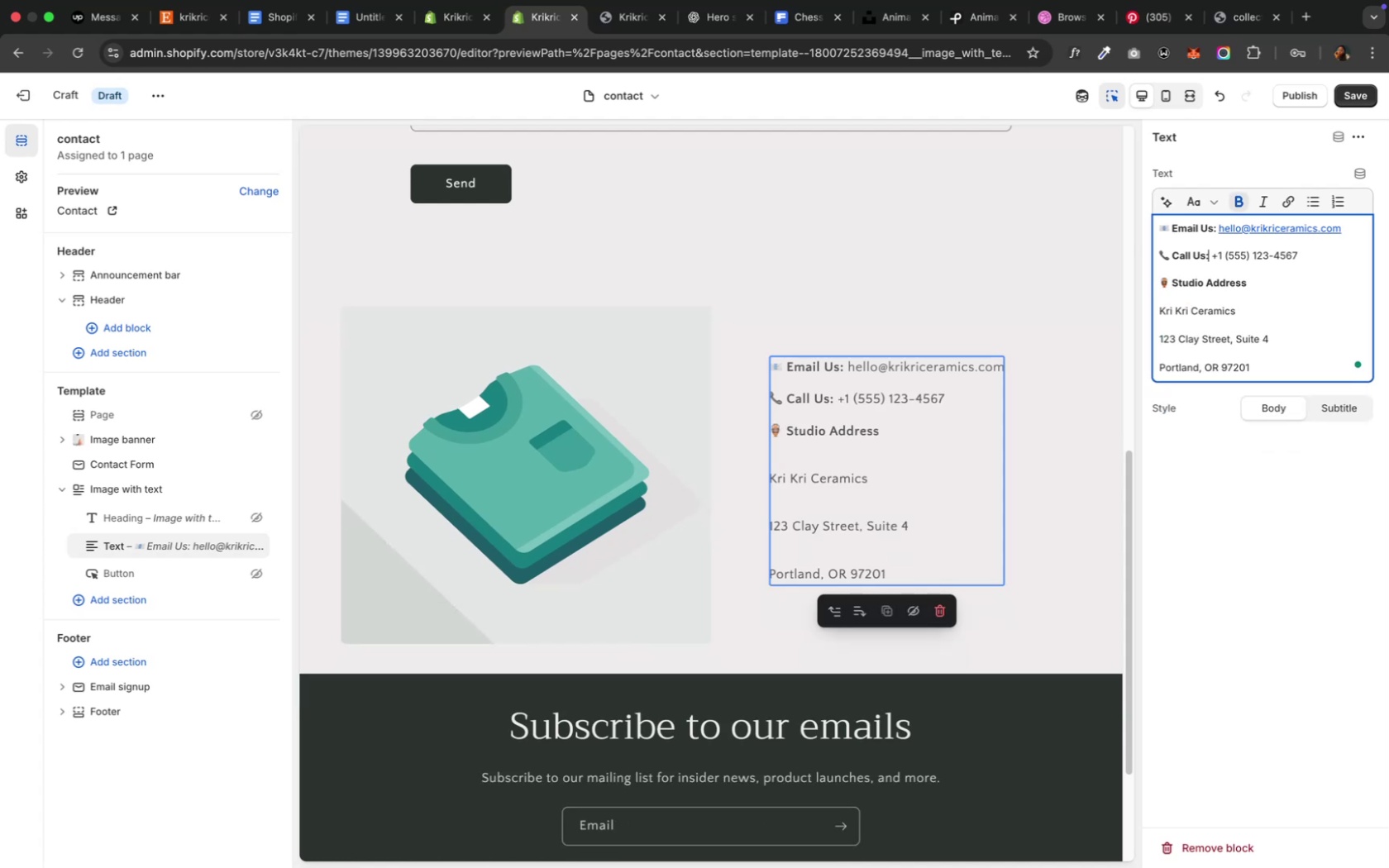 
key(Backspace)
 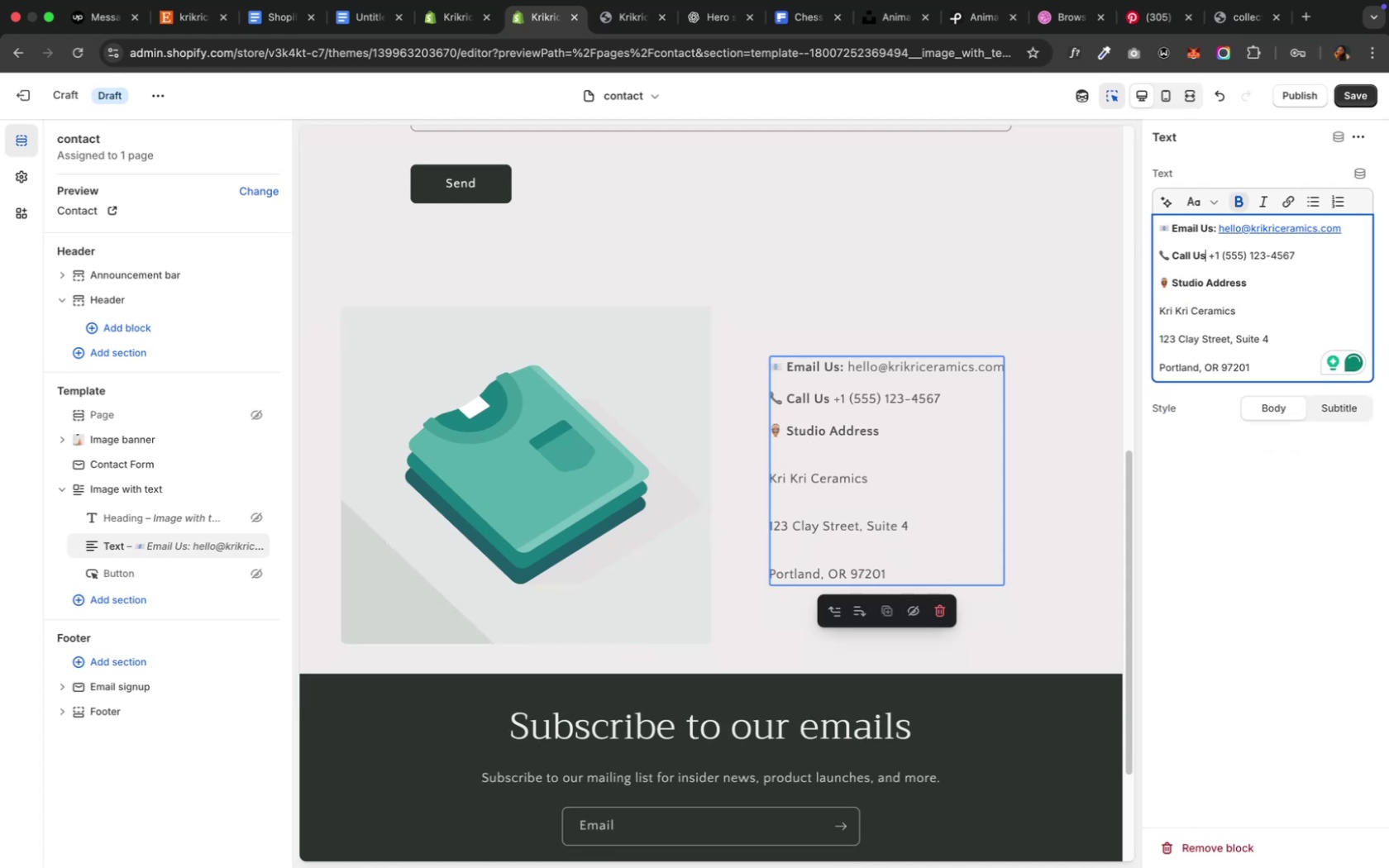 
key(ArrowLeft)
 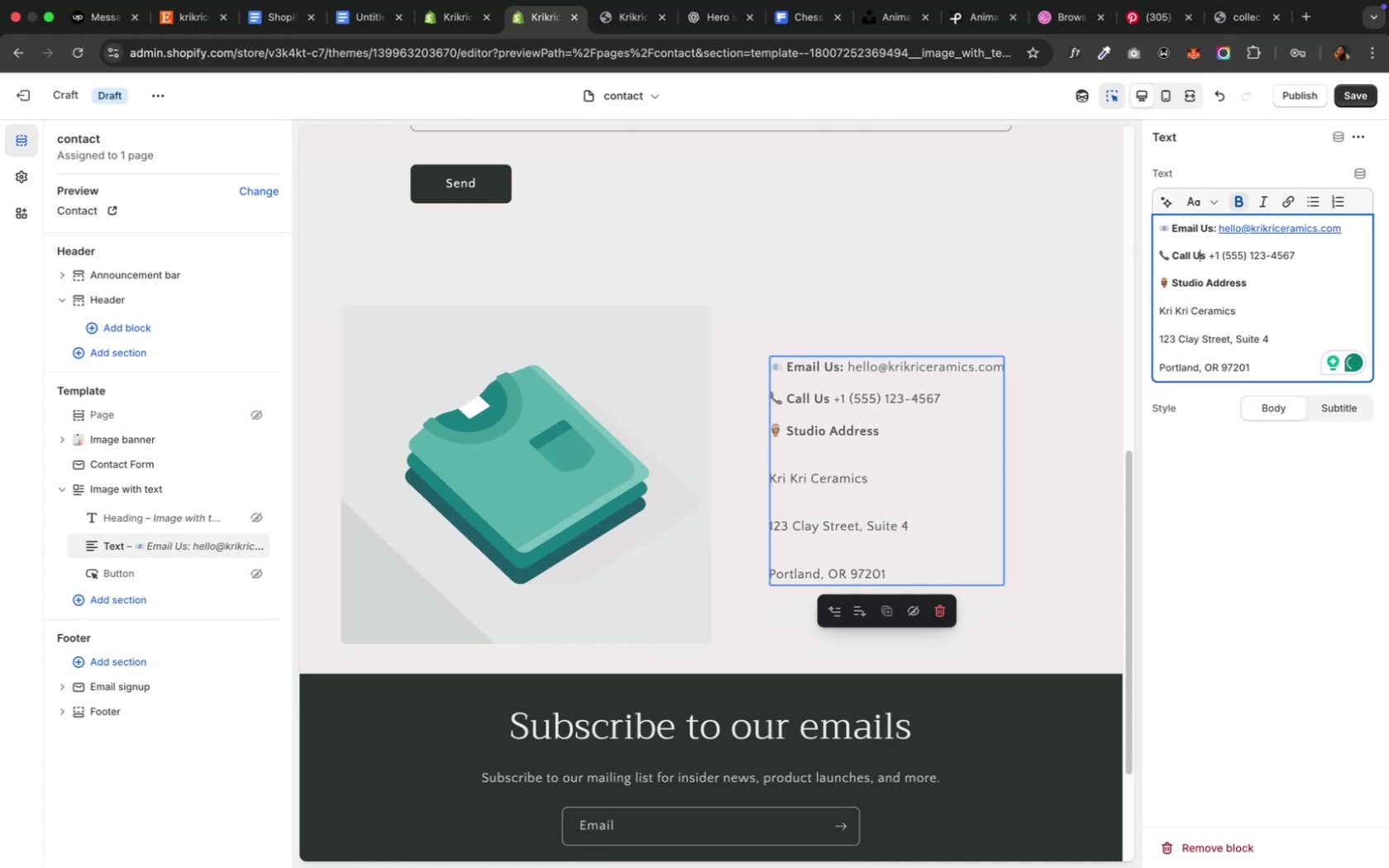 
key(ArrowLeft)
 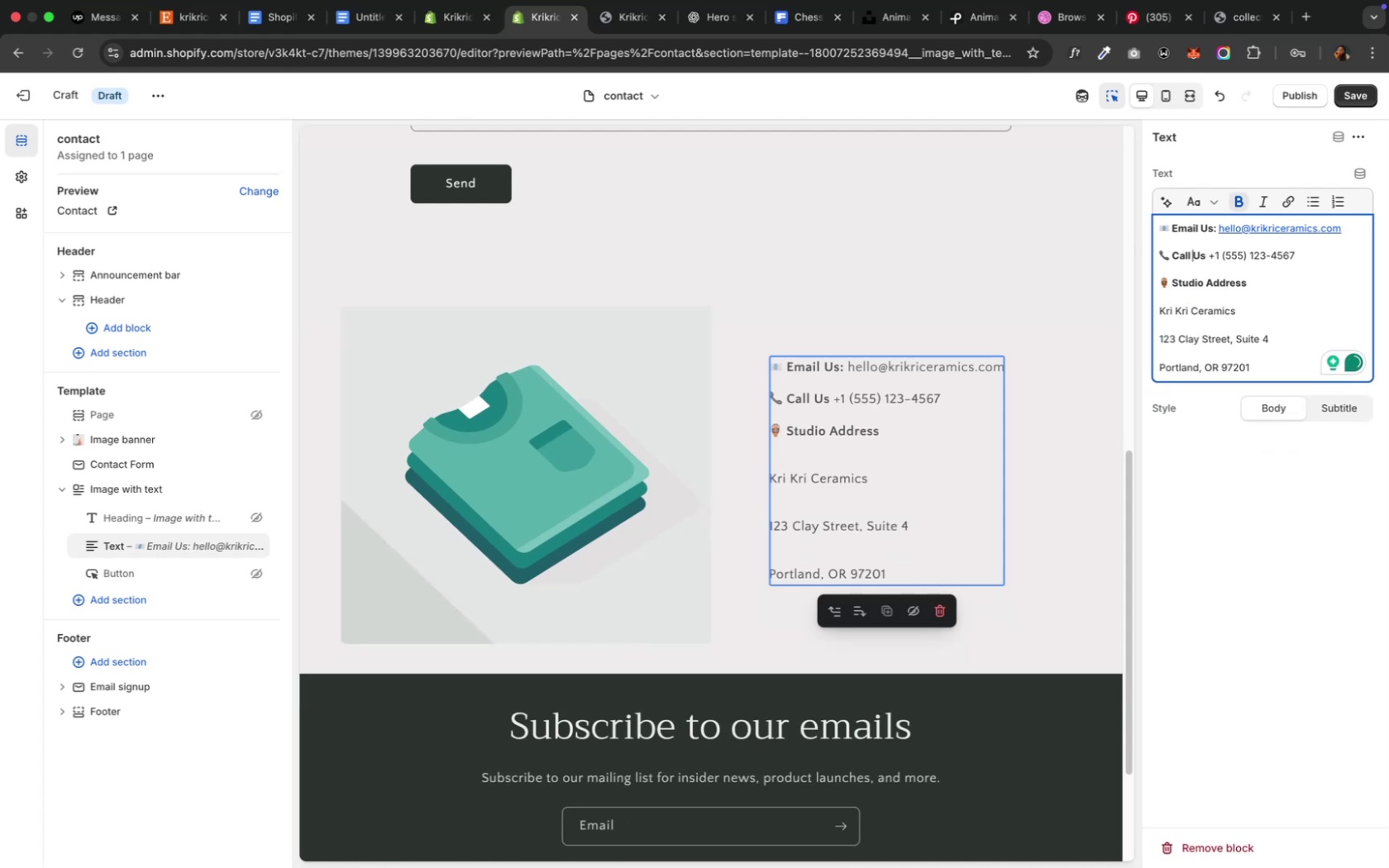 
key(ArrowRight)
 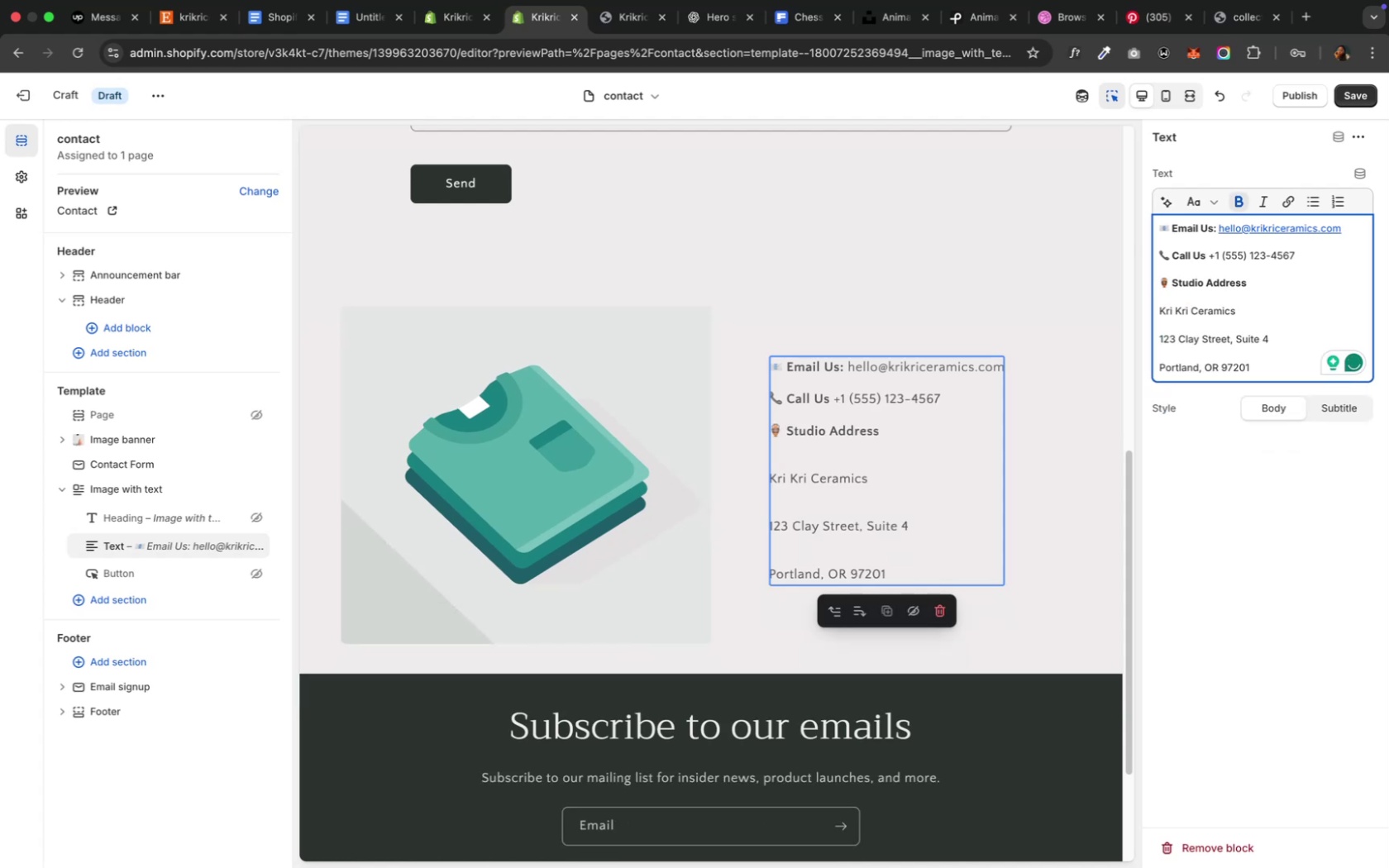 
key(Shift+ShiftRight)
 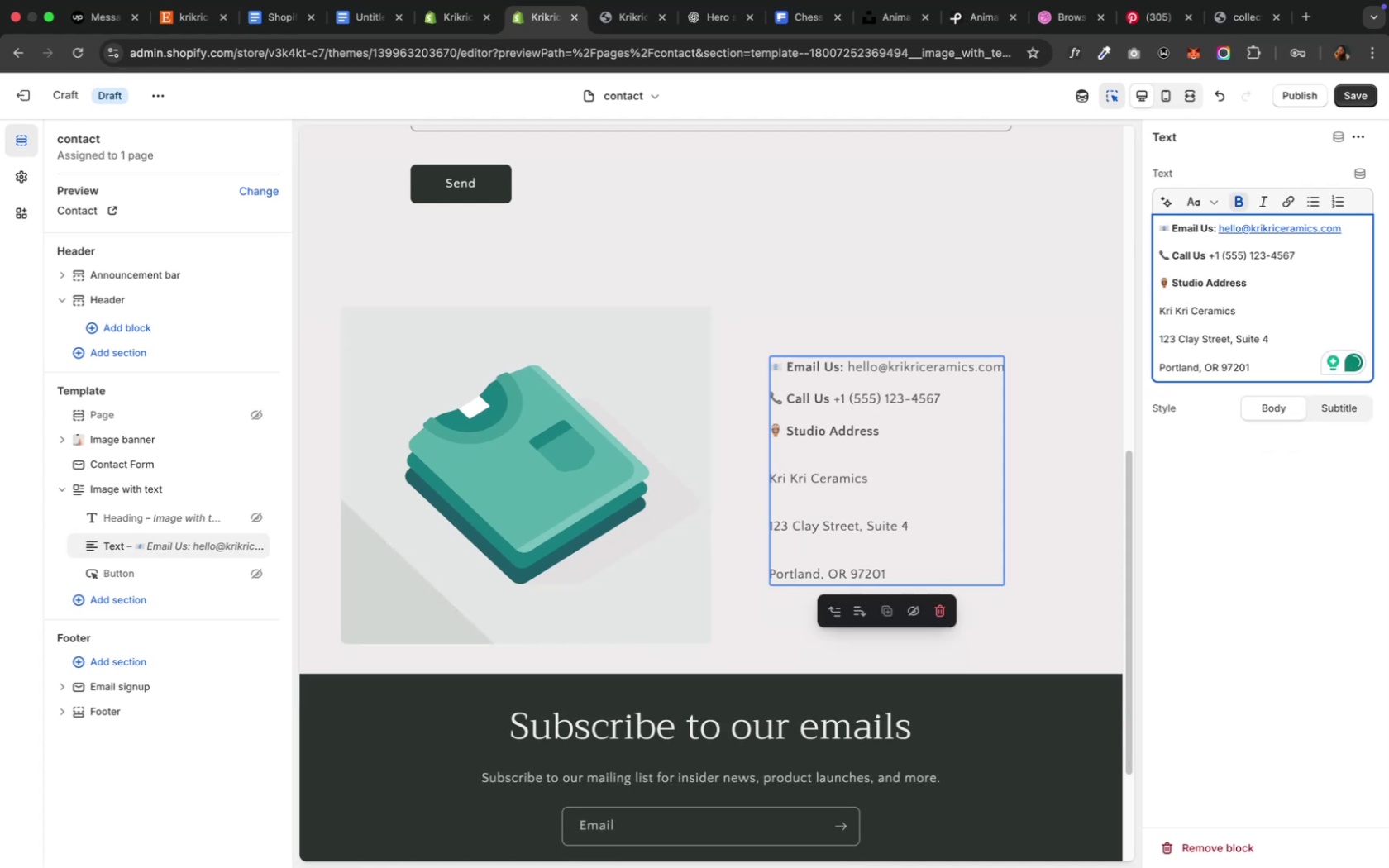 
key(Shift+Semicolon)
 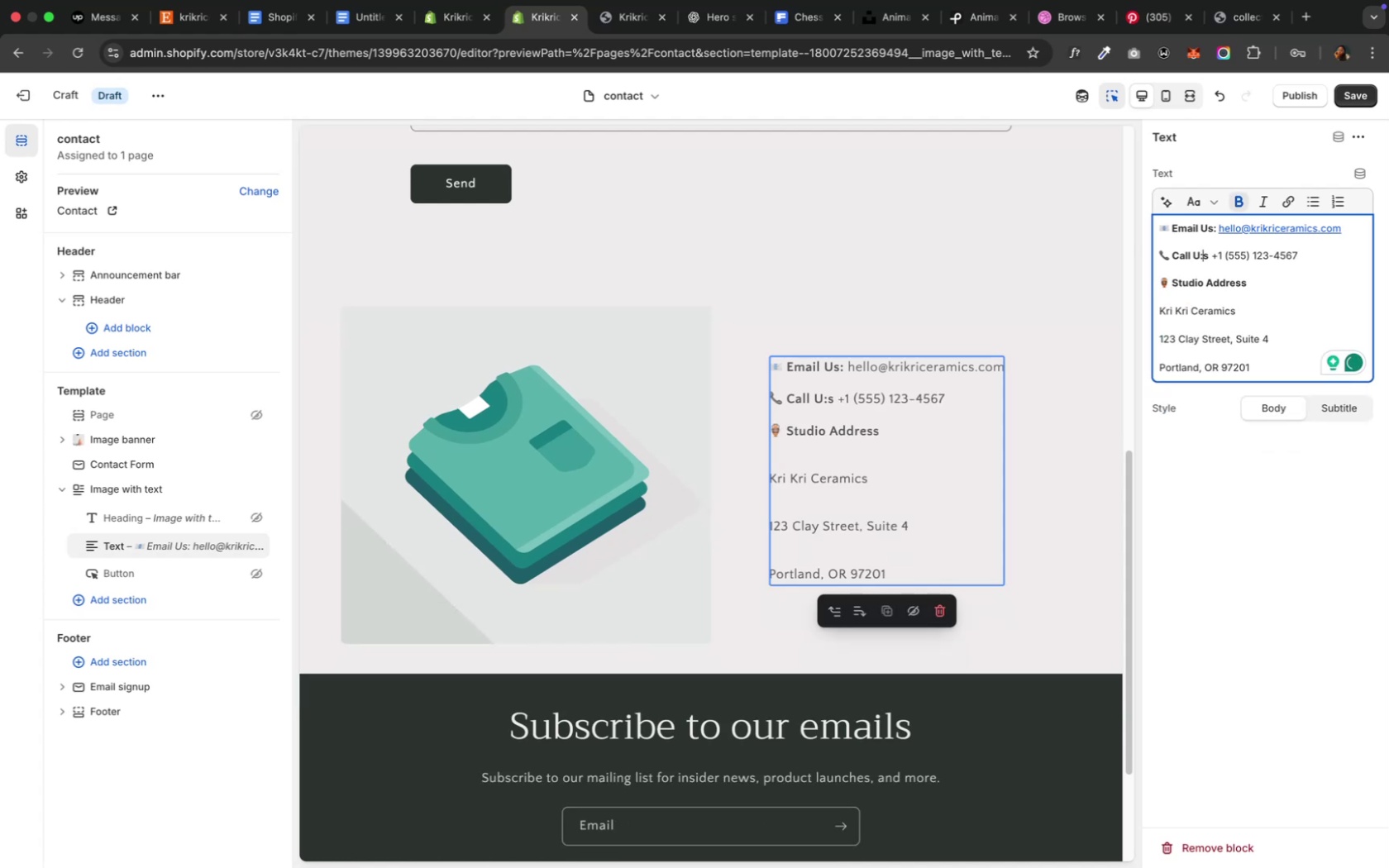 
key(ArrowLeft)
 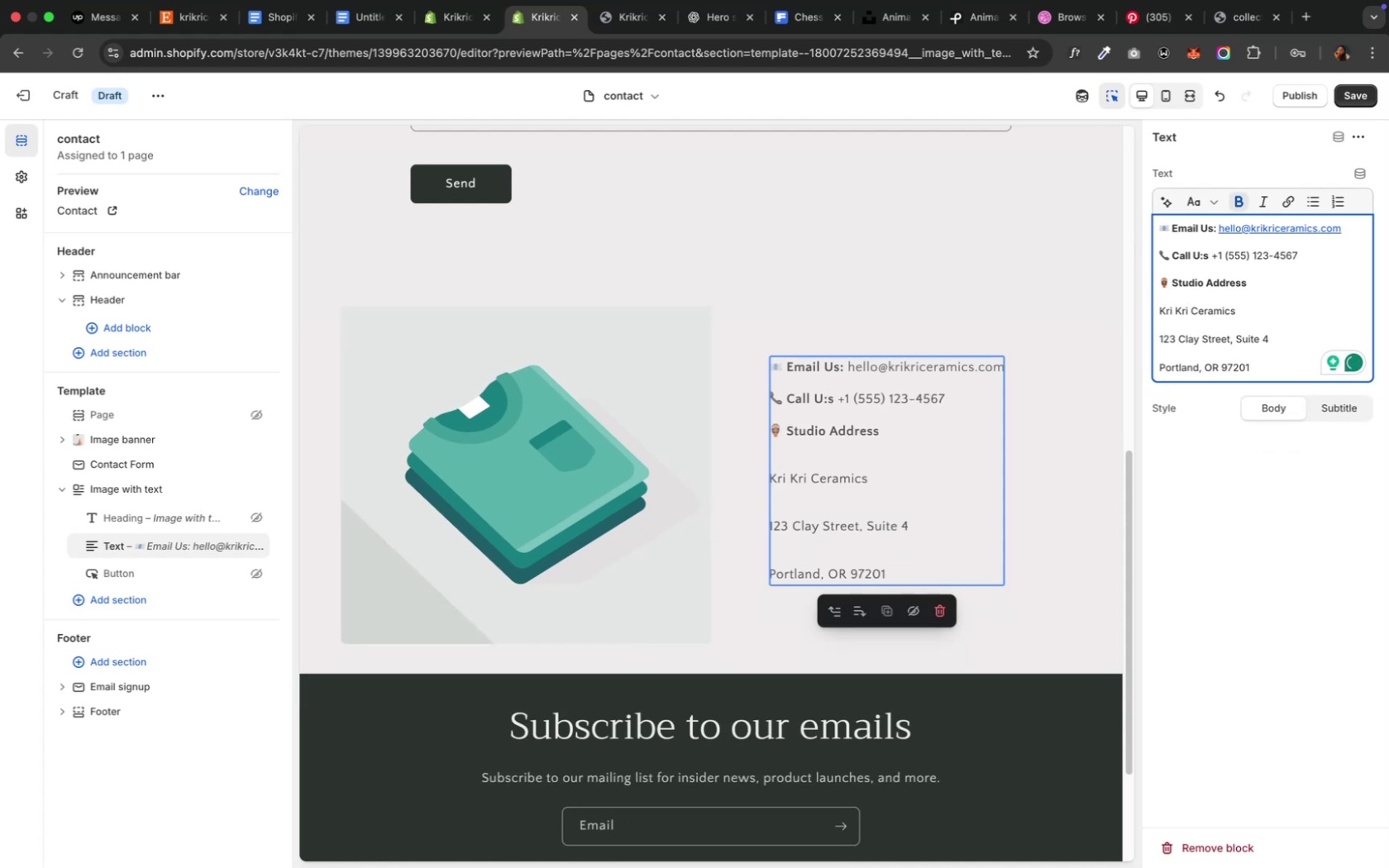 
key(S)
 